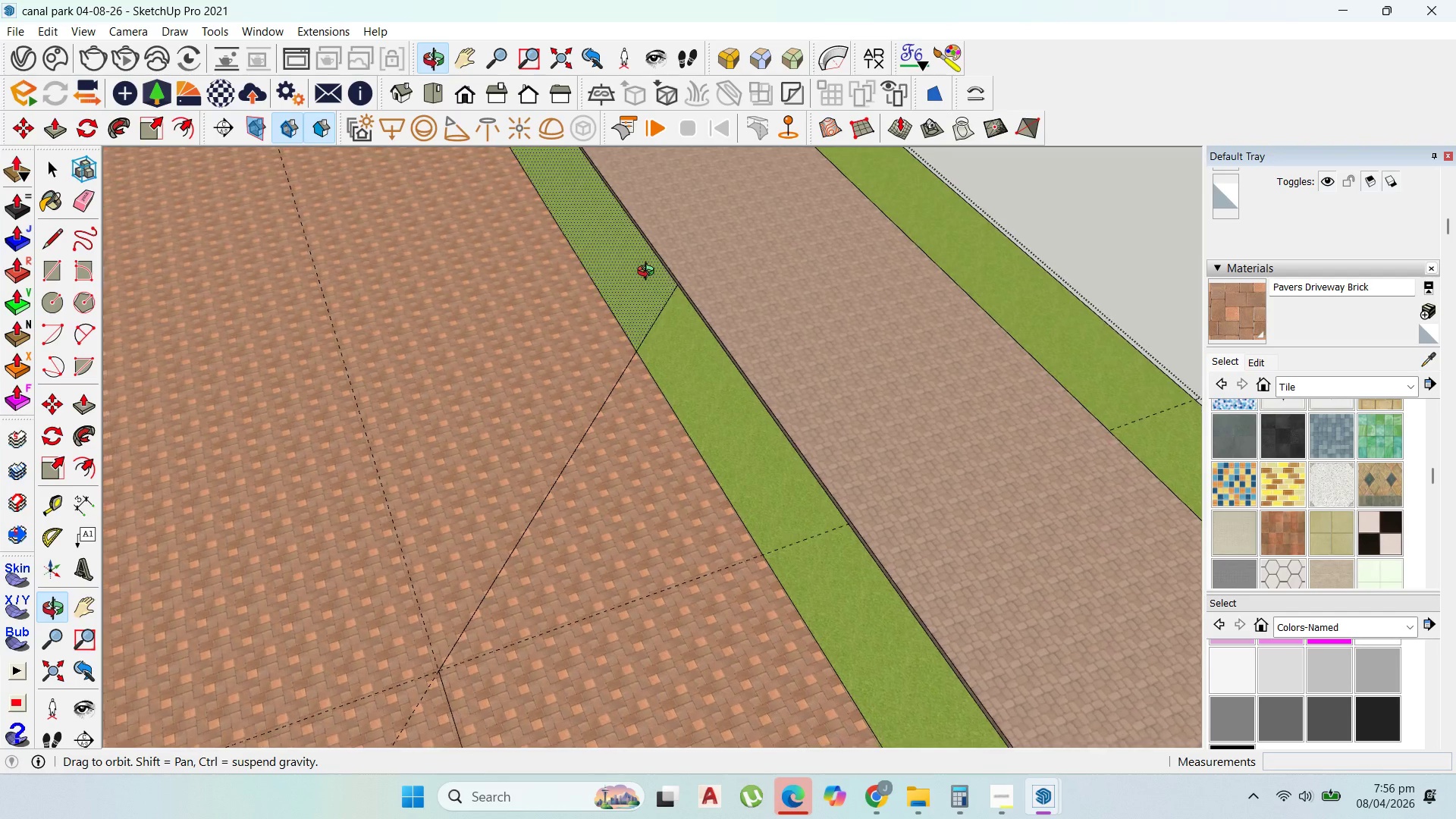 
scroll: coordinate [598, 263], scroll_direction: up, amount: 8.0
 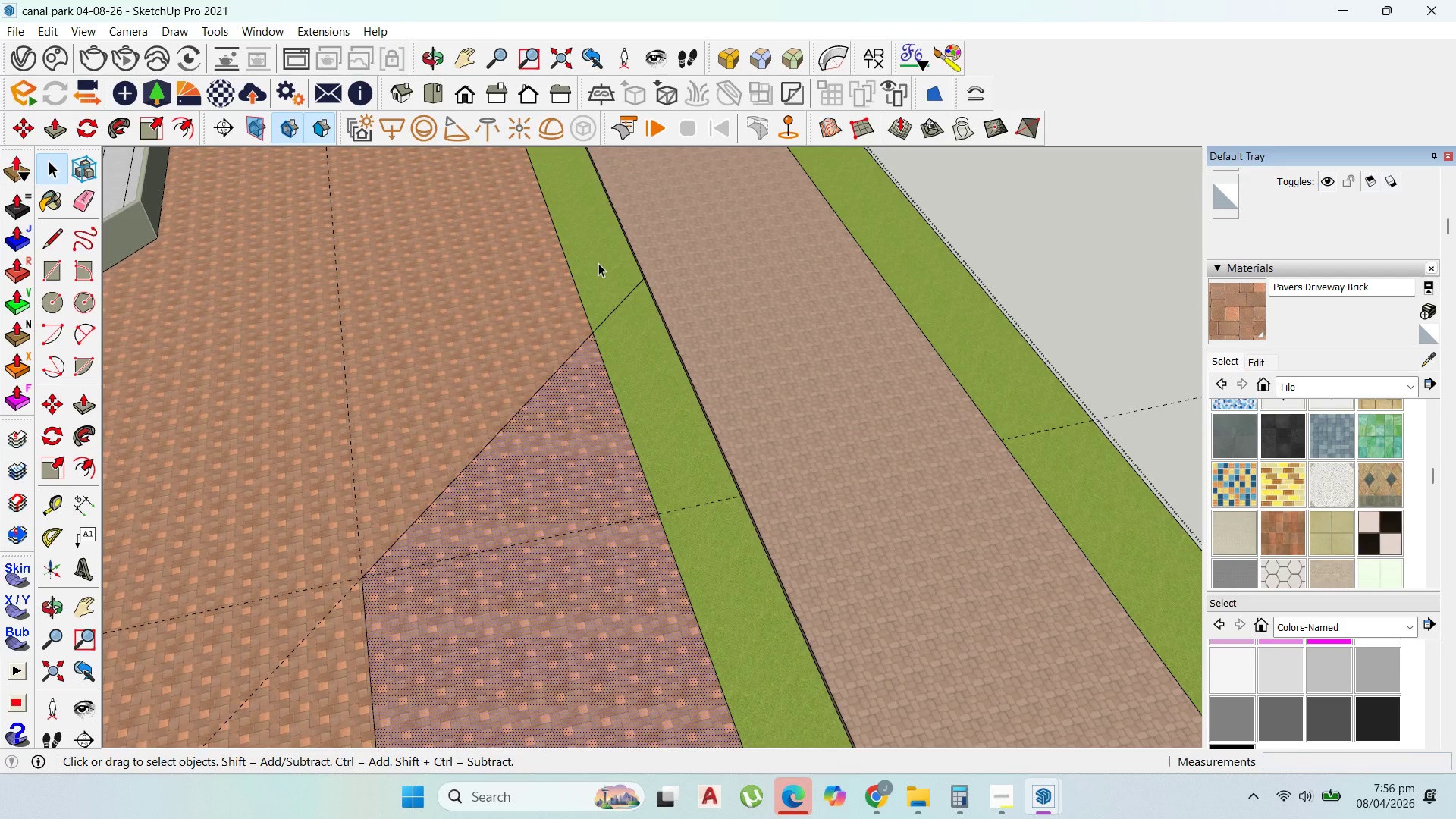 
scroll: coordinate [765, 388], scroll_direction: down, amount: 5.0
 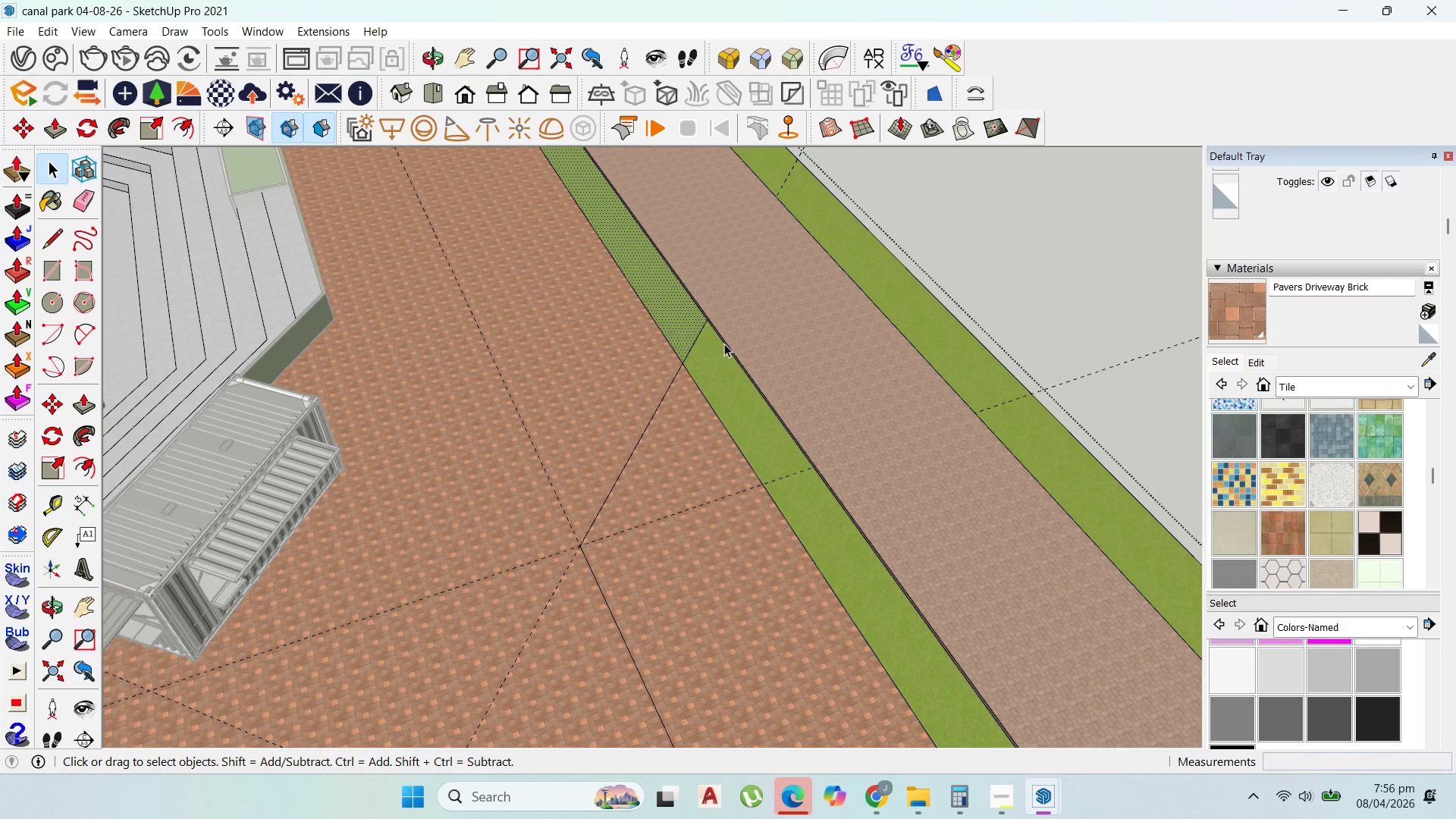 
scroll: coordinate [725, 344], scroll_direction: up, amount: 2.0
 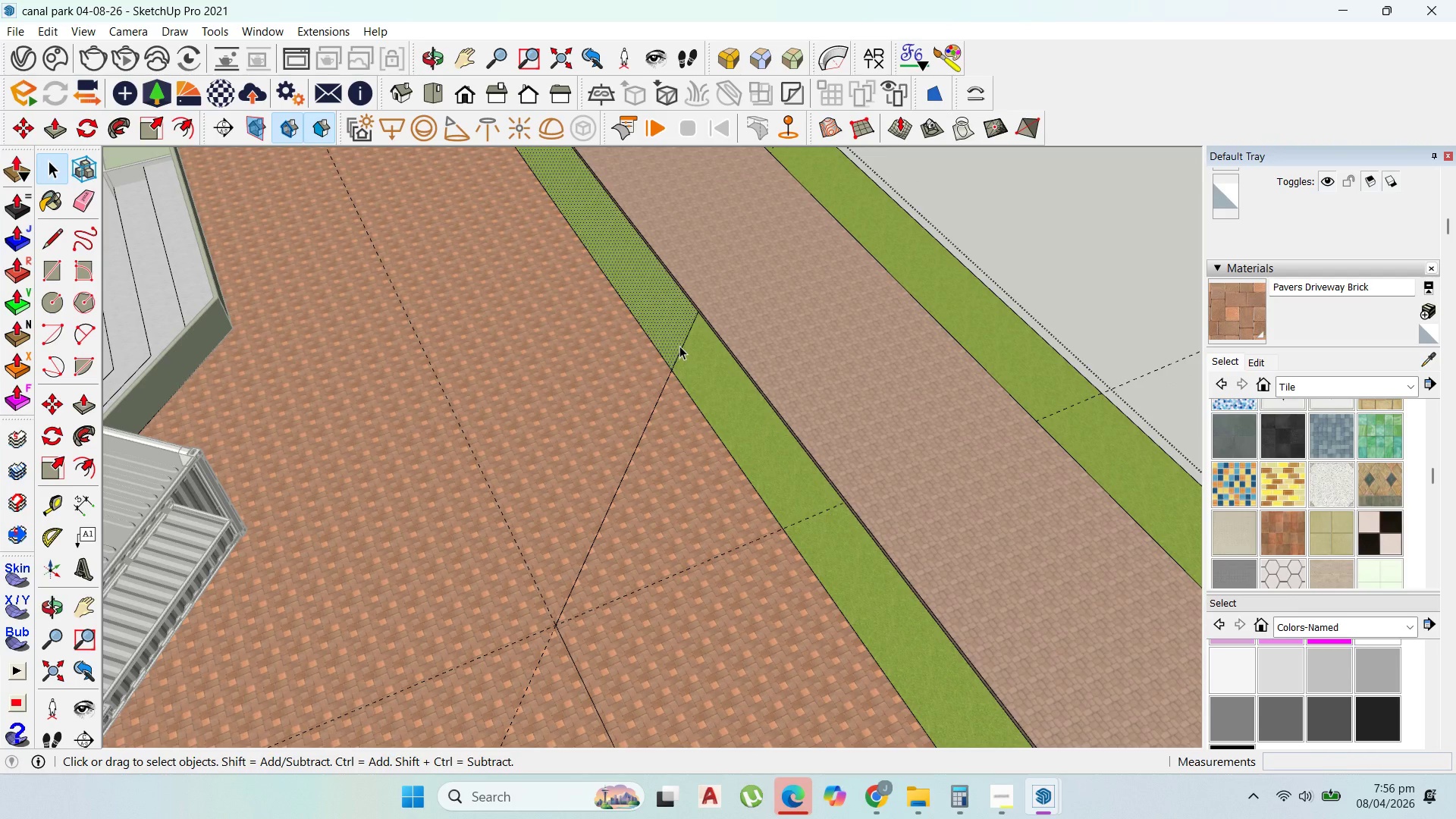 
left_click([681, 346])
 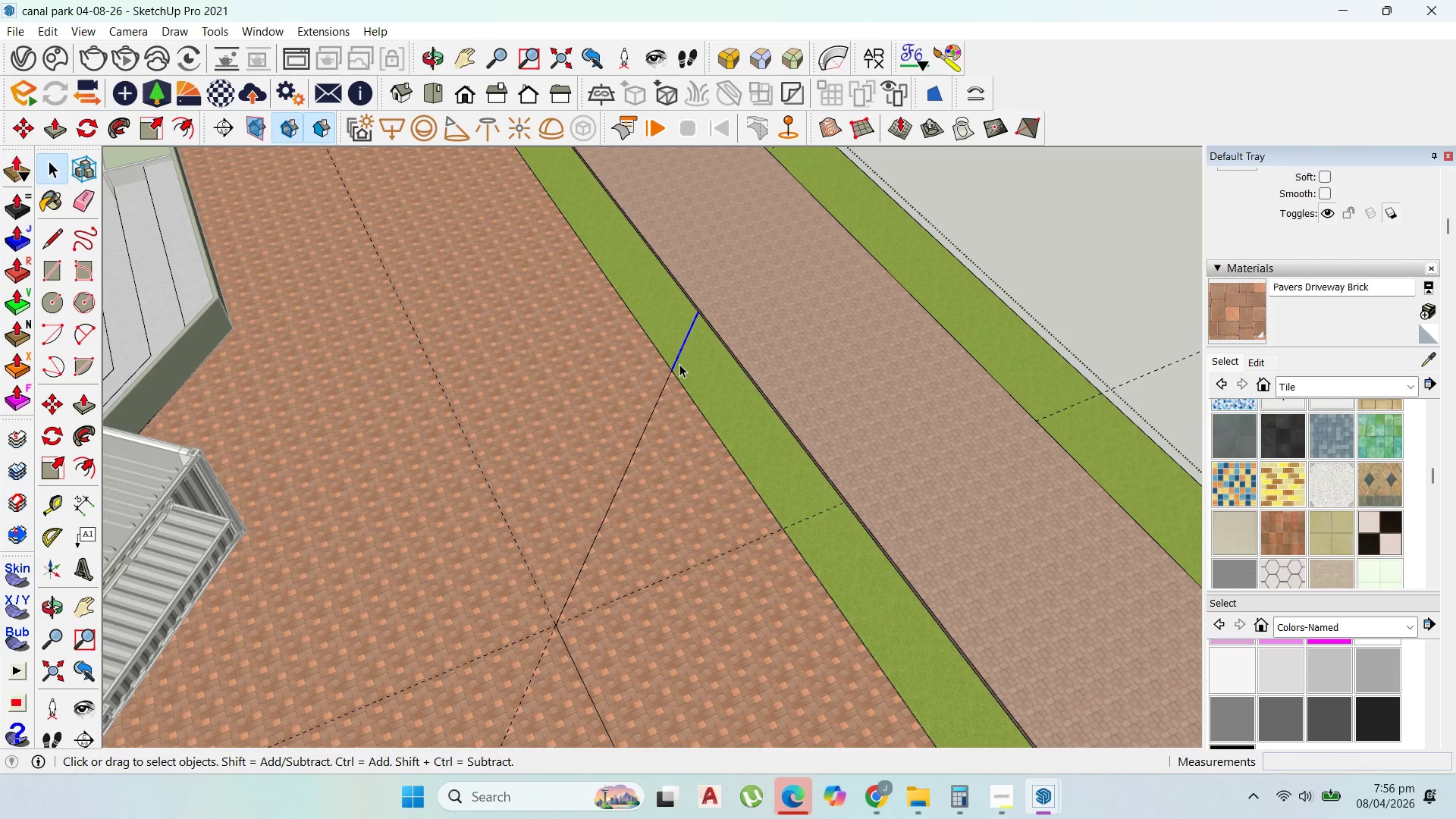 
key(M)
 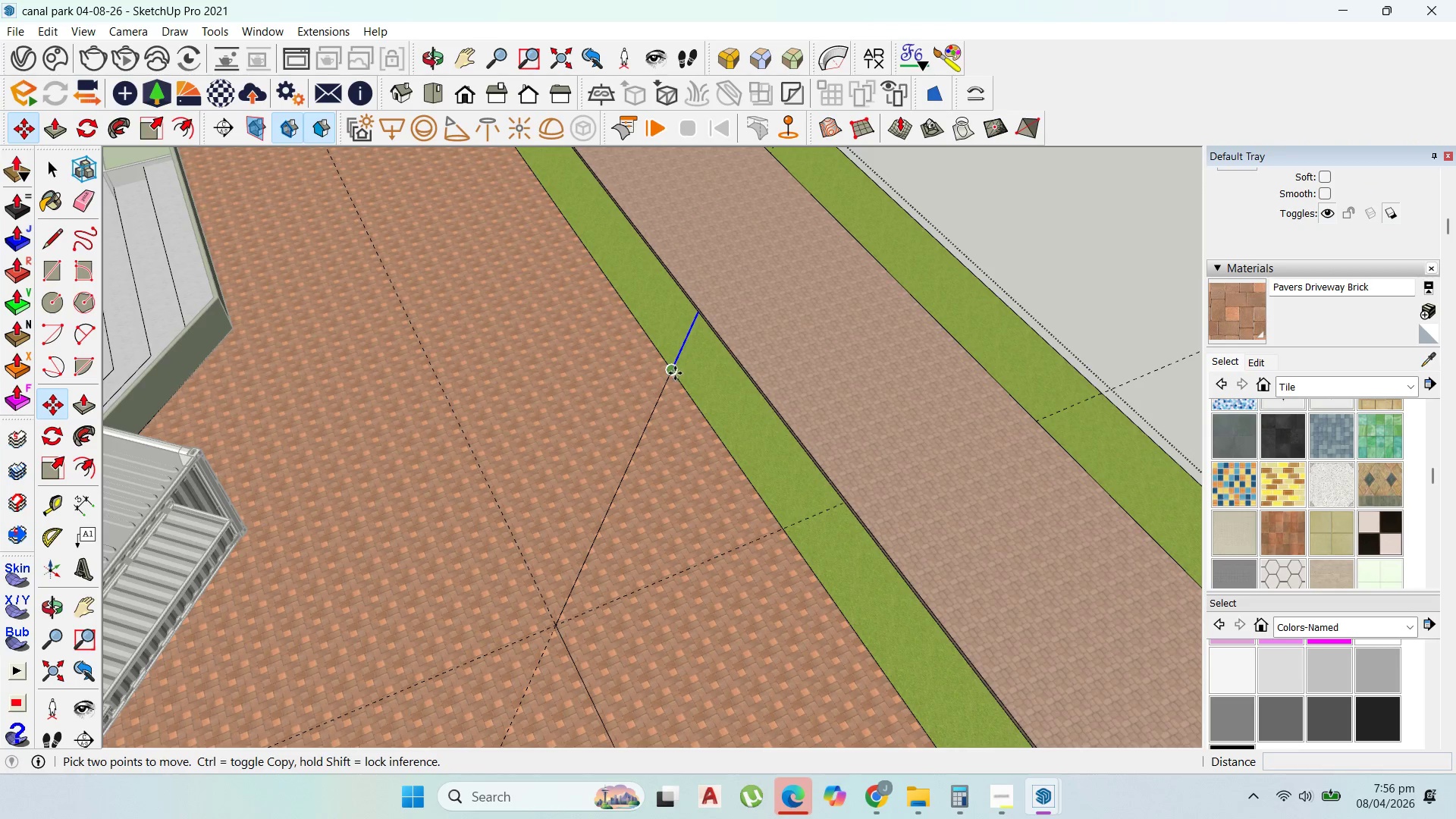 
left_click([675, 373])
 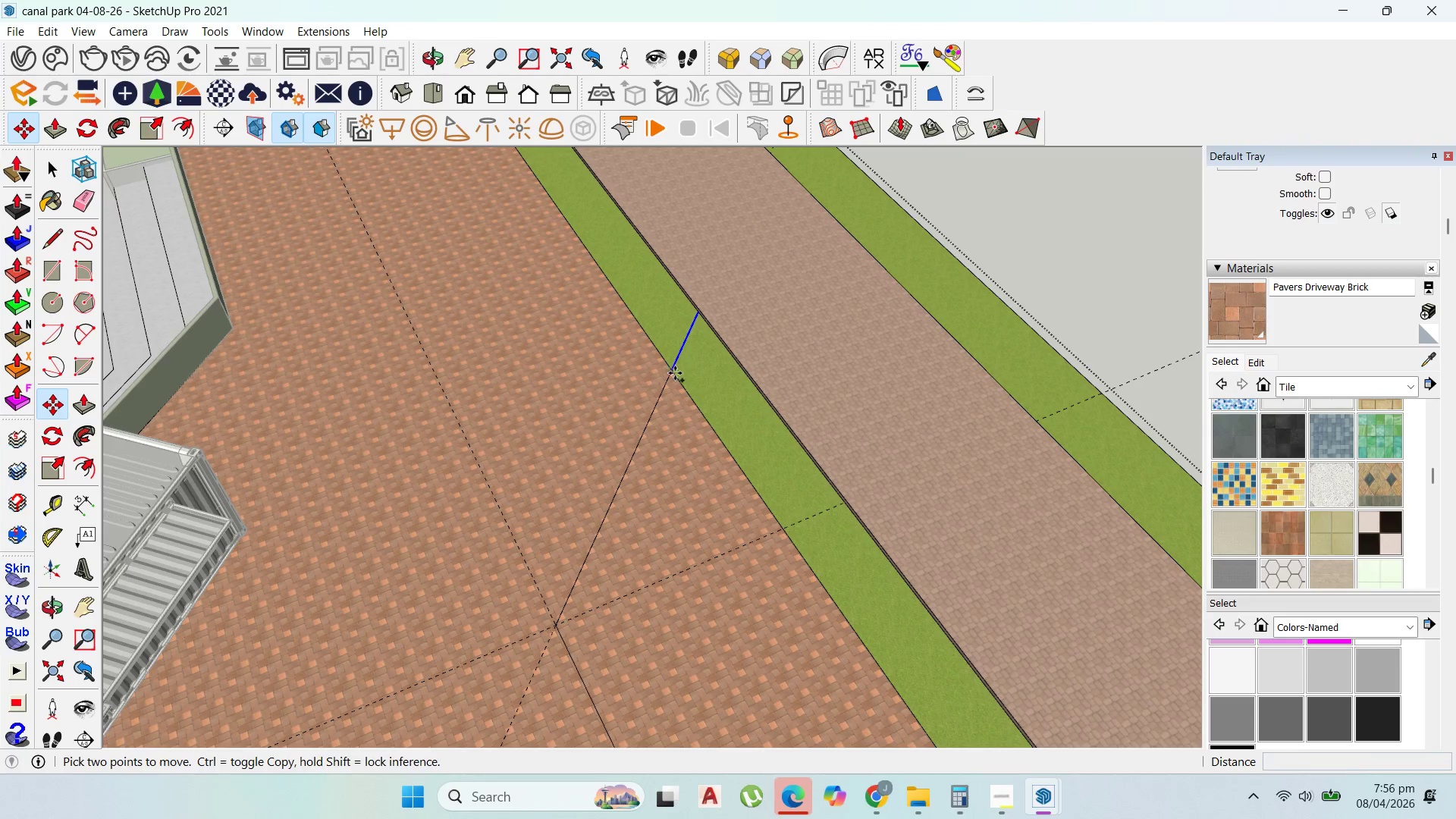 
key(Control+ControlLeft)
 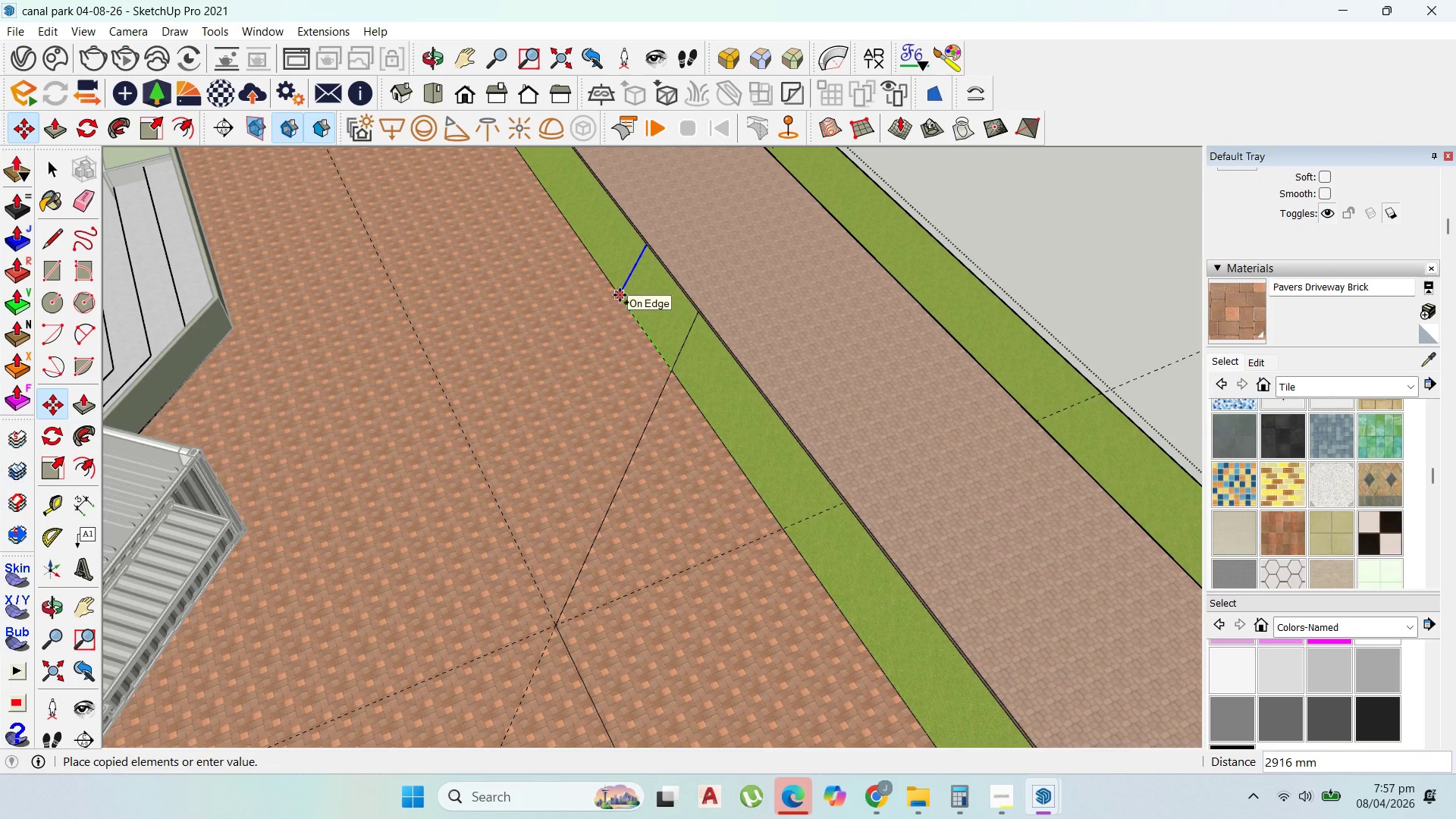 
type(3000)
 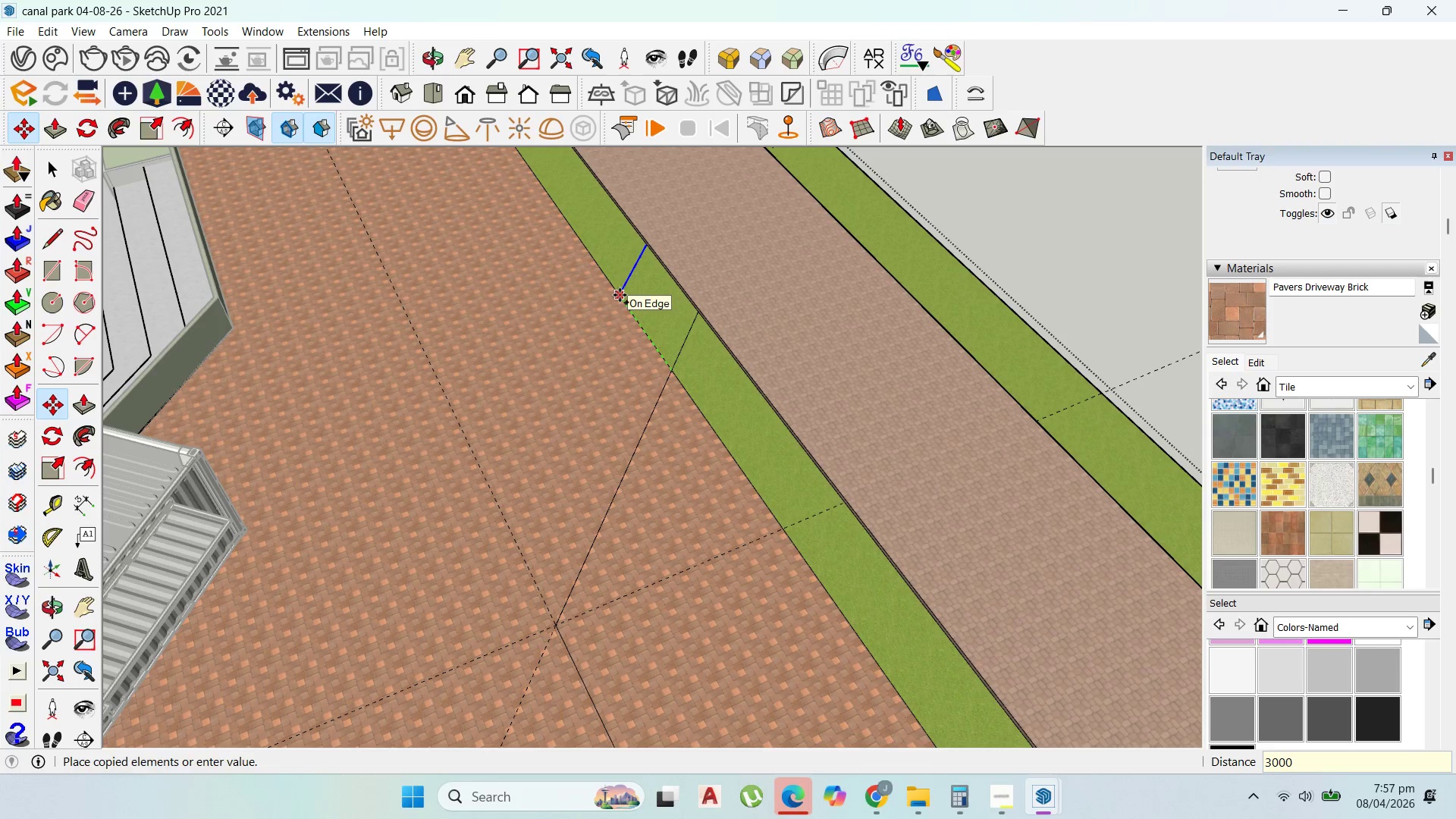 
key(Enter)
 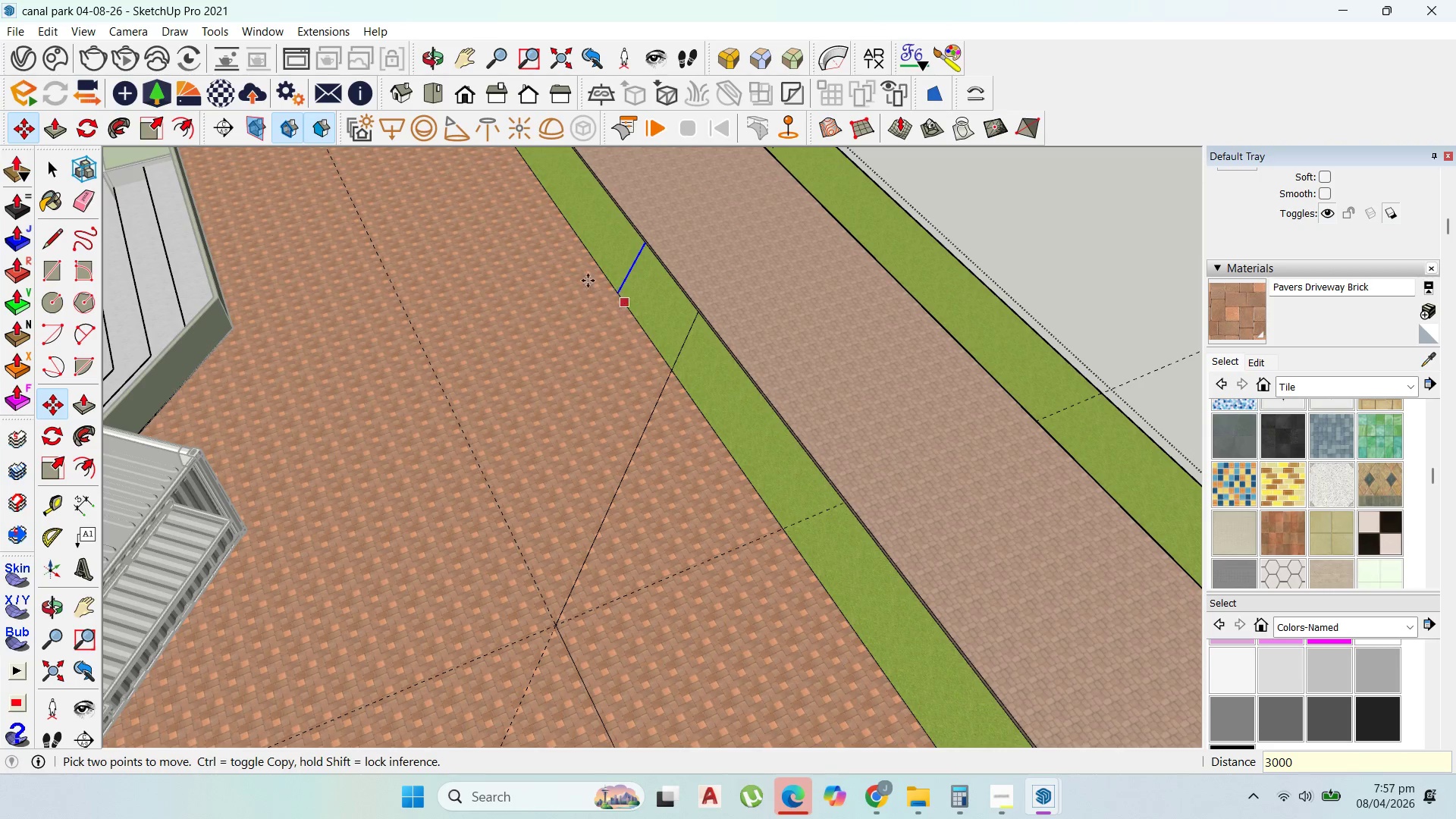 
scroll: coordinate [656, 438], scroll_direction: down, amount: 19.0
 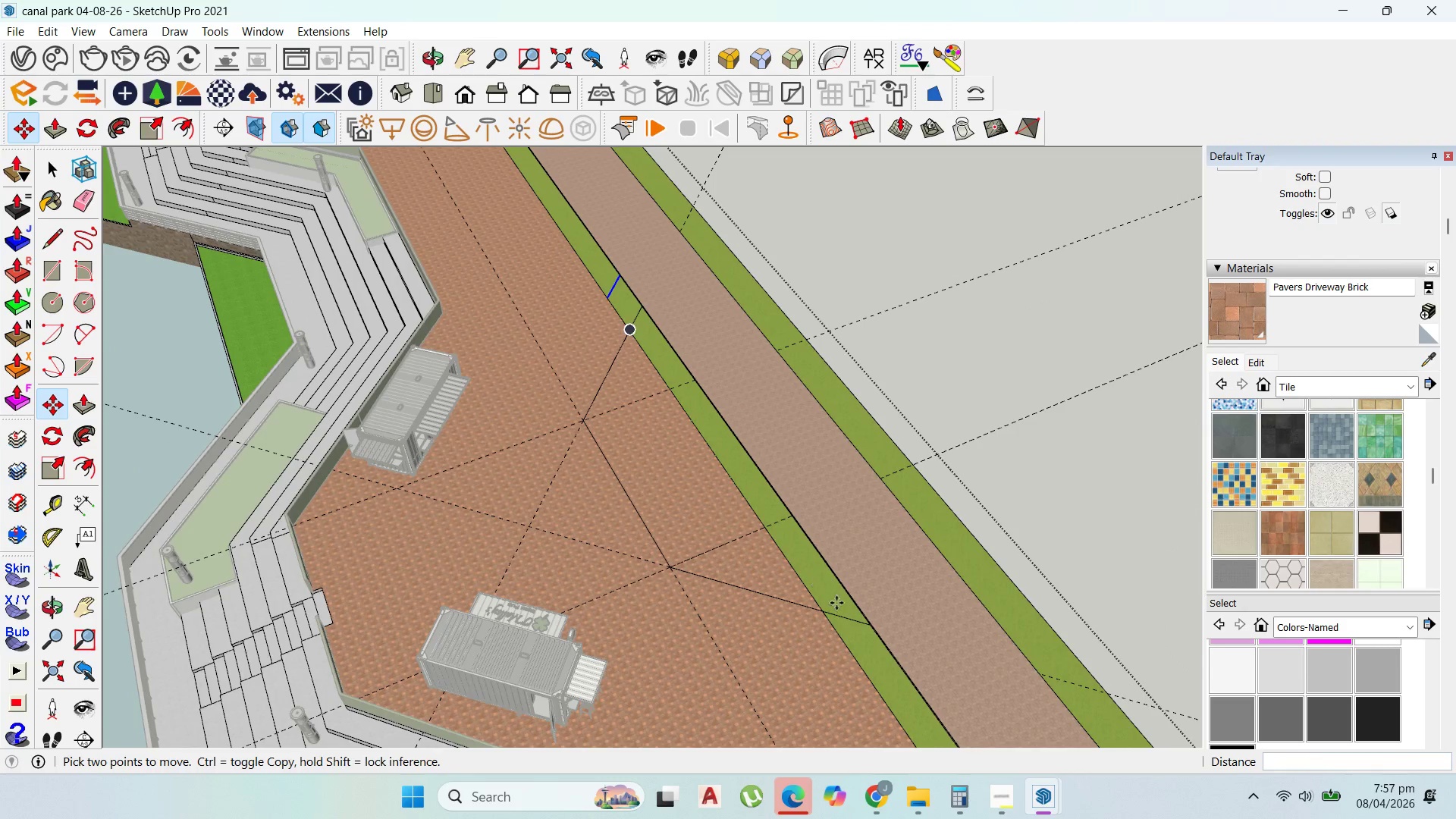 
key(Escape)
 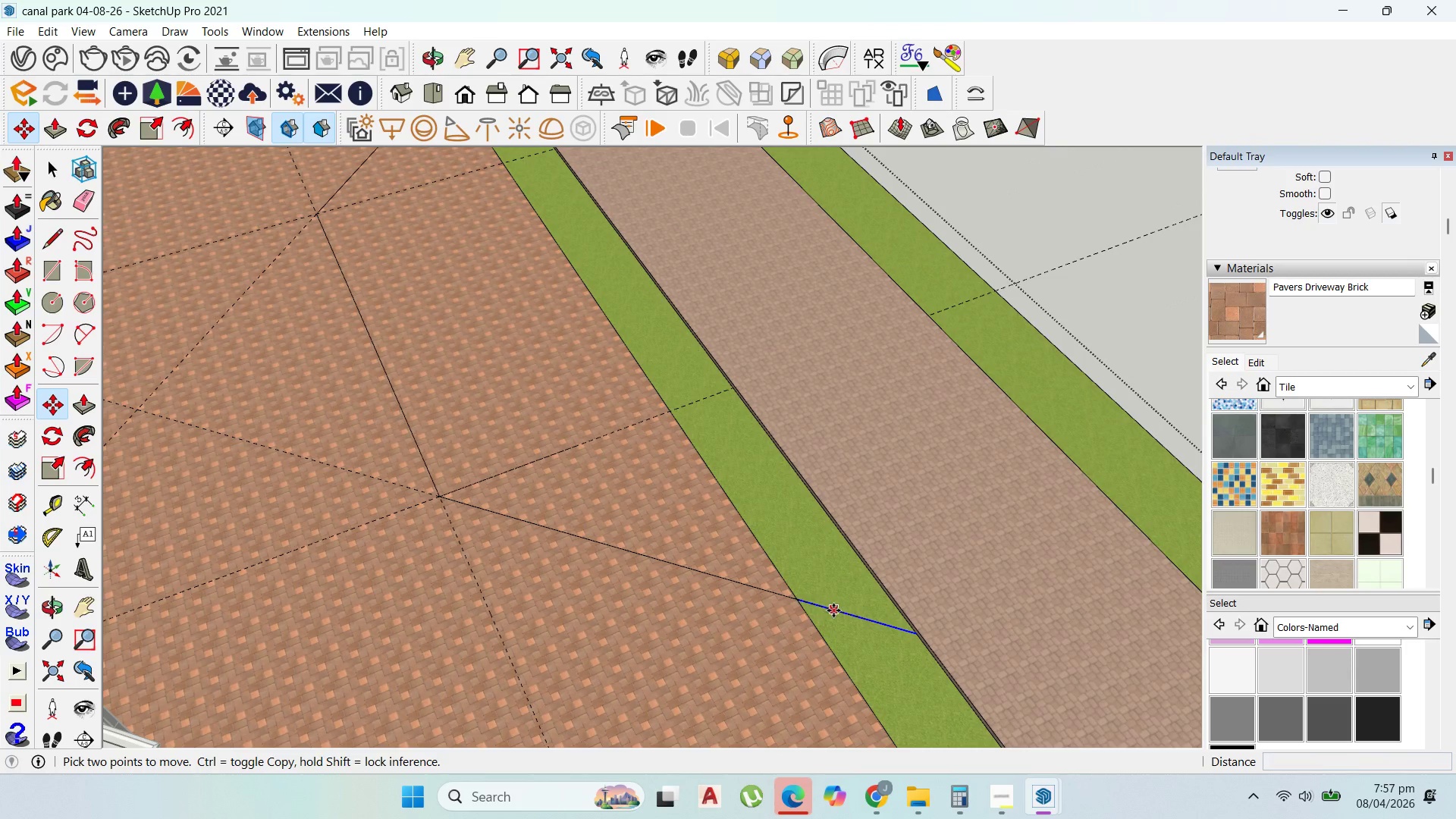 
scroll: coordinate [832, 610], scroll_direction: up, amount: 11.0
 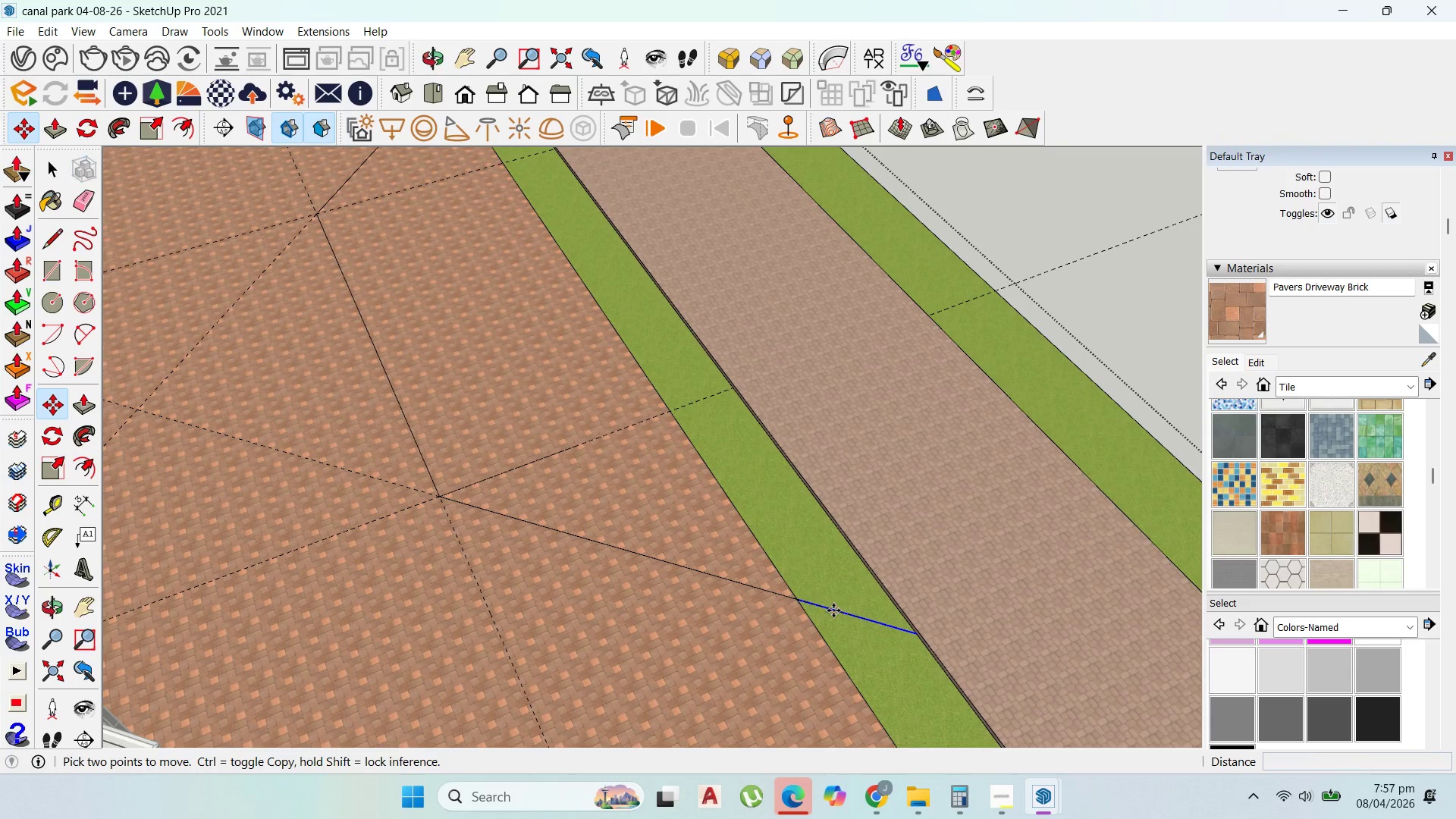 
left_click([833, 610])
 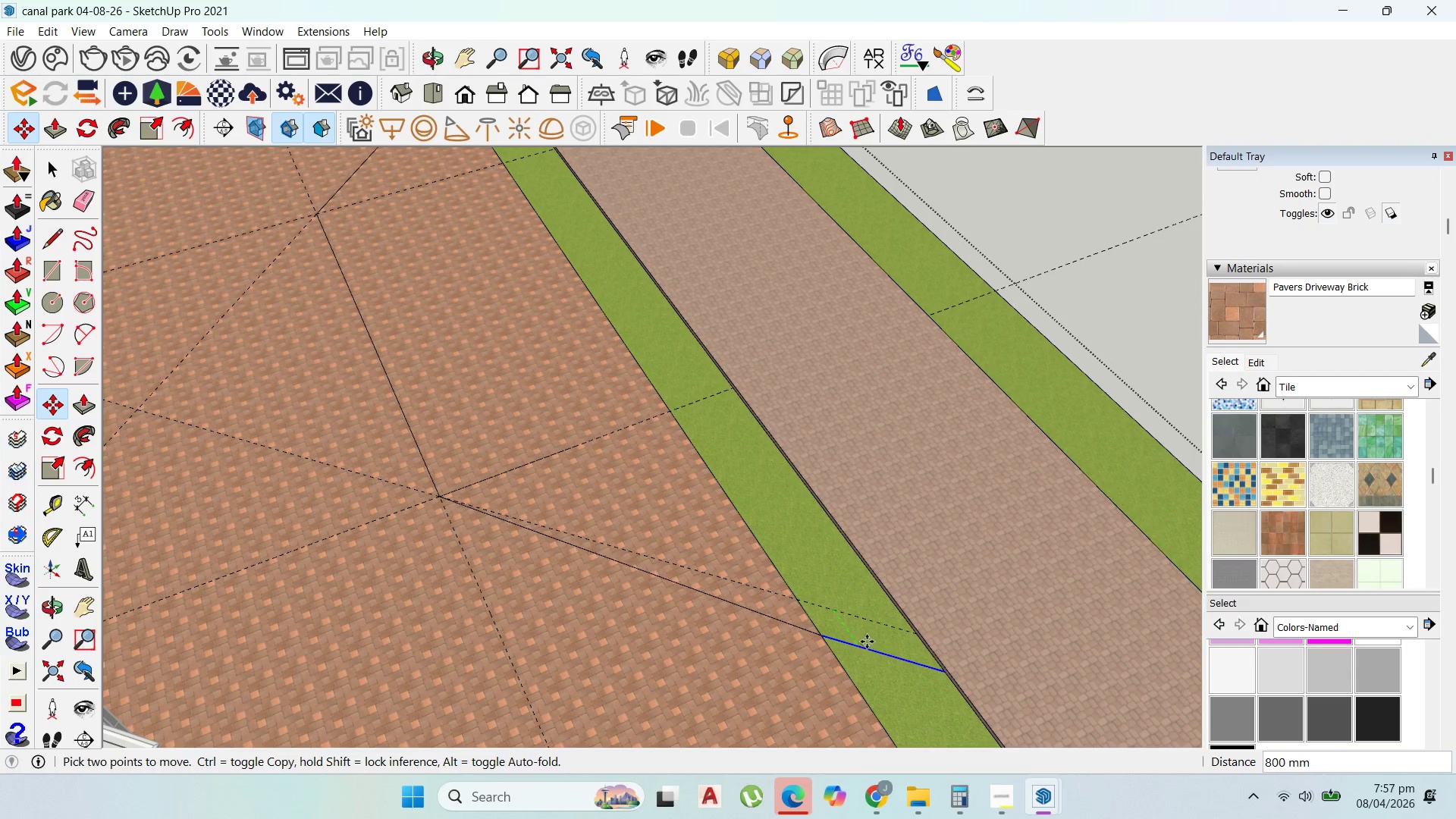 
key(Escape)
 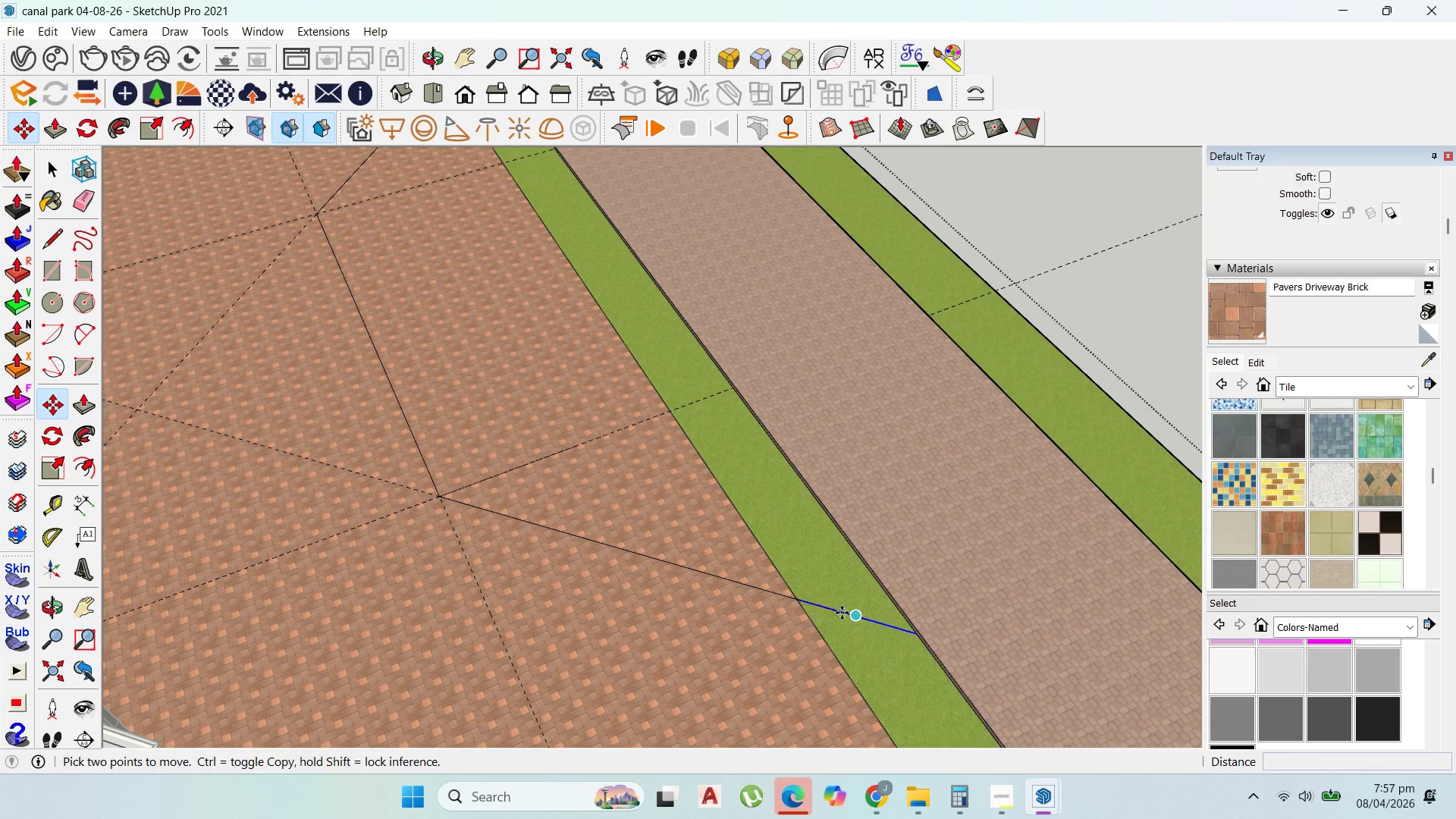 
scroll: coordinate [808, 601], scroll_direction: up, amount: 1.0
 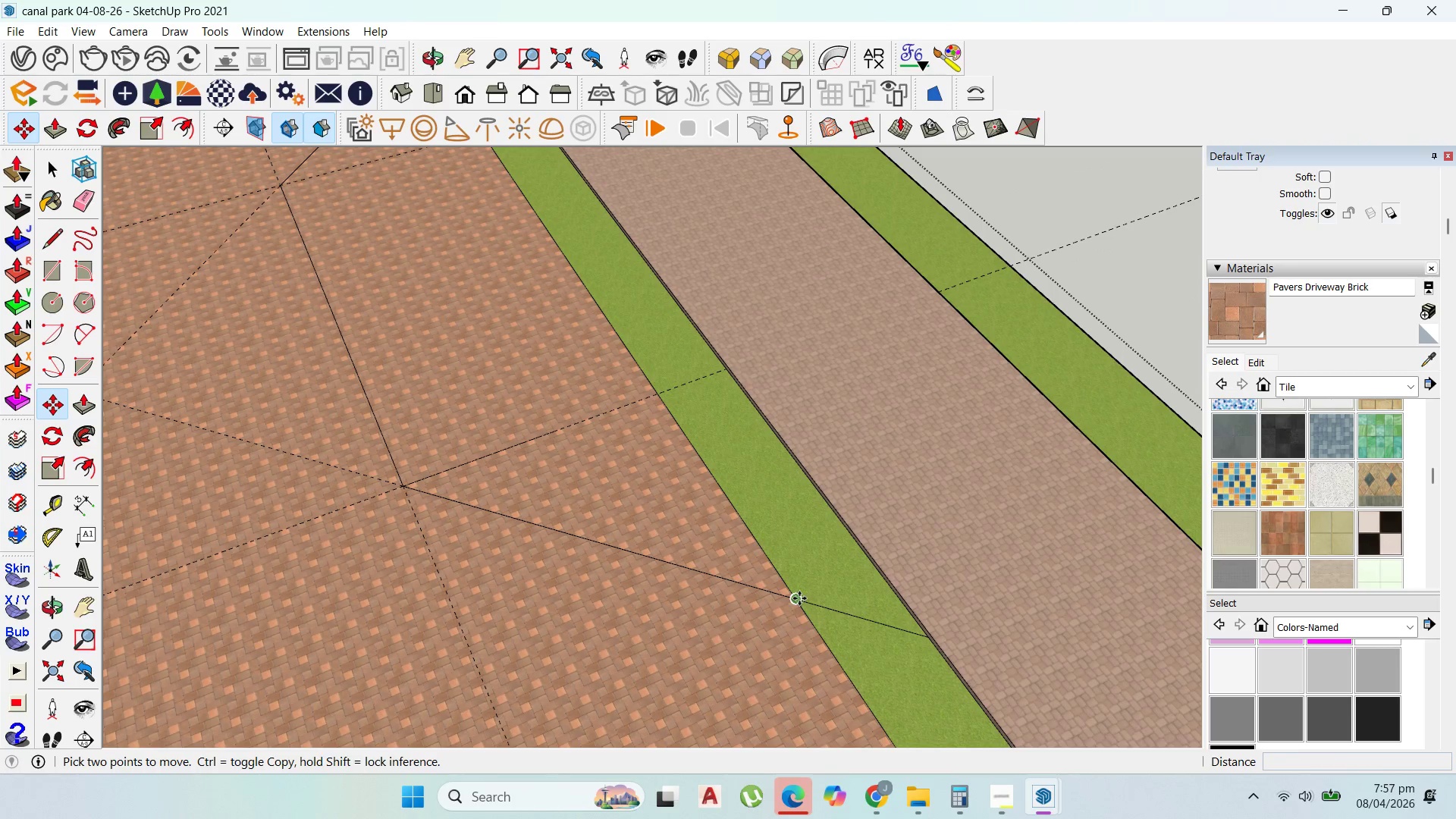 
left_click([799, 598])
 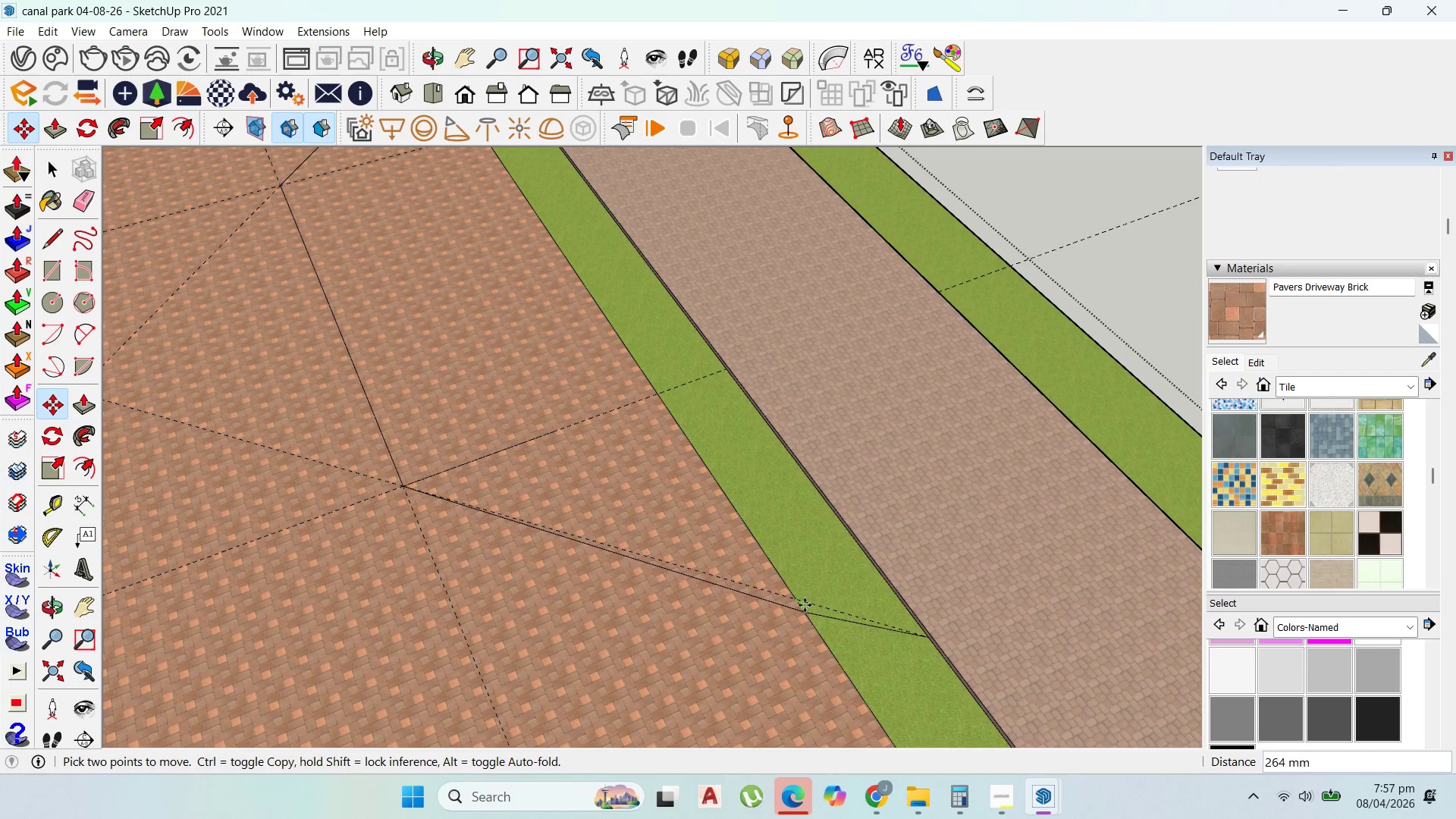 
key(Escape)
 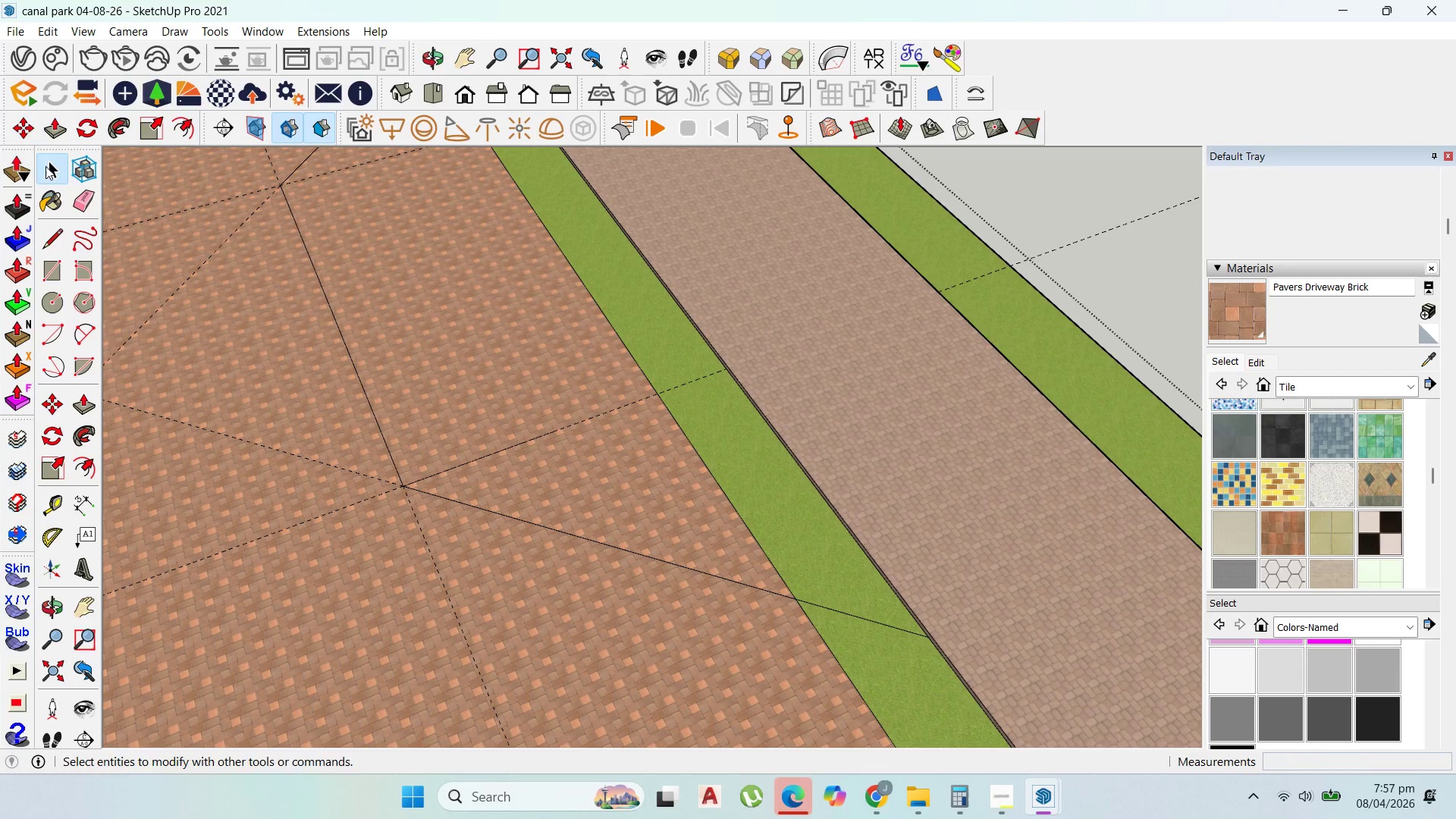 
scroll: coordinate [871, 613], scroll_direction: none, amount: 0.0
 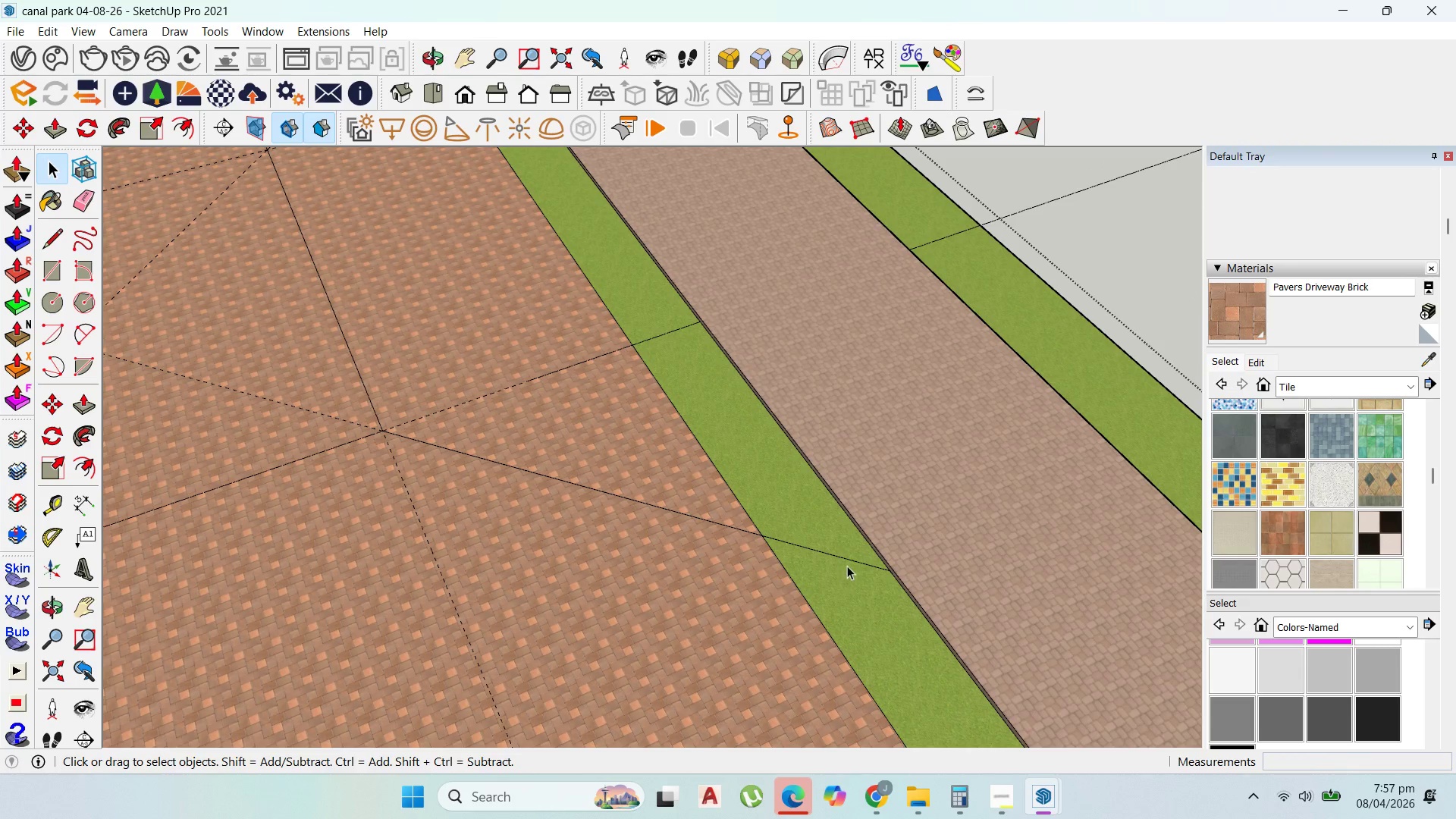 
left_click([846, 563])
 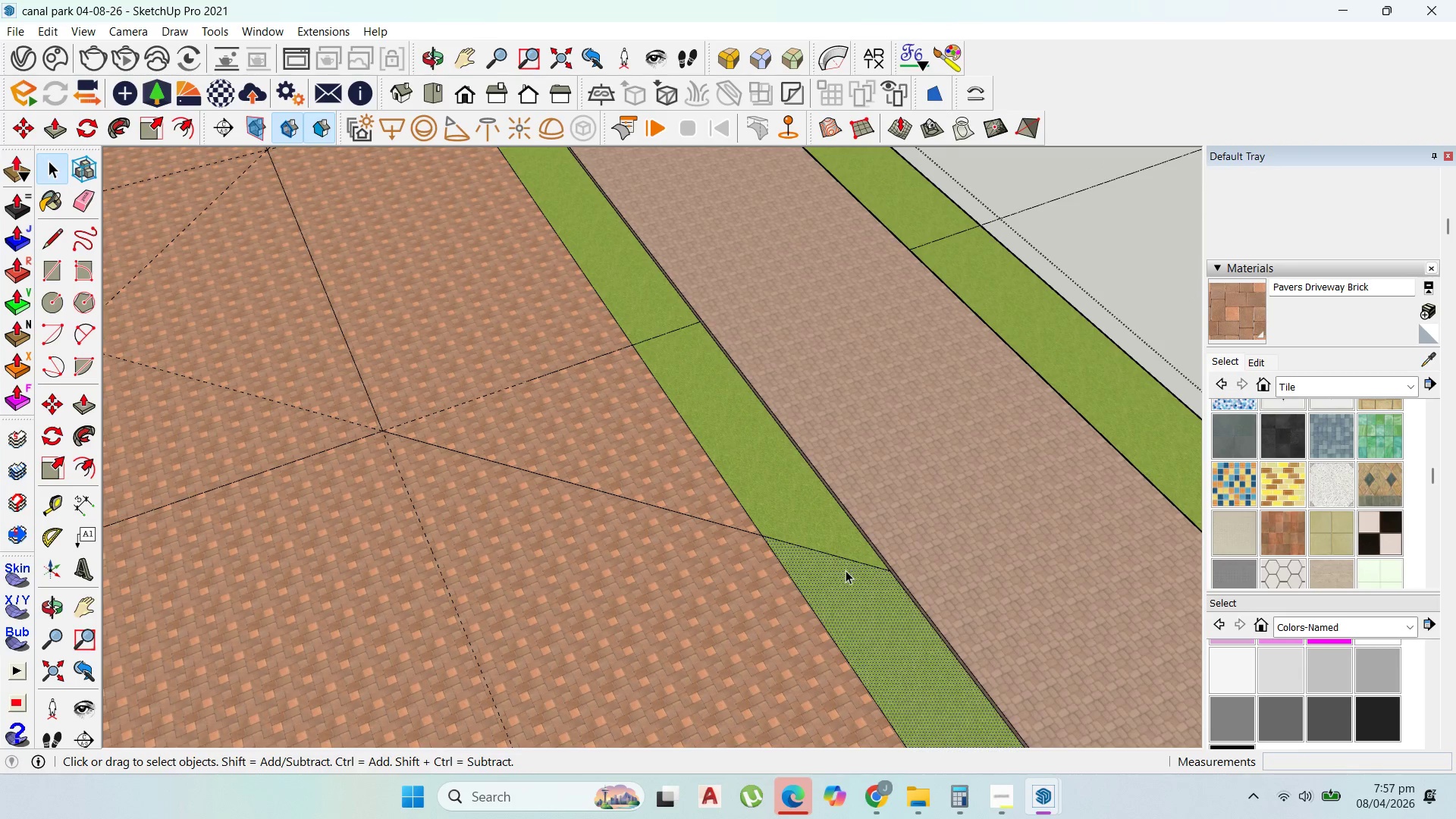 
scroll: coordinate [910, 559], scroll_direction: up, amount: 4.0
 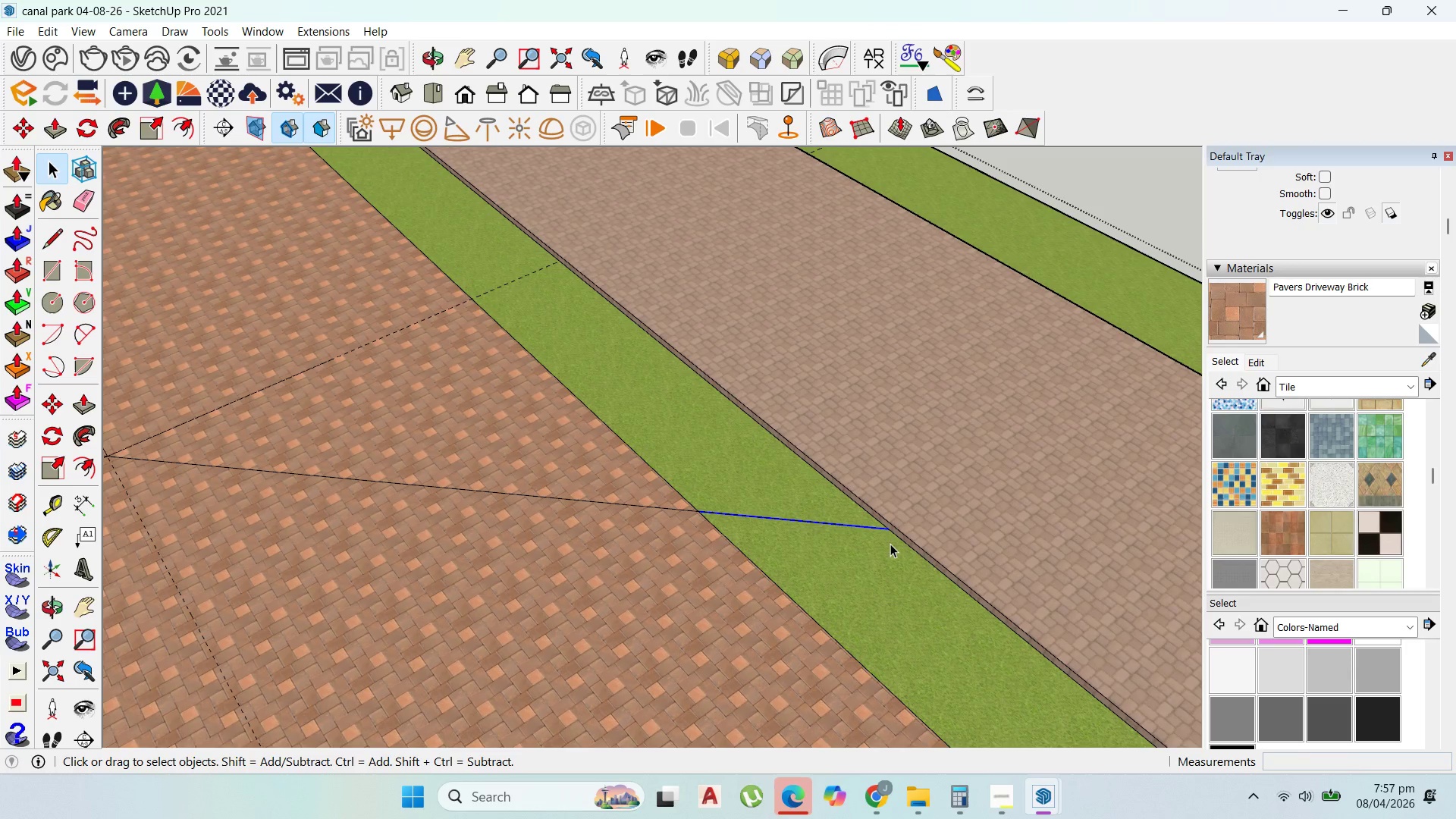 
key(M)
 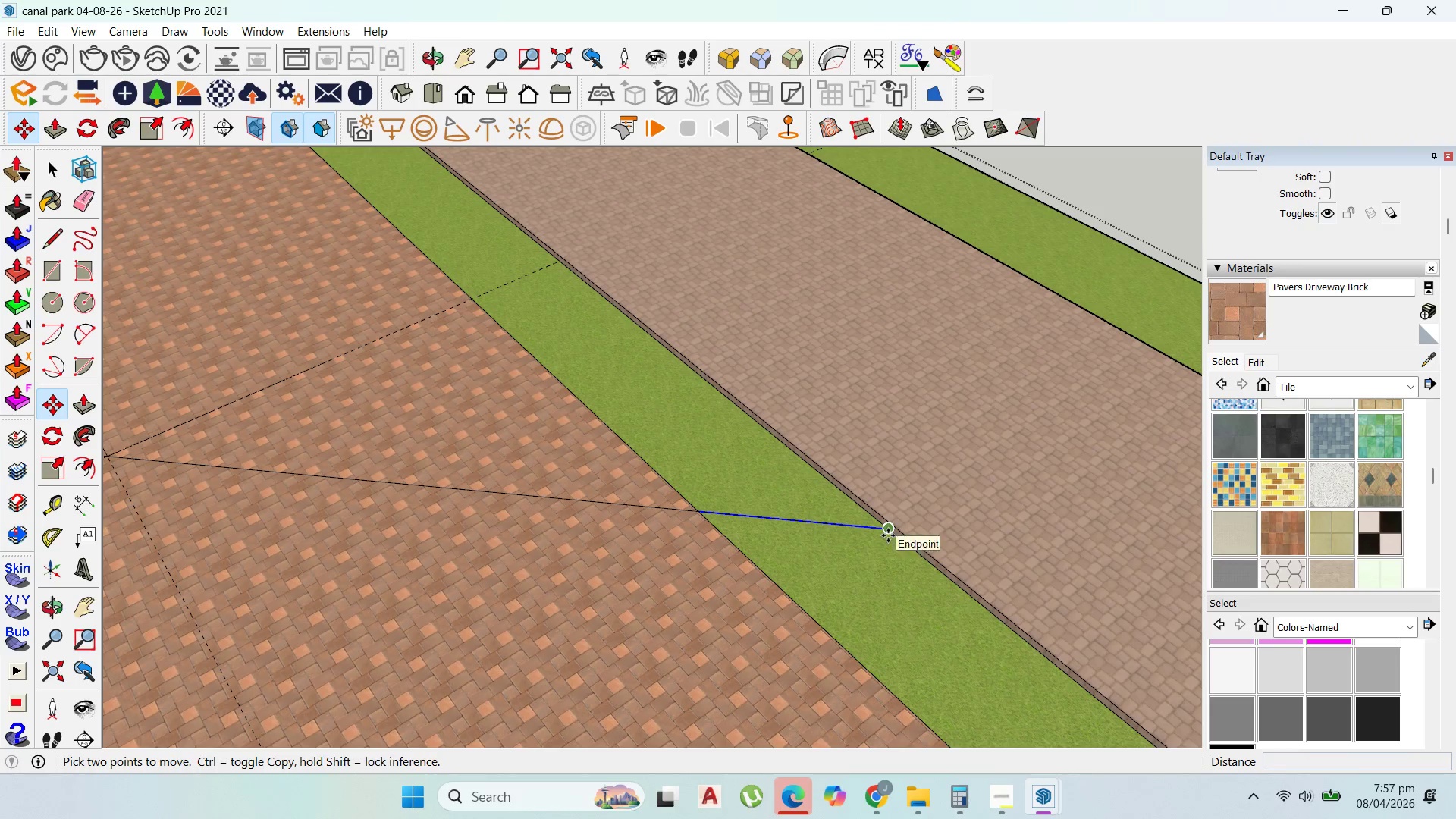 
left_click([888, 535])
 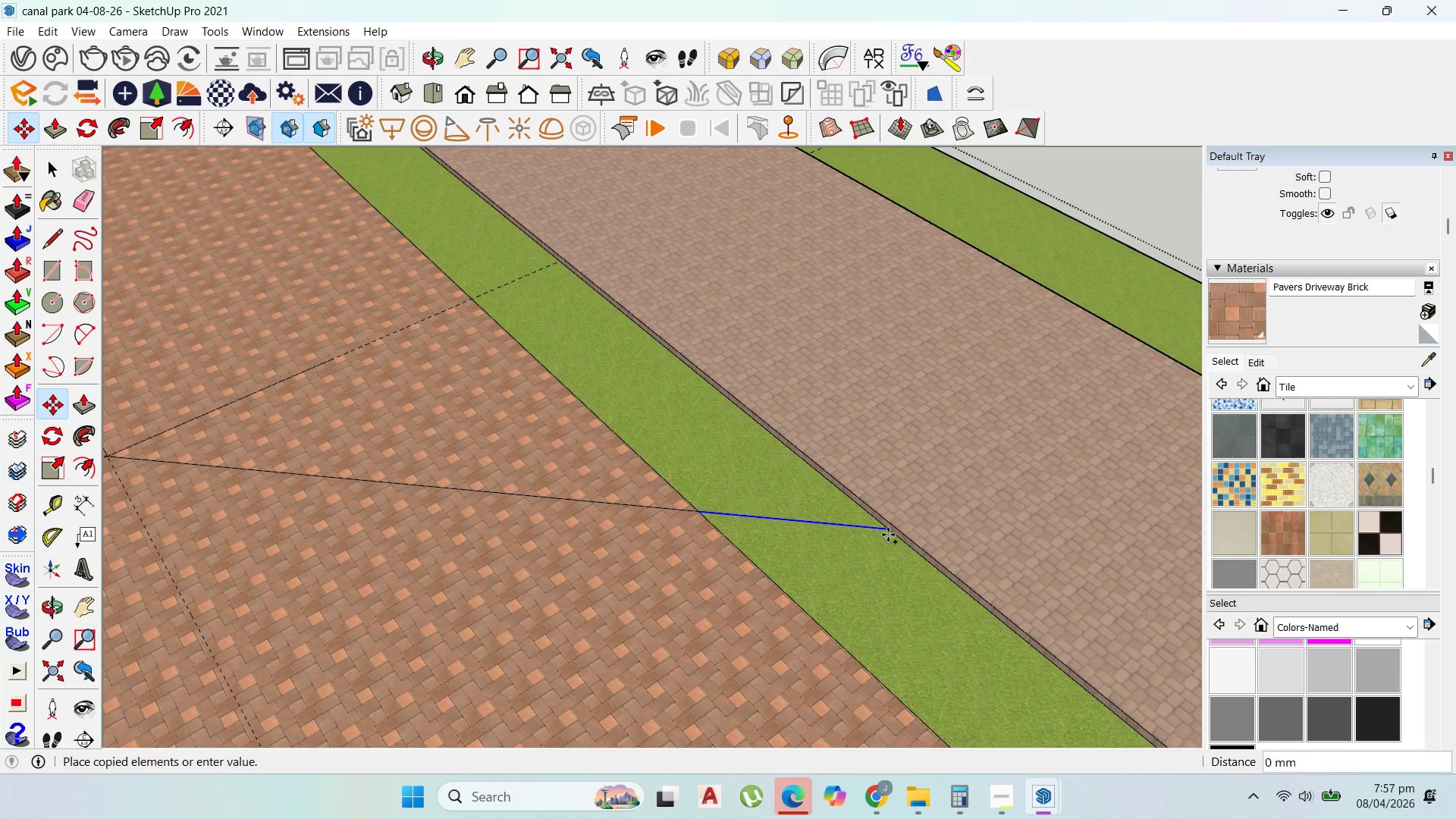 
key(Control+ControlLeft)
 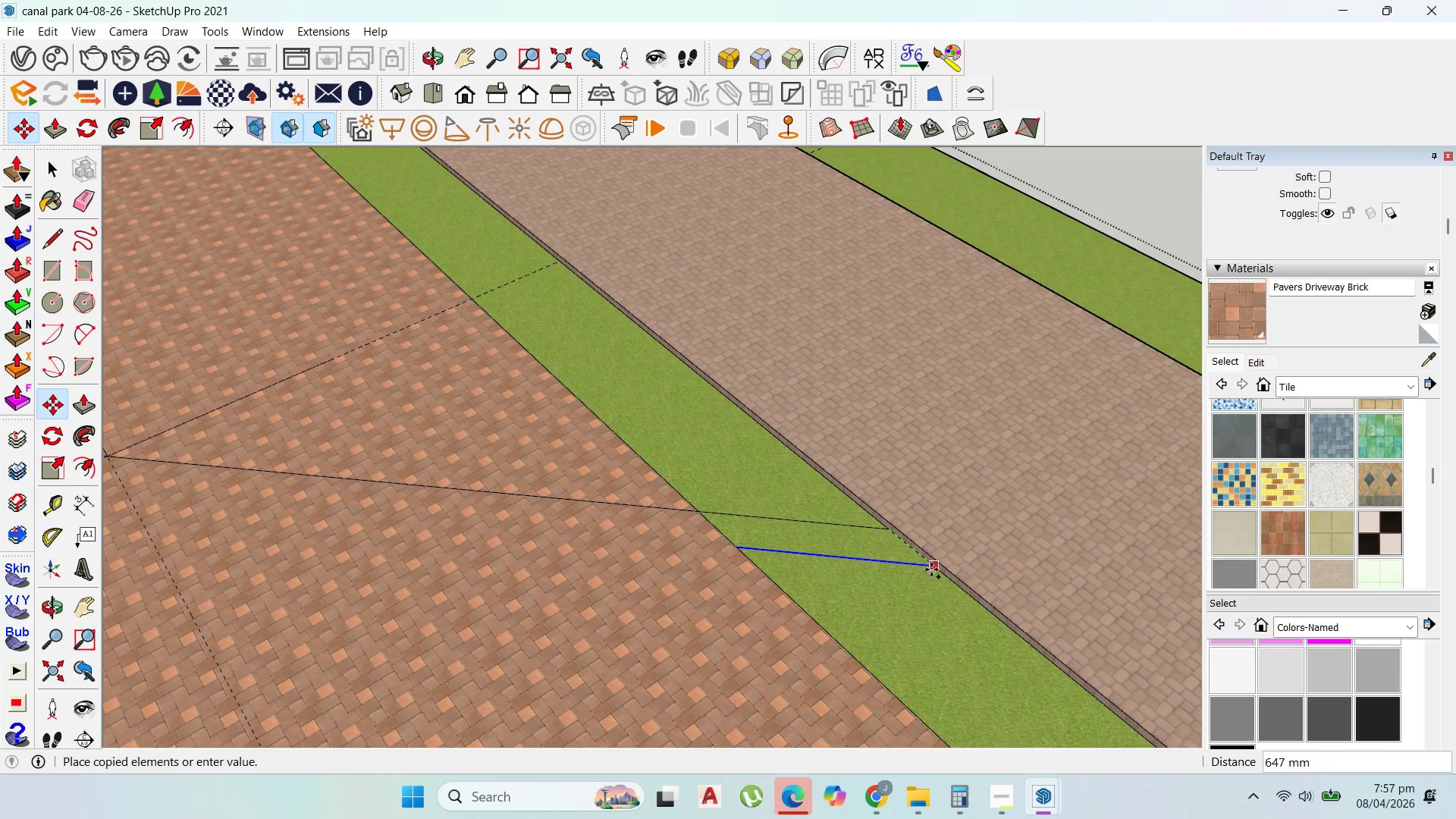 
type(3000)
 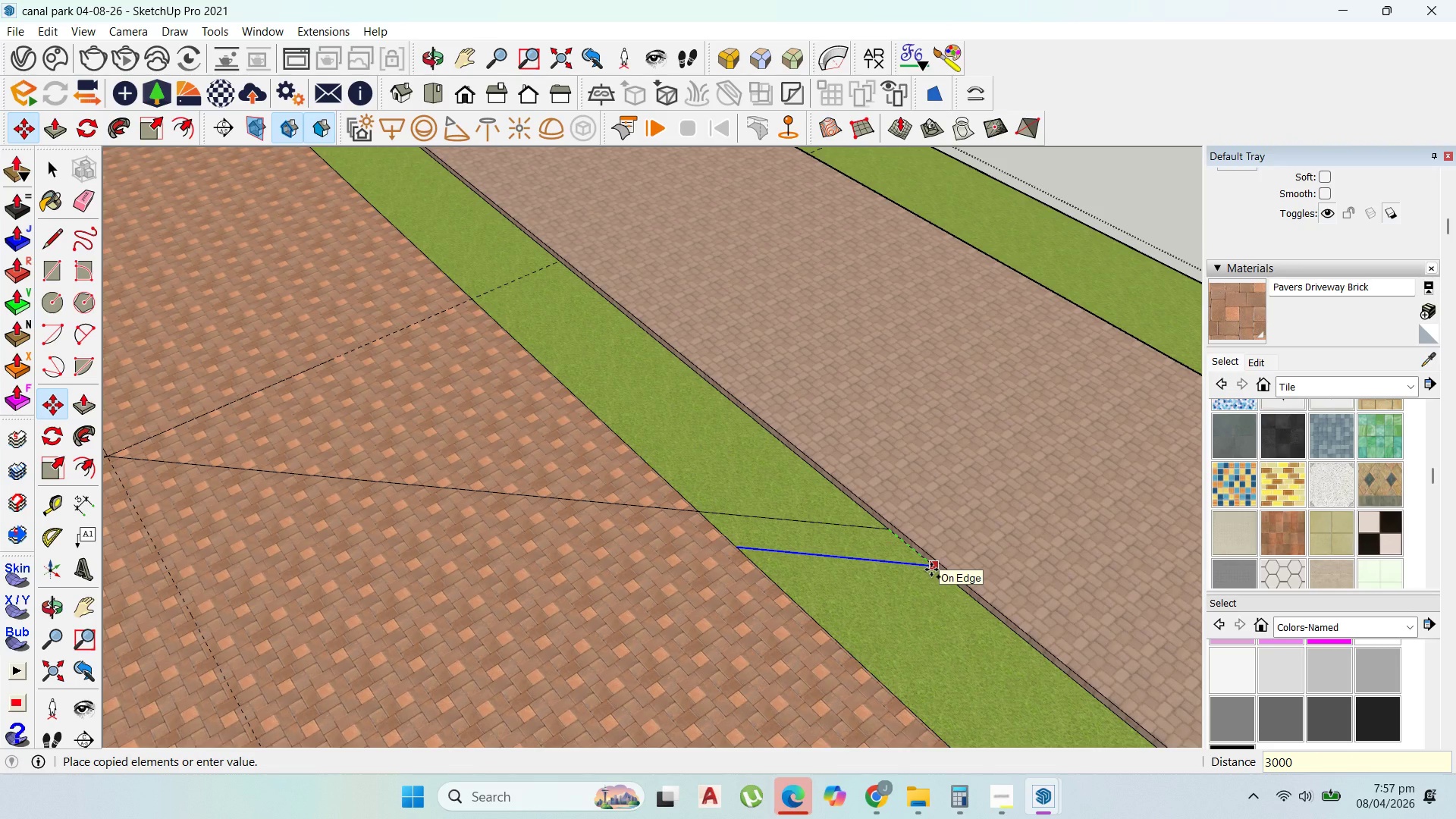 
key(Enter)
 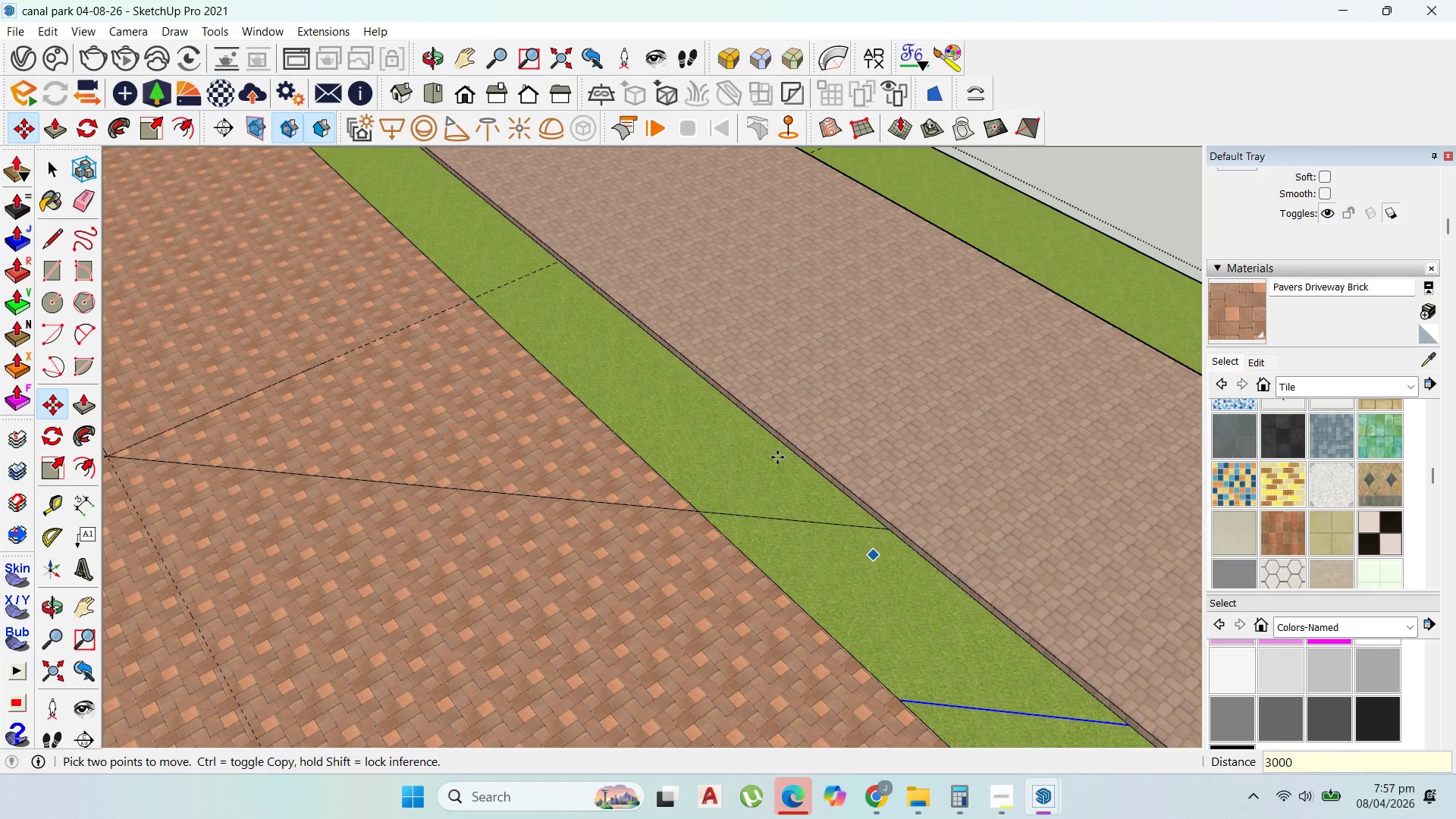 
scroll: coordinate [845, 567], scroll_direction: down, amount: 12.0
 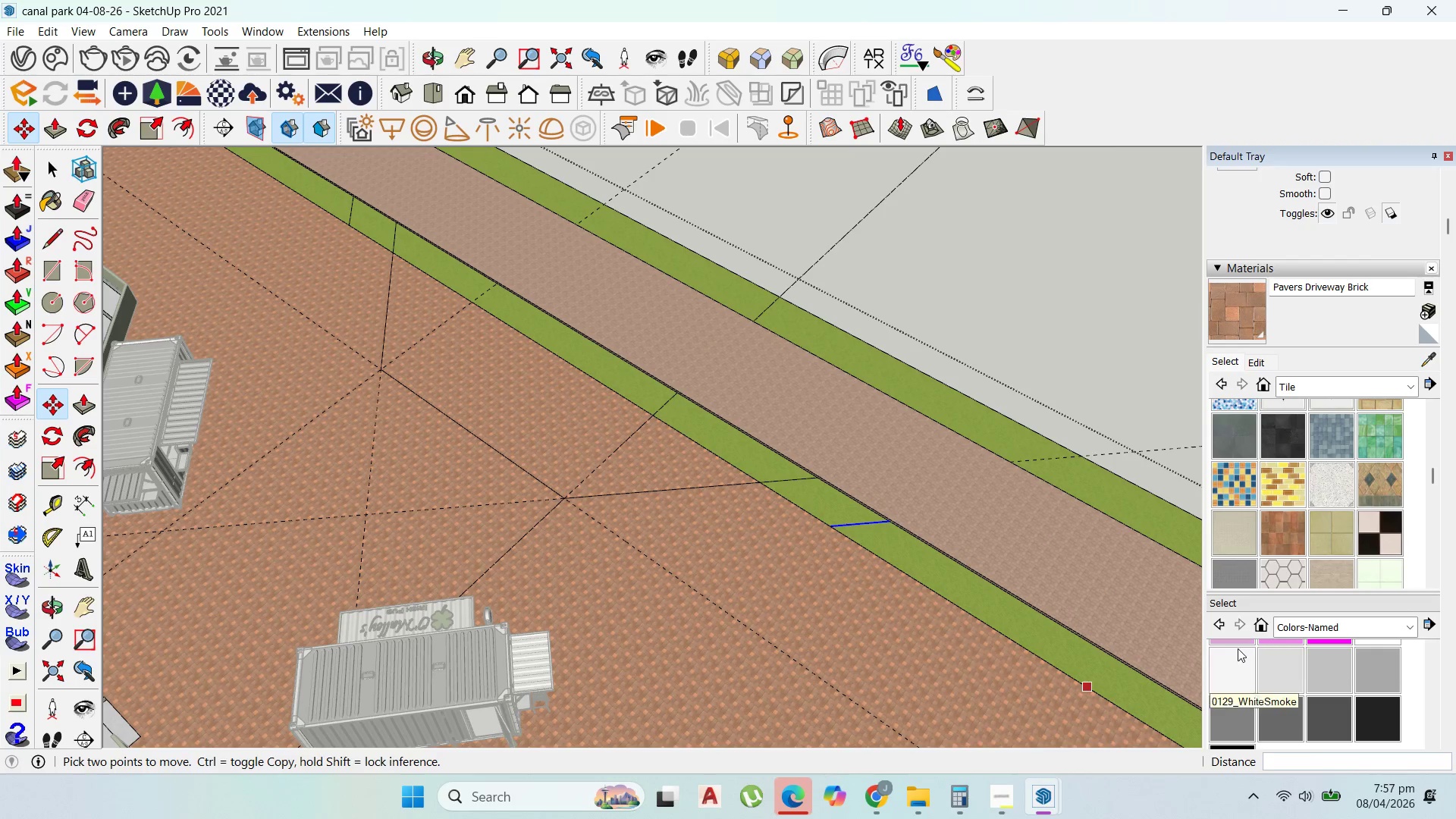 
left_click([1428, 362])
 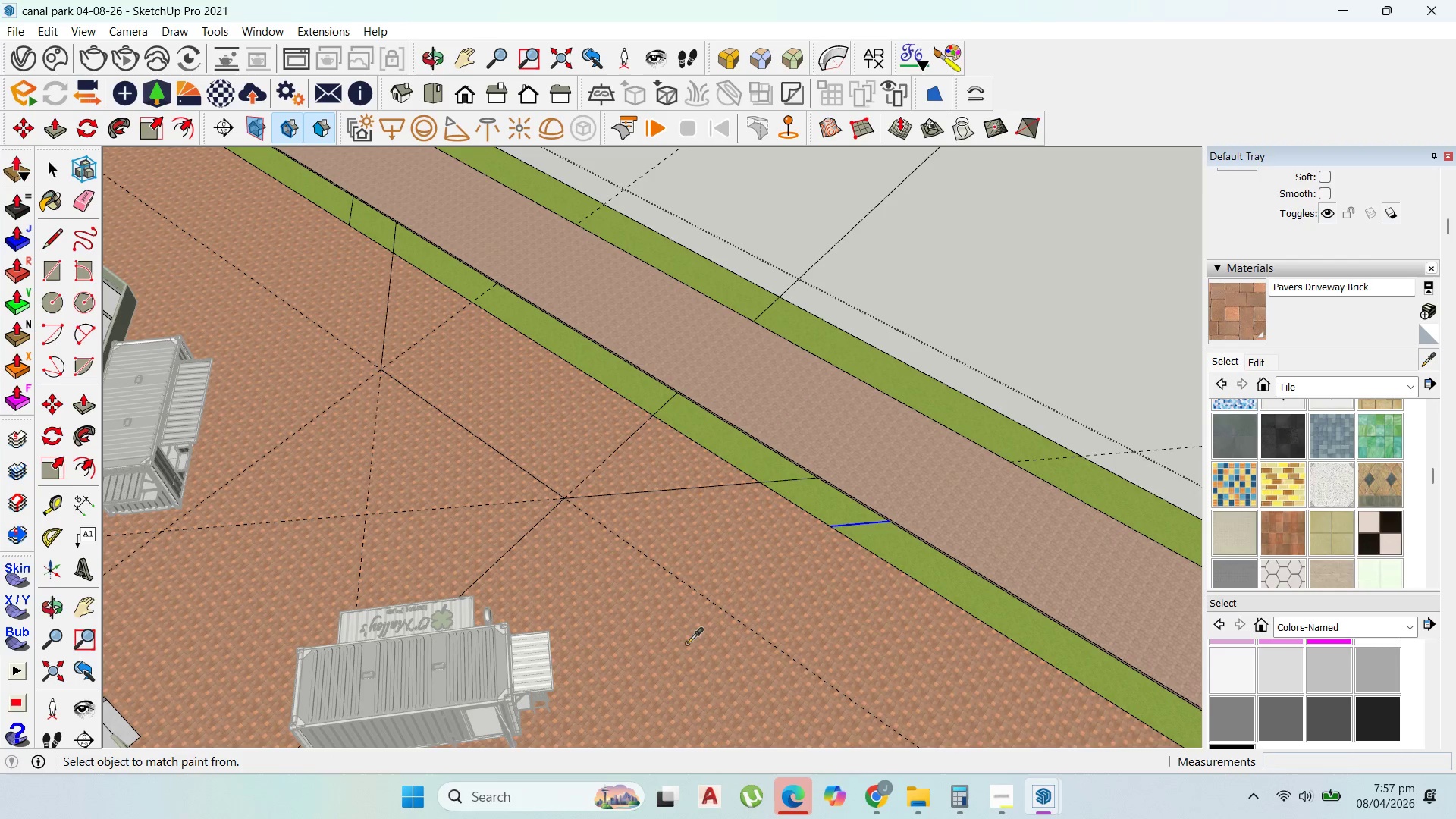 
scroll: coordinate [779, 585], scroll_direction: up, amount: 2.0
 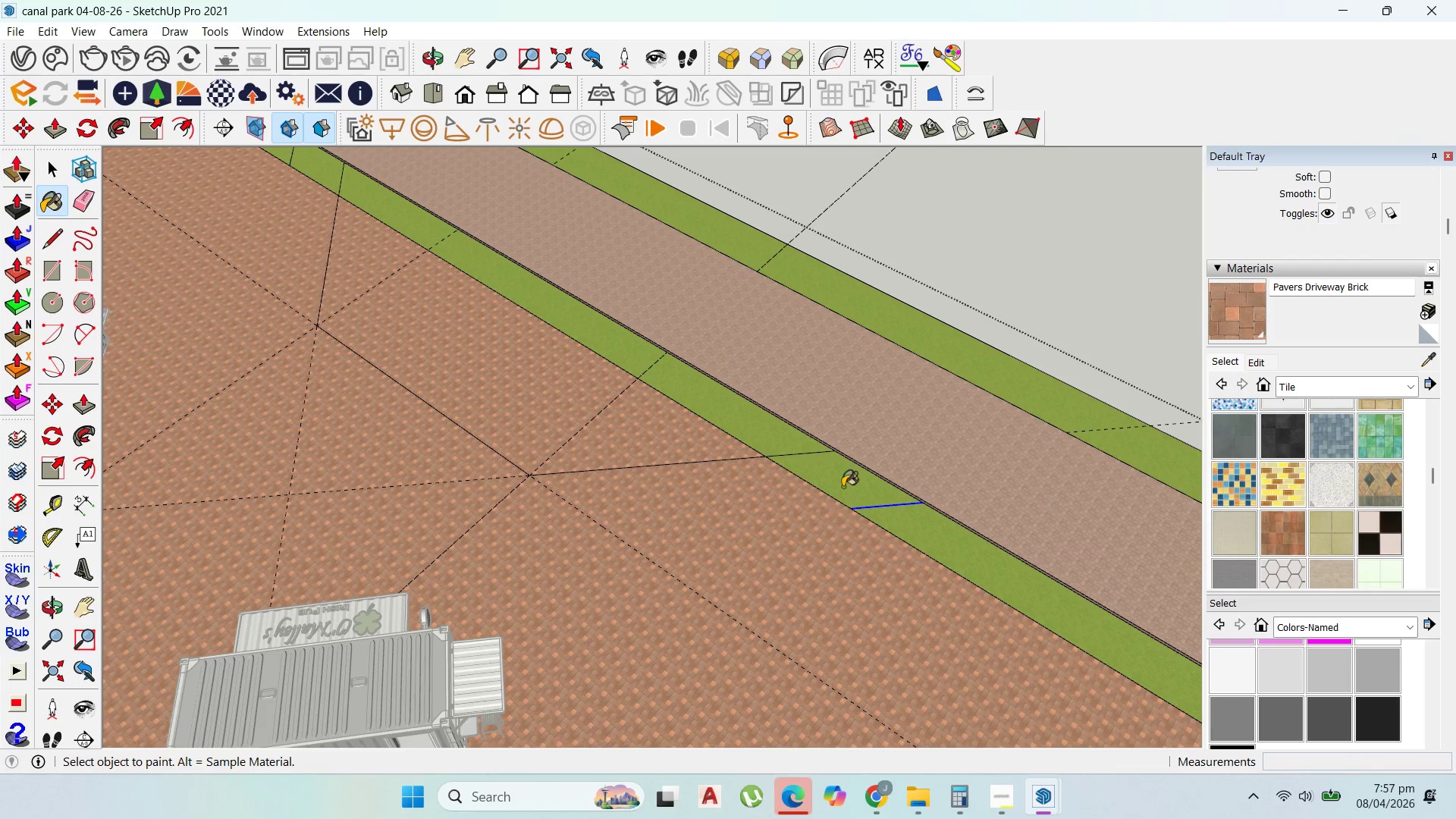 
double_click([844, 477])
 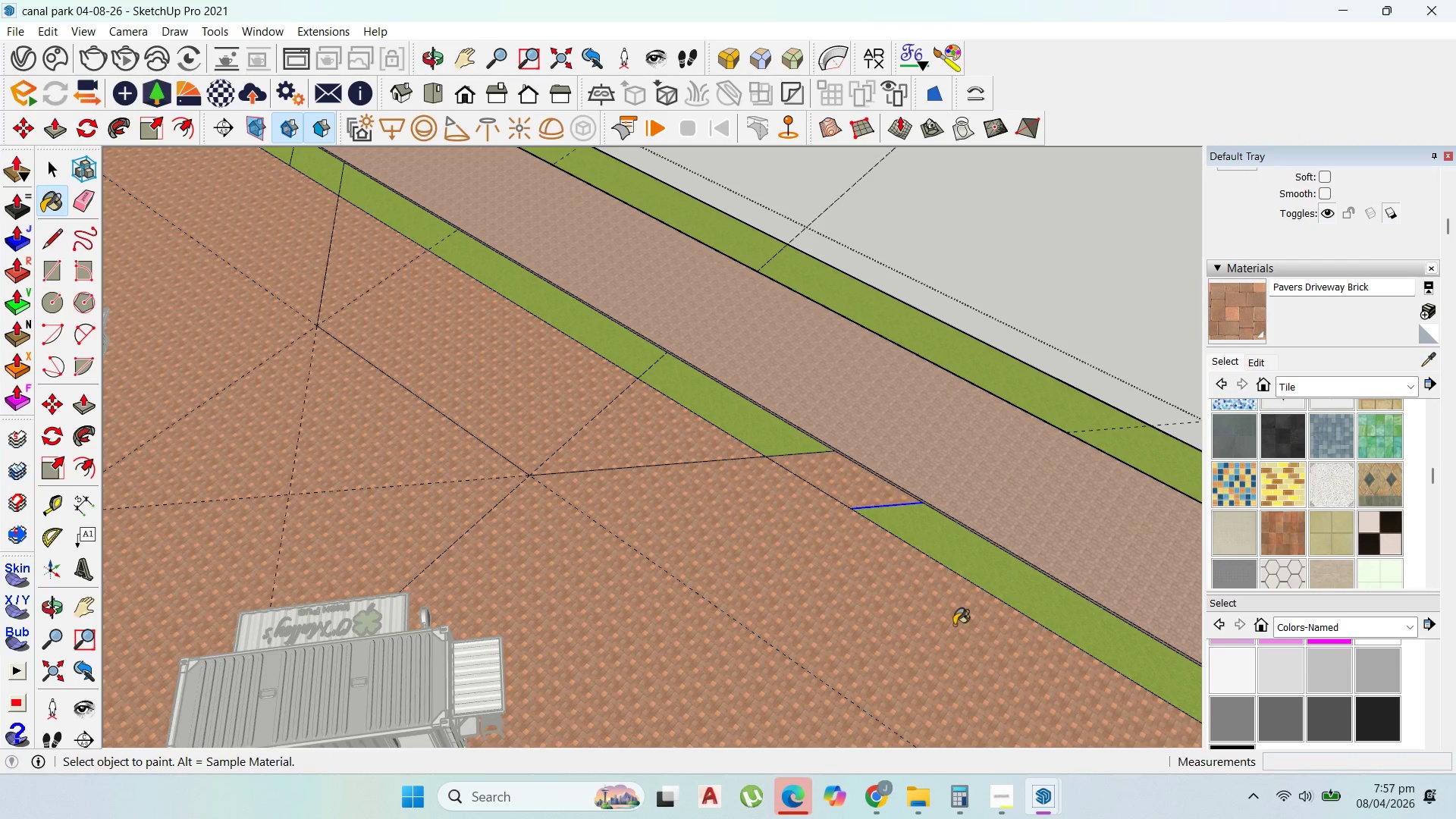 
scroll: coordinate [972, 667], scroll_direction: down, amount: 5.0
 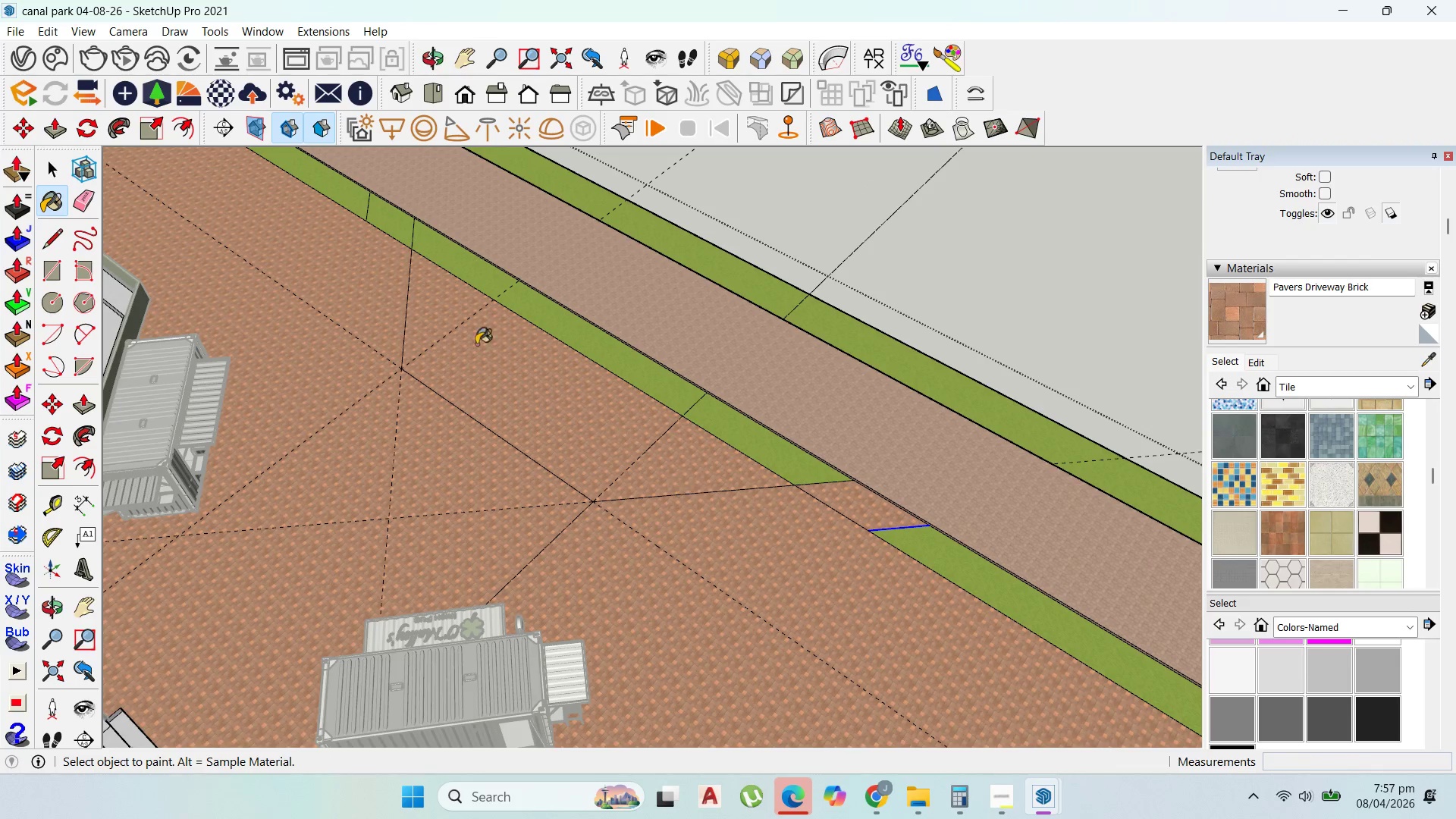 
scroll: coordinate [452, 317], scroll_direction: up, amount: 1.0
 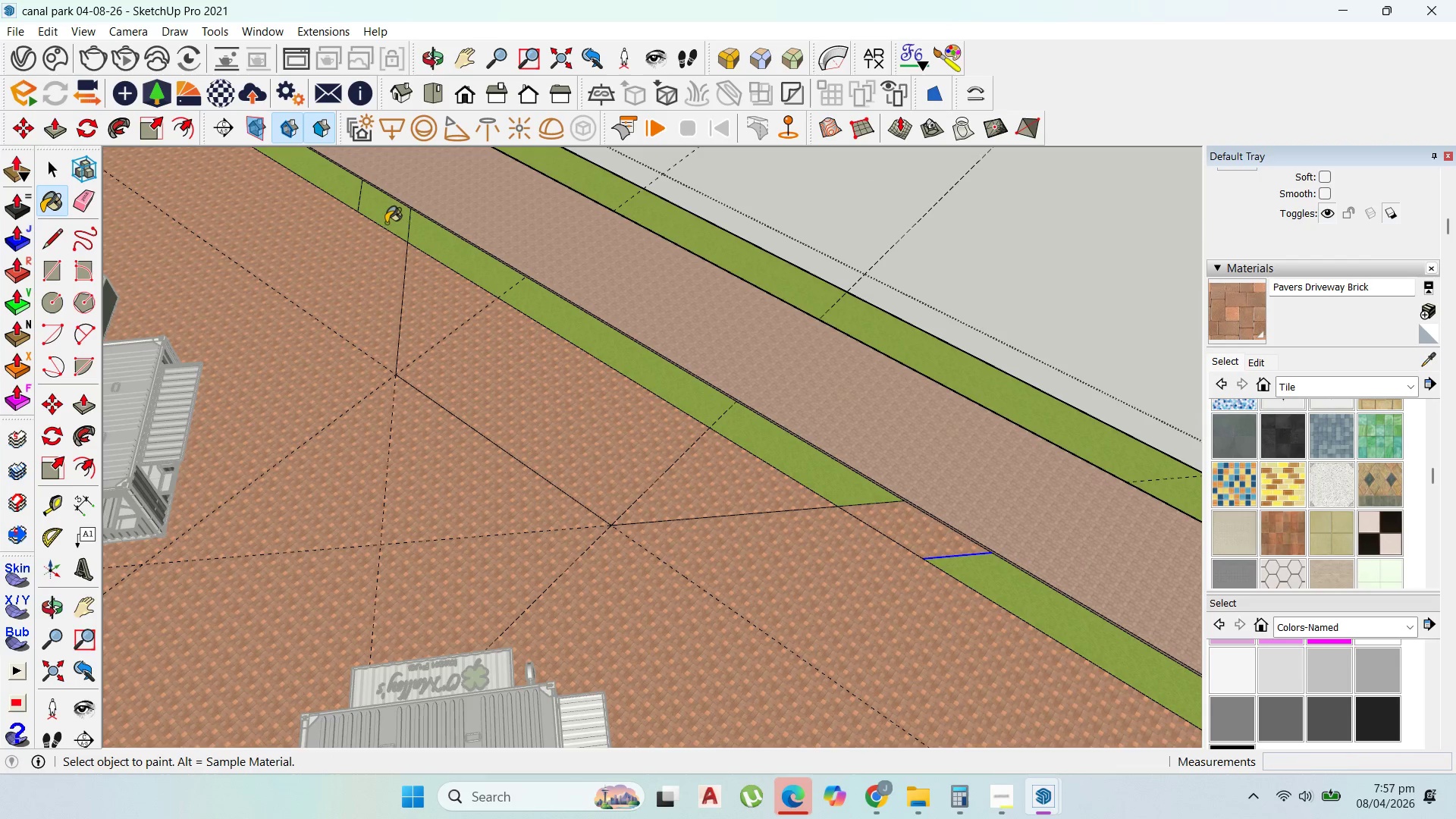 
left_click([389, 220])
 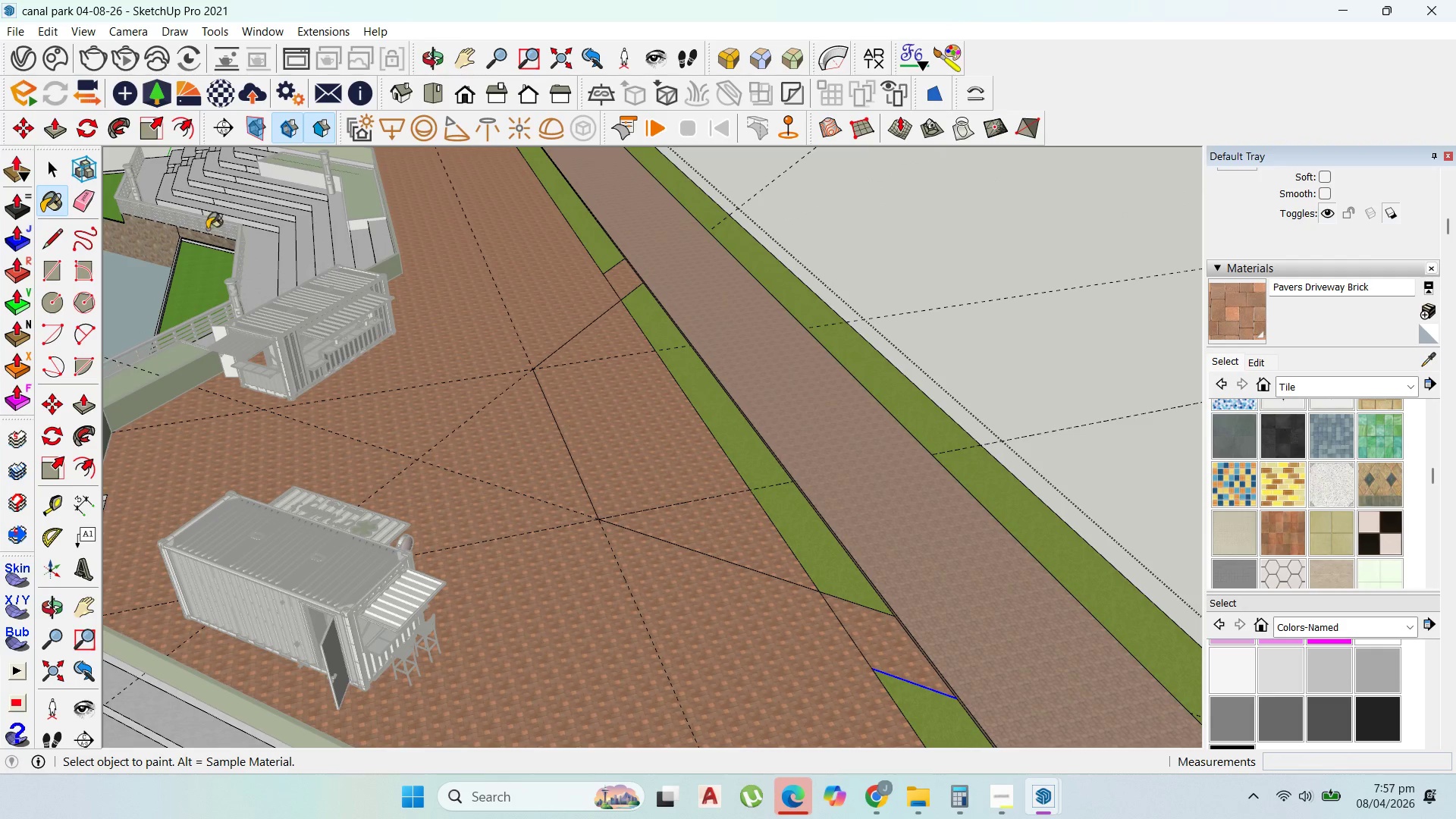 
left_click([50, 171])
 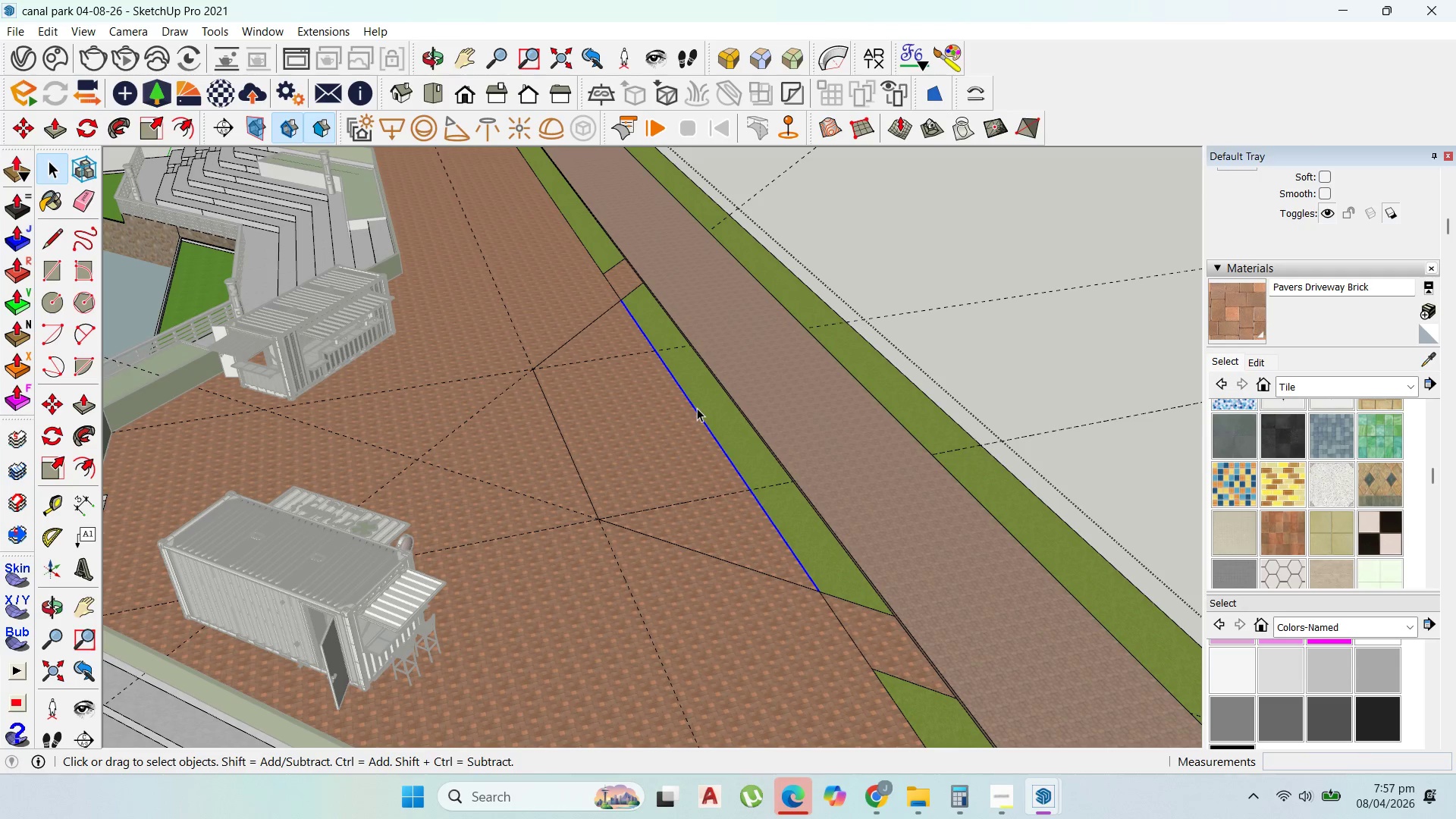 
key(Delete)
 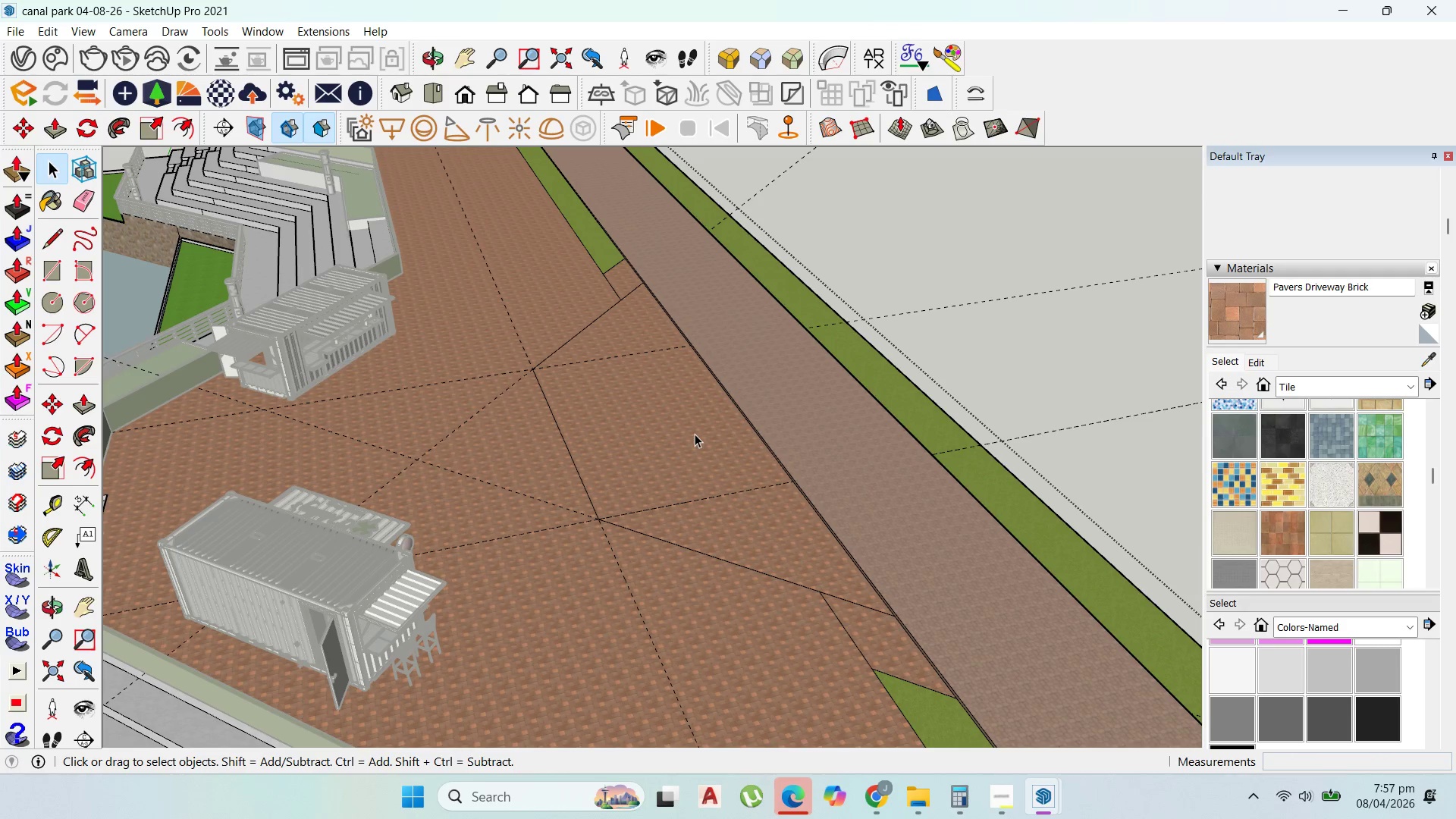 
double_click([695, 434])
 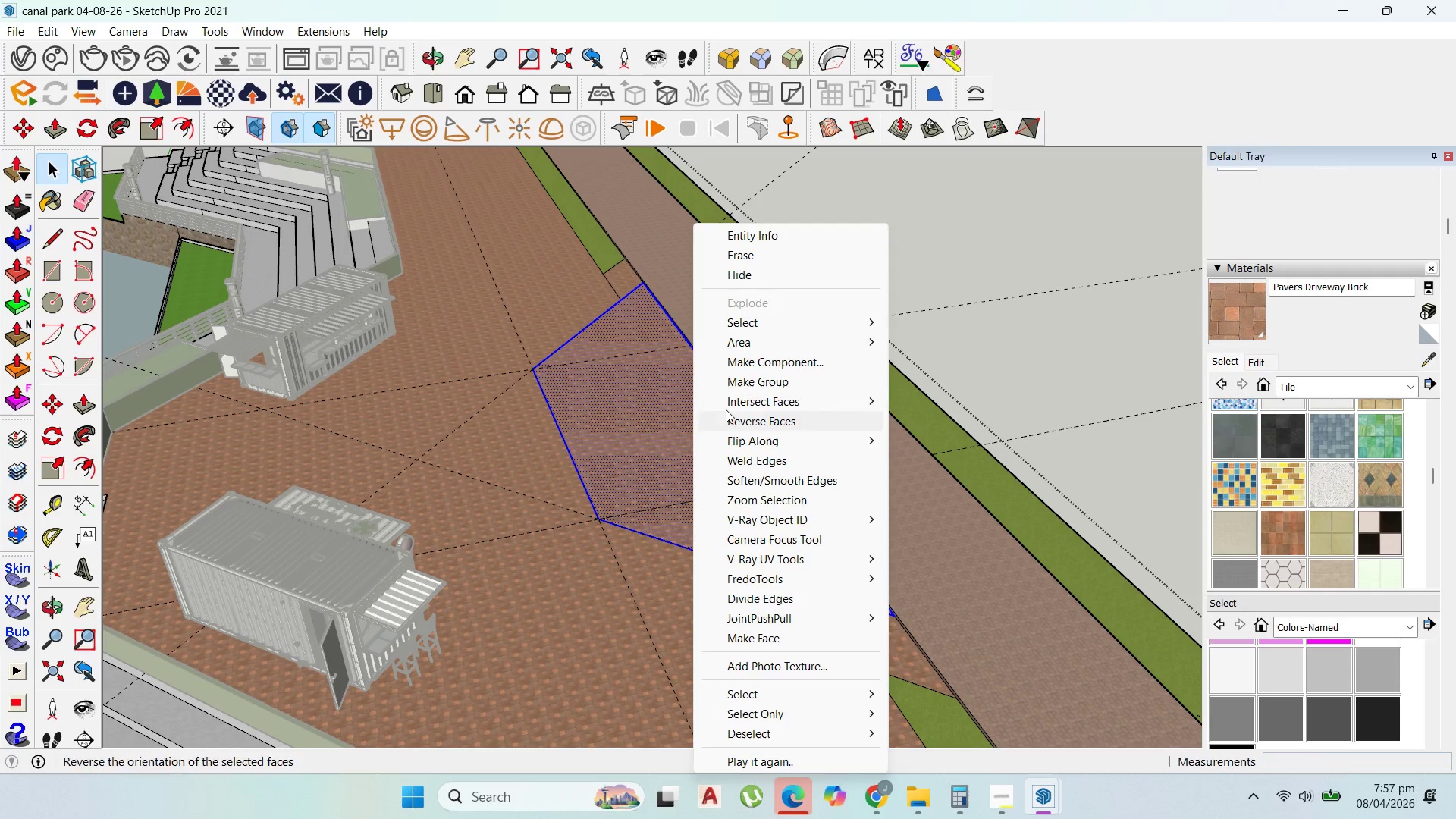 
left_click([748, 383])
 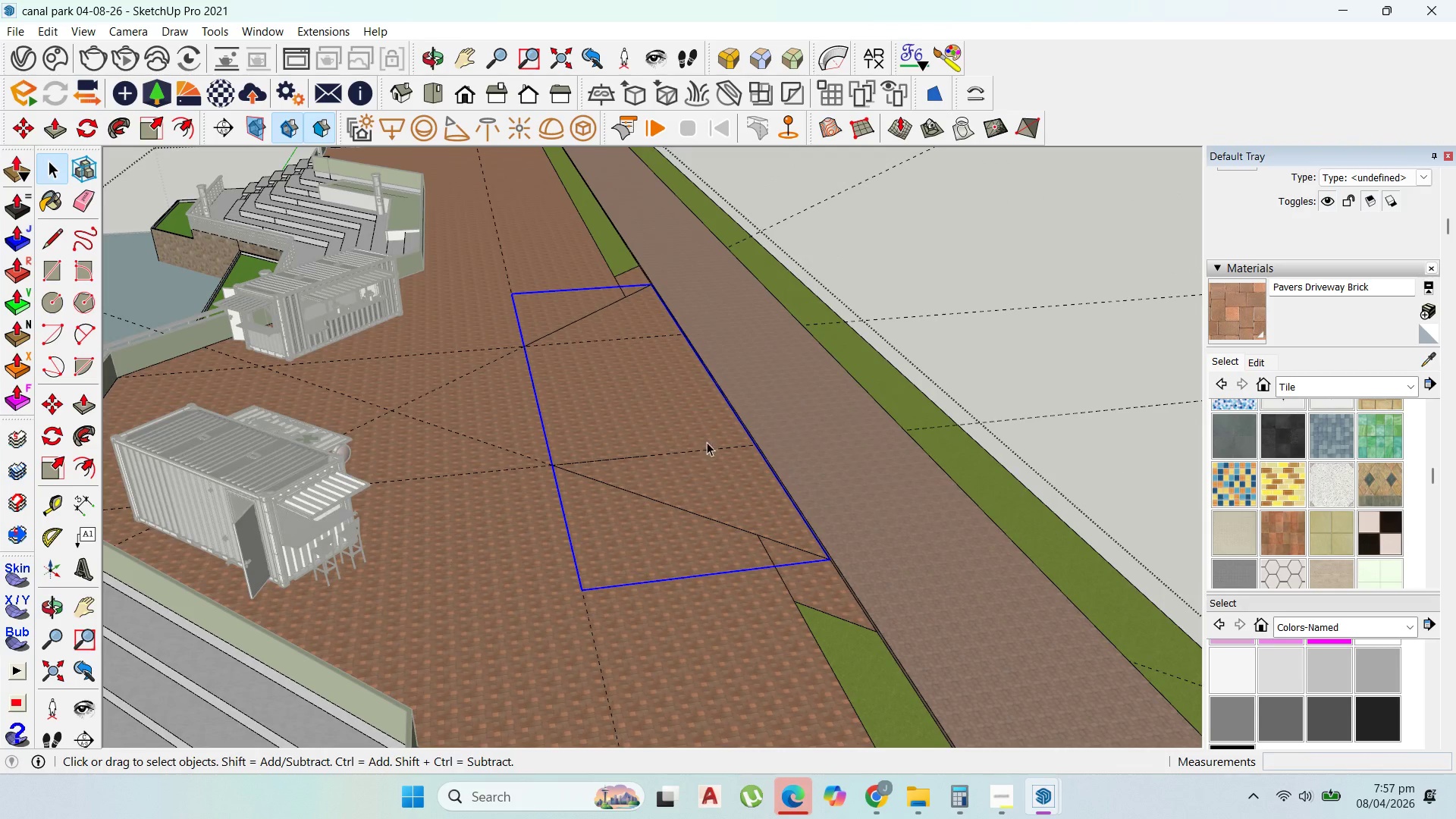 
left_click([753, 487])
 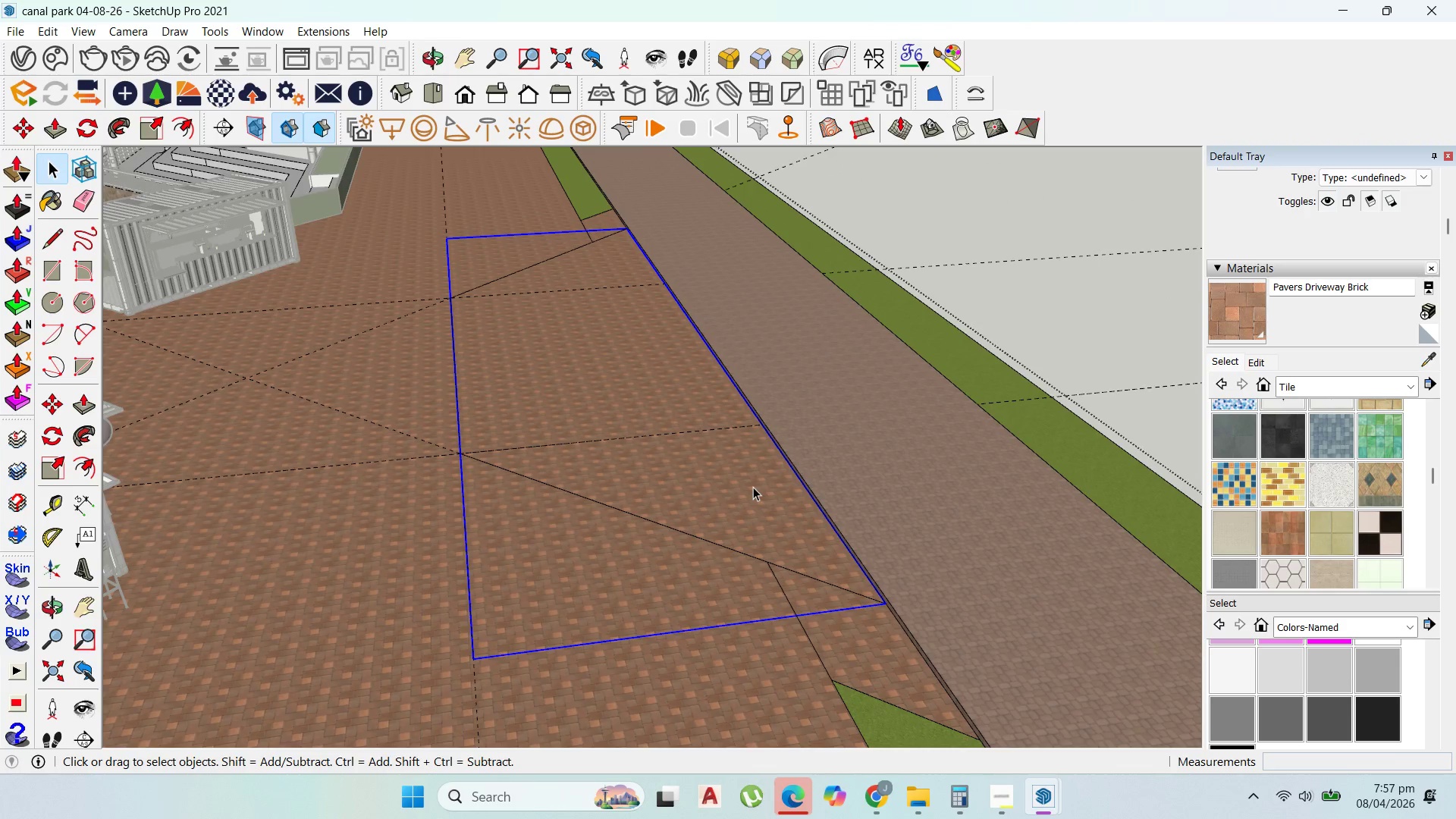 
scroll: coordinate [759, 493], scroll_direction: up, amount: 4.0
 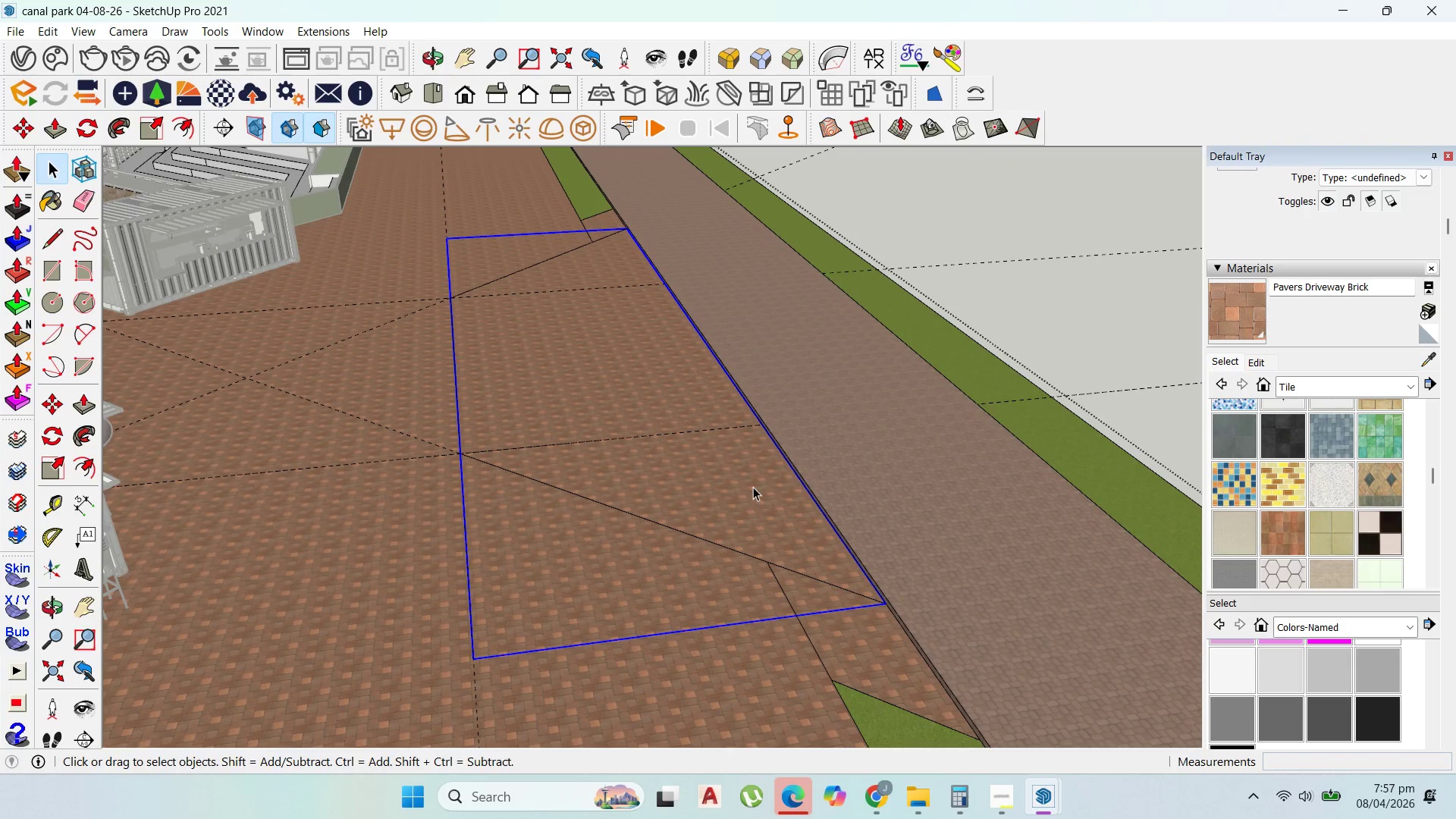 
double_click([753, 487])
 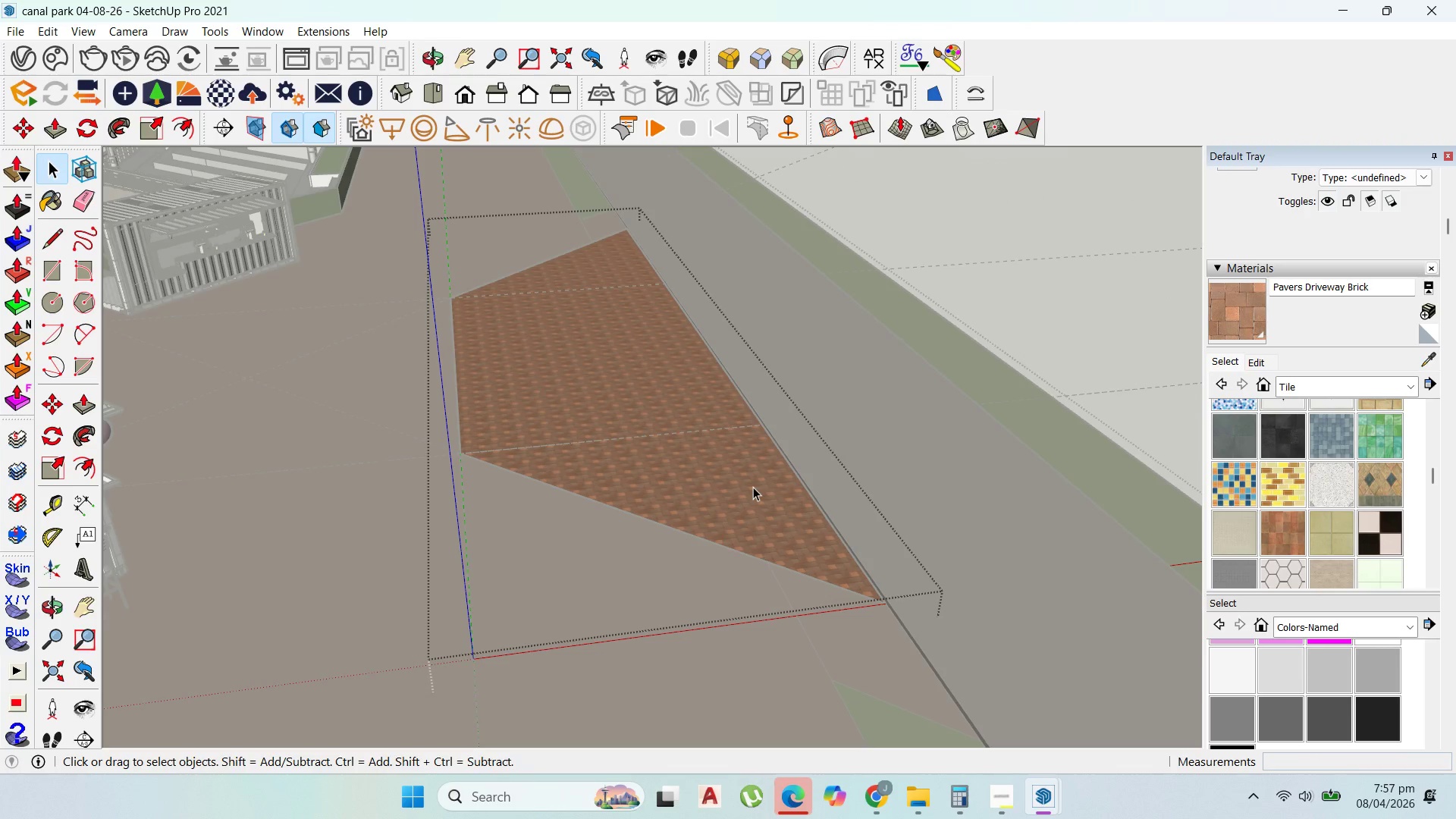 
triple_click([753, 487])
 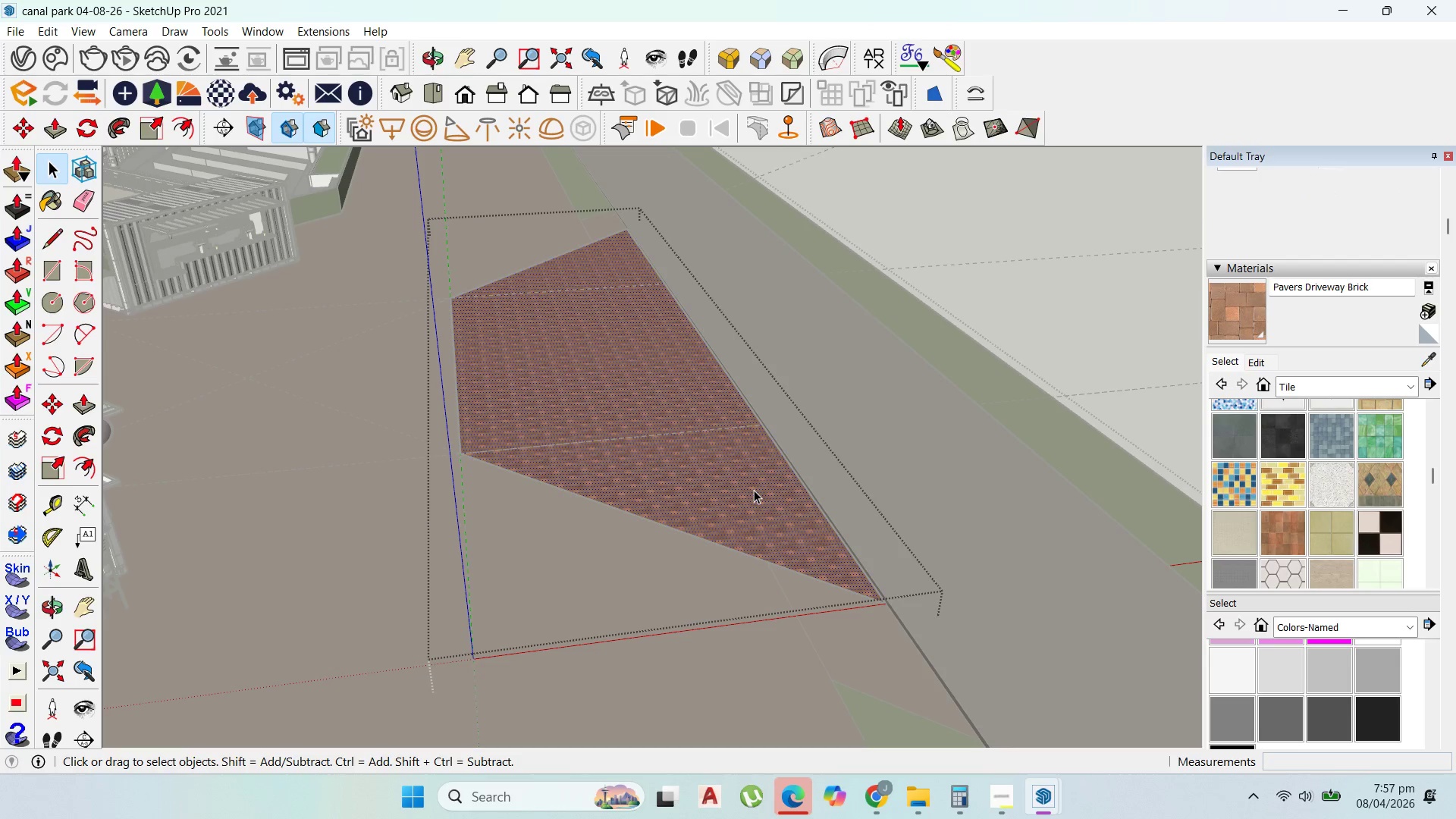 
key(Escape)
 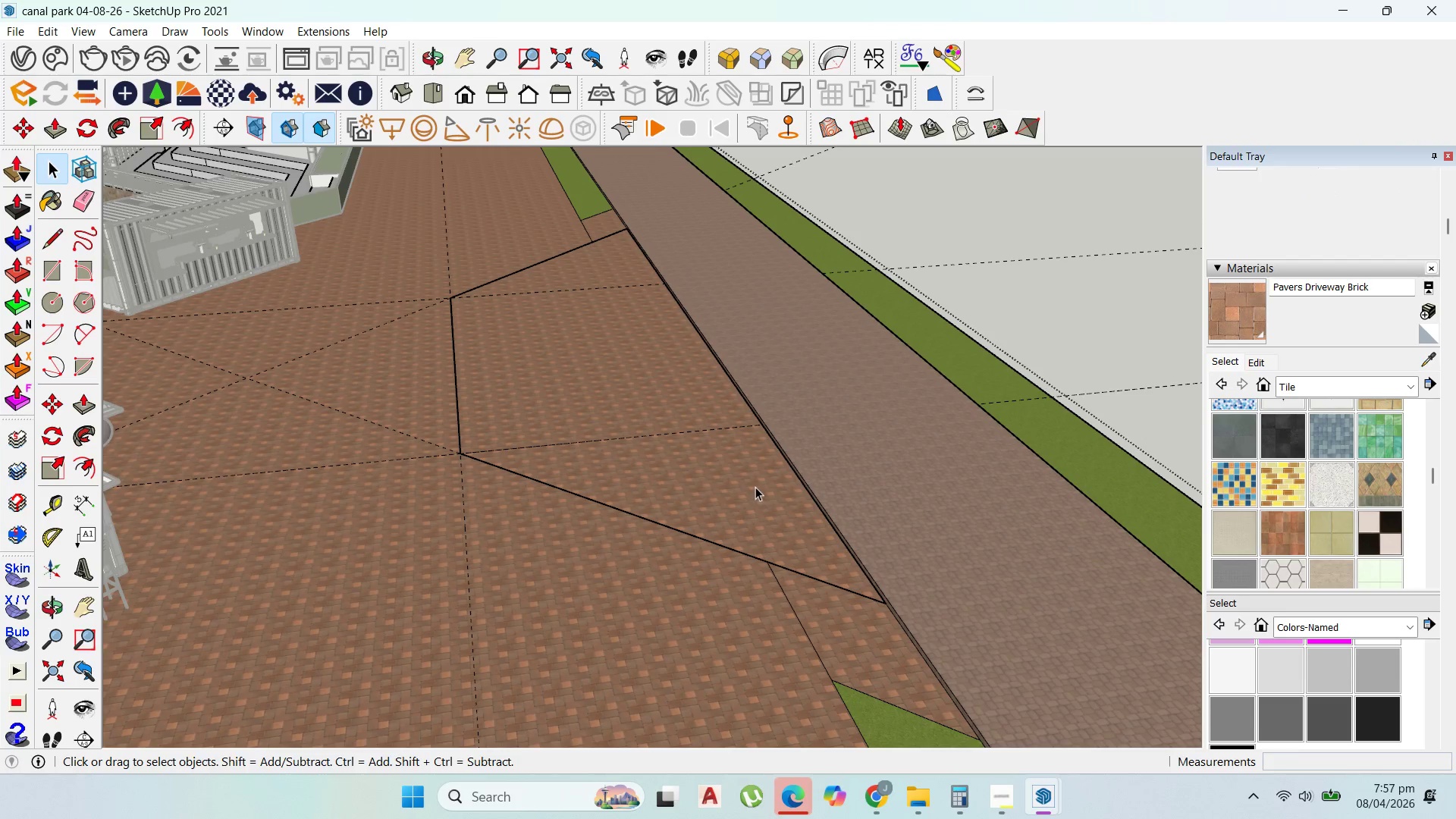 
scroll: coordinate [765, 500], scroll_direction: down, amount: 39.0
 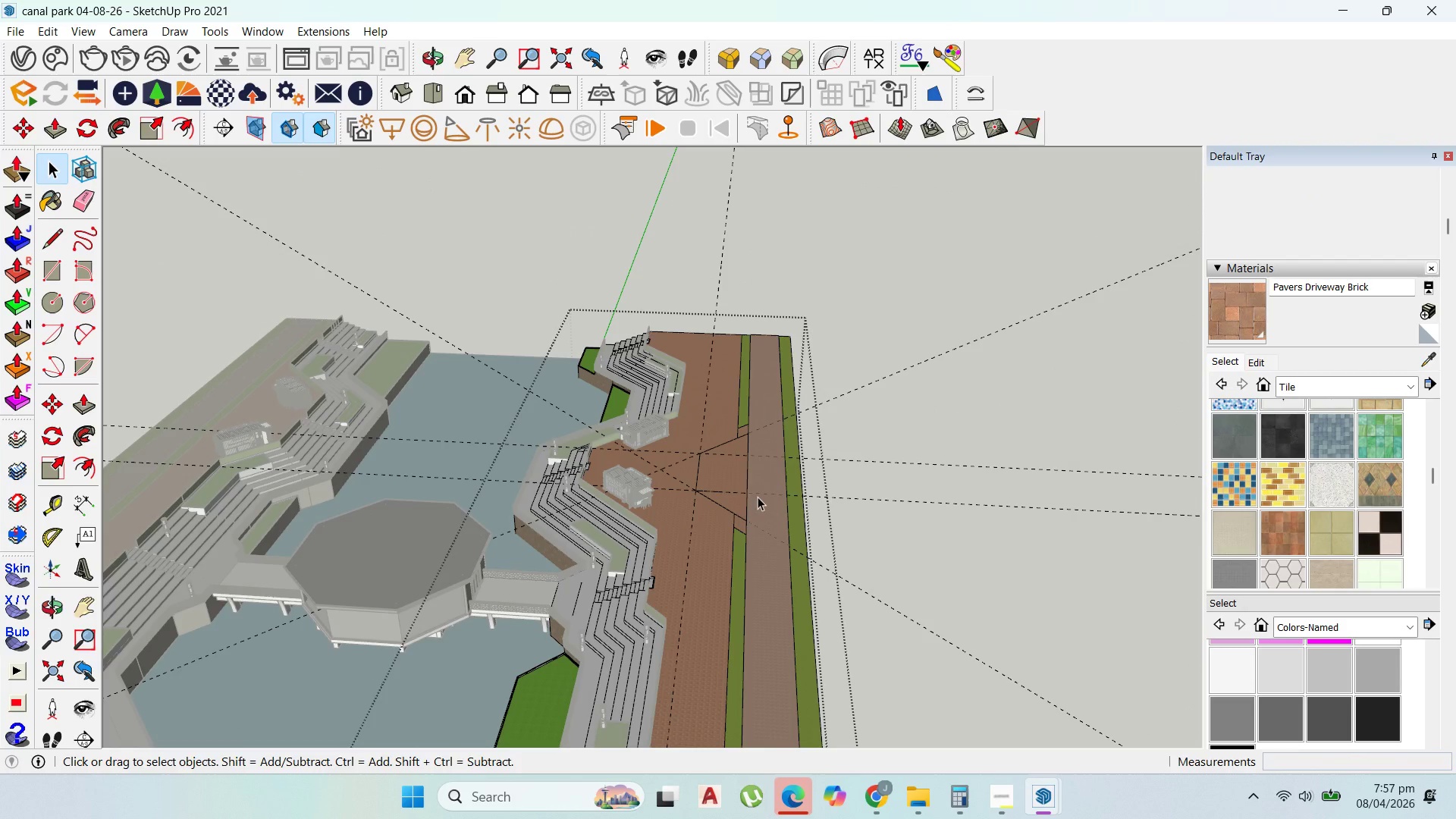 
scroll: coordinate [738, 446], scroll_direction: up, amount: 18.0
 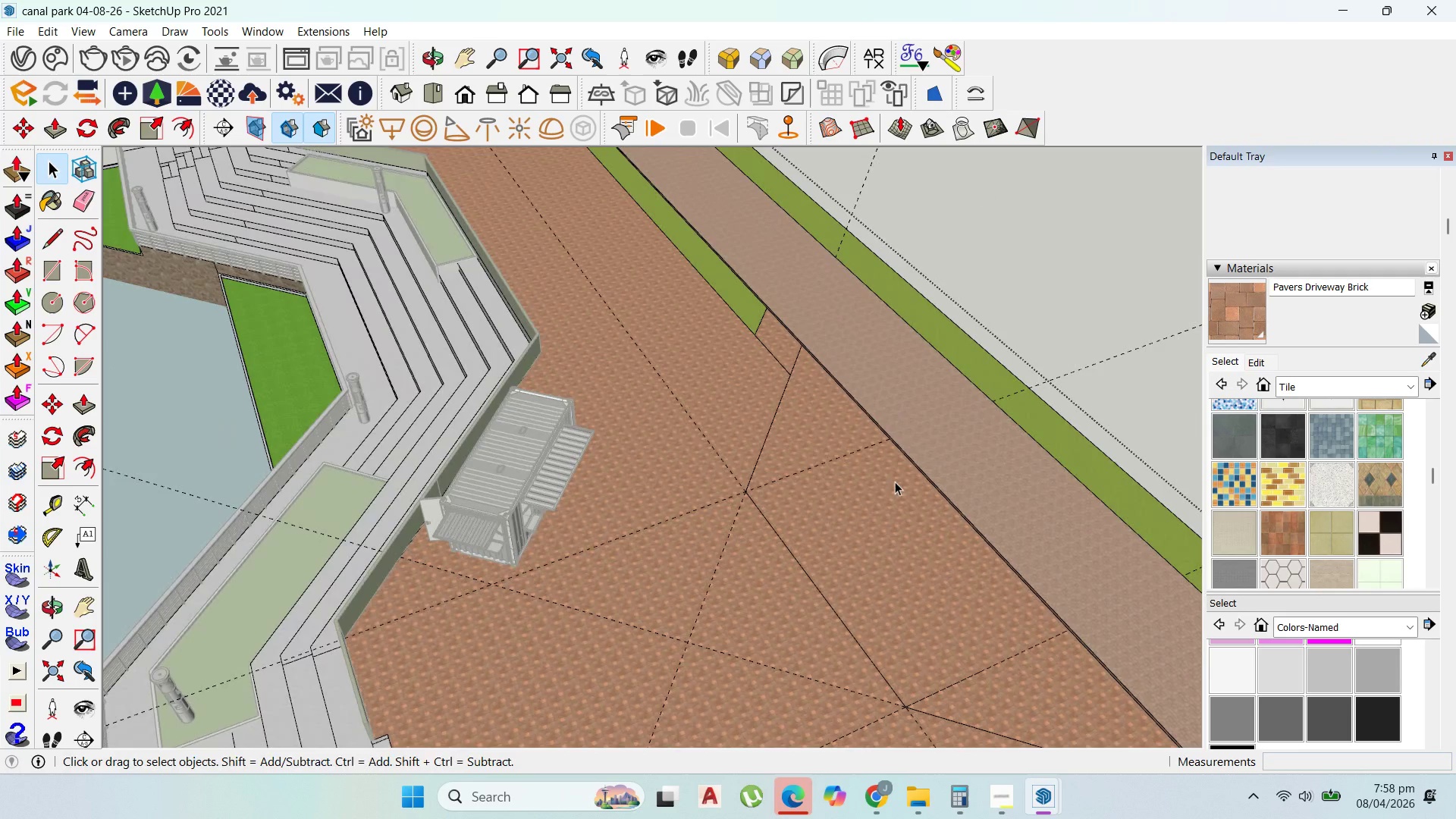 
scroll: coordinate [686, 406], scroll_direction: down, amount: 8.0
 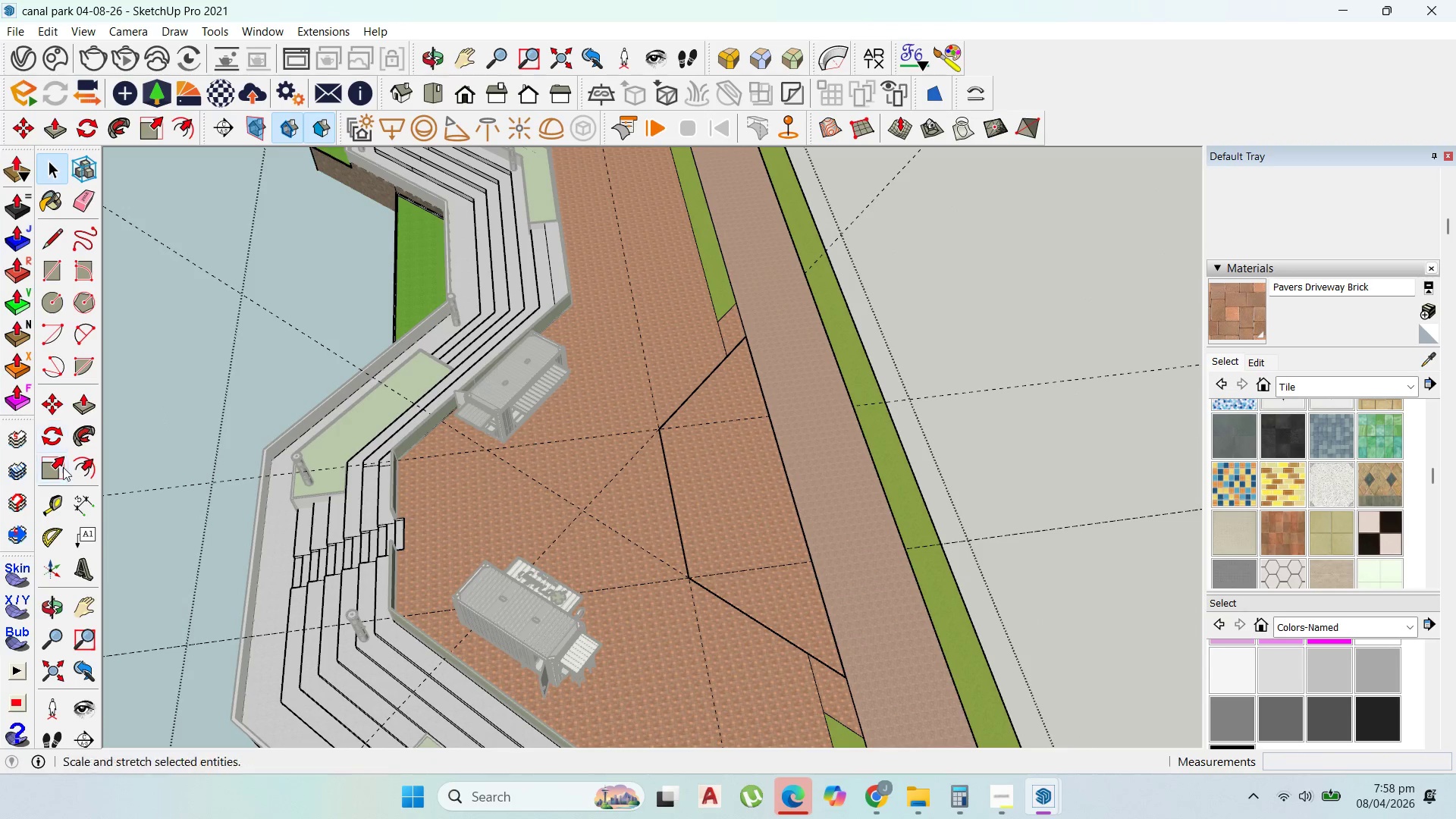 
wait(5.39)
 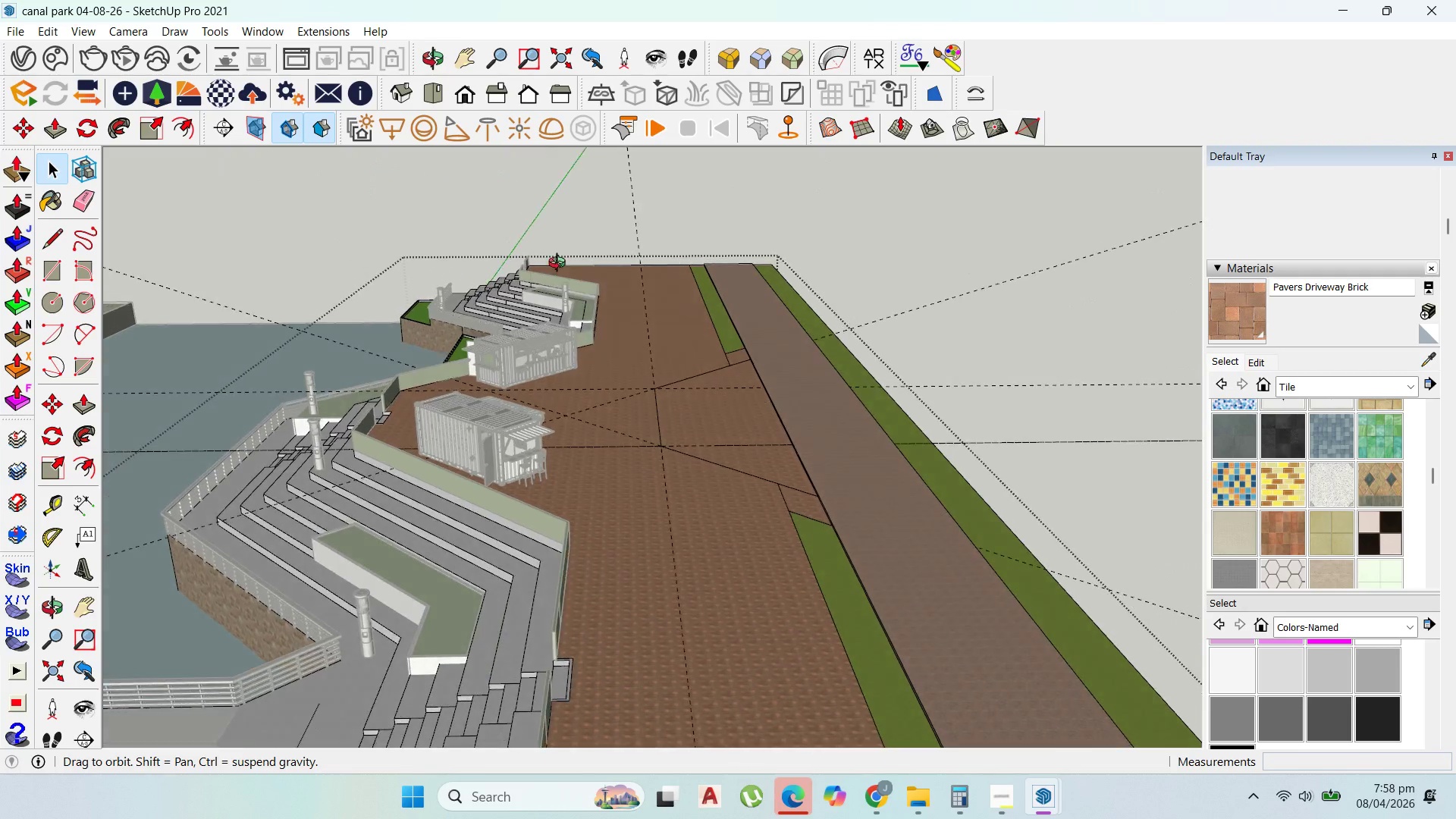 
left_click([673, 518])
 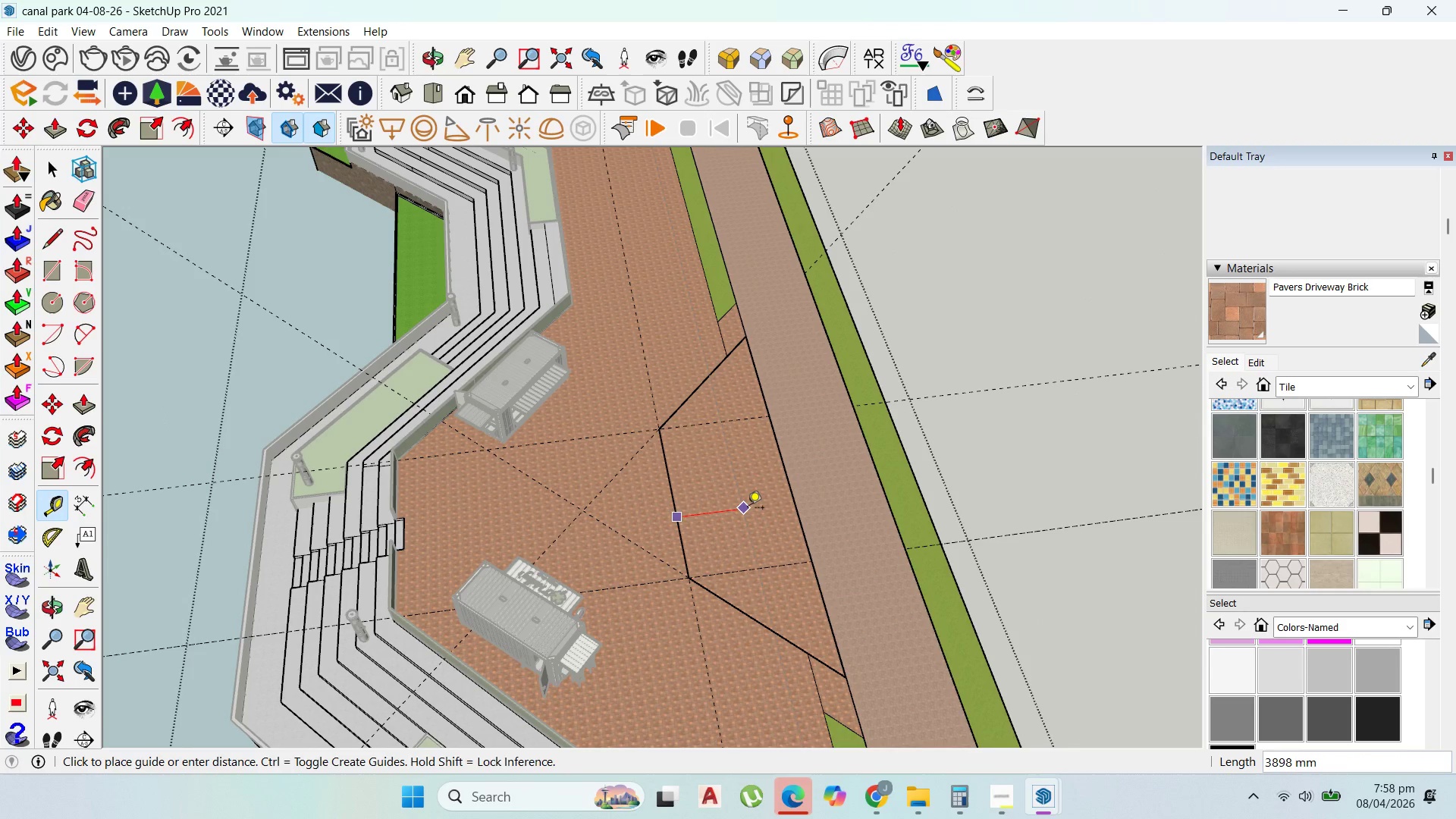 
scroll: coordinate [805, 504], scroll_direction: up, amount: 11.0
 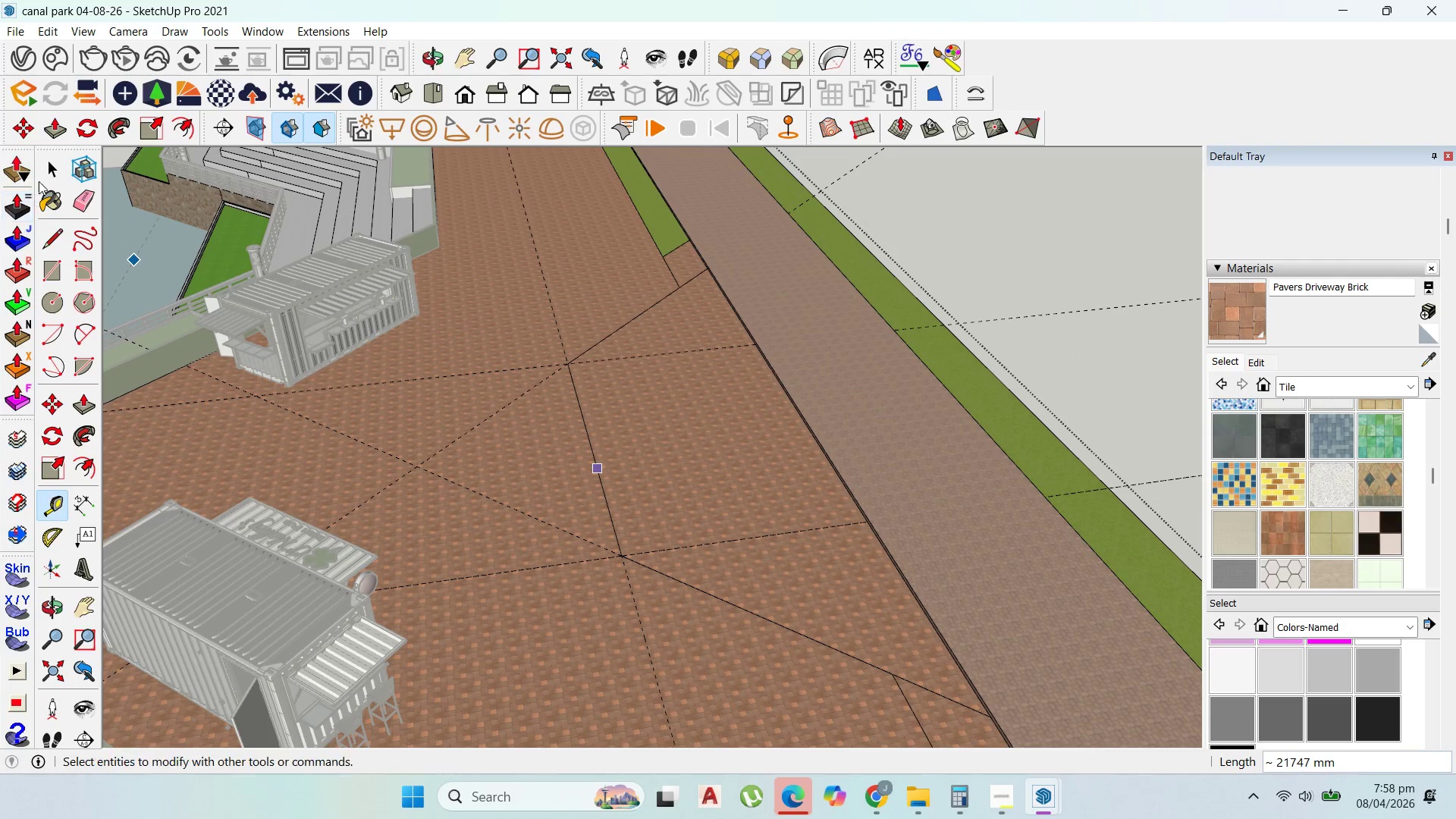 
double_click([632, 466])
 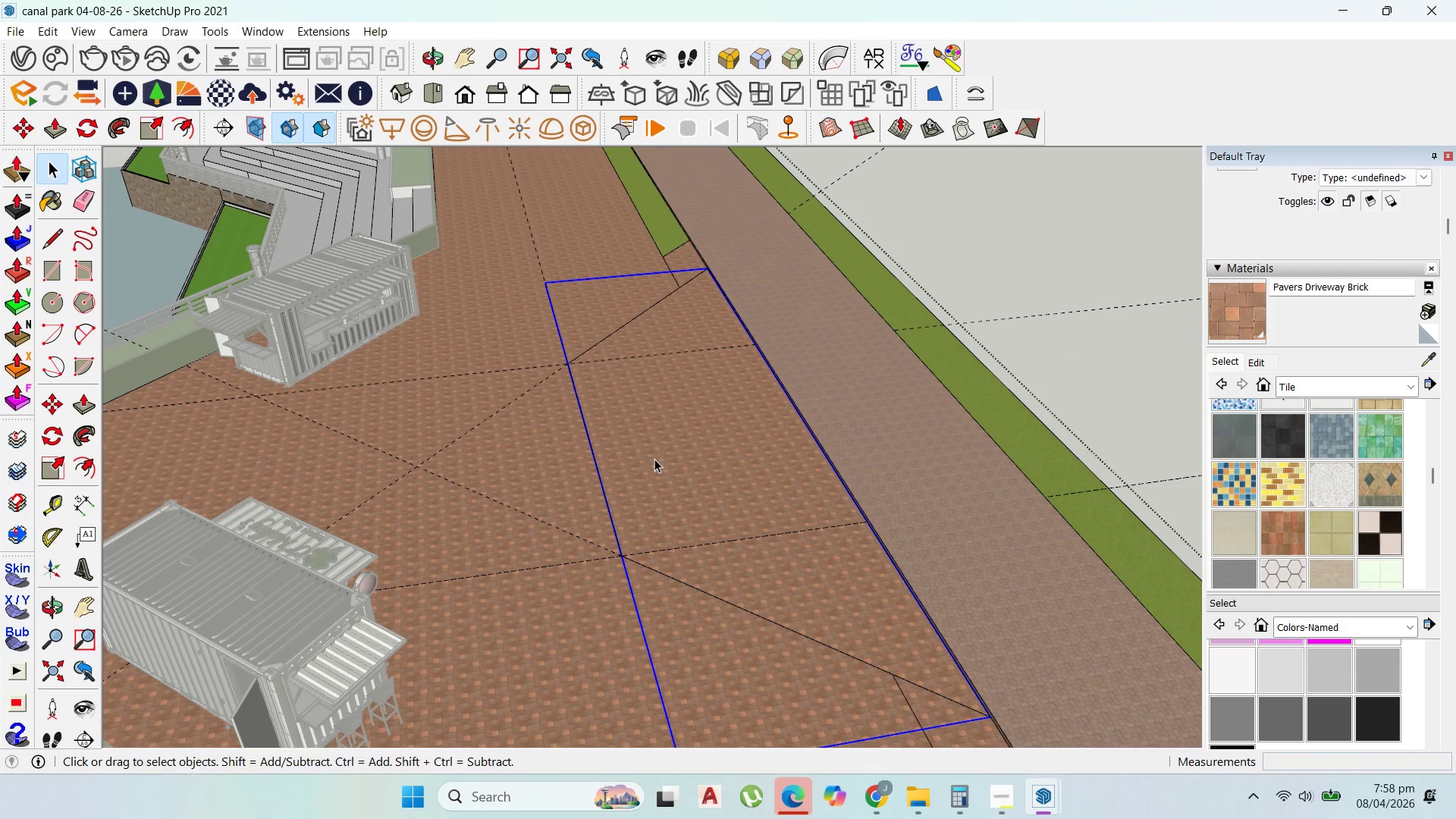 
right_click([654, 459])
 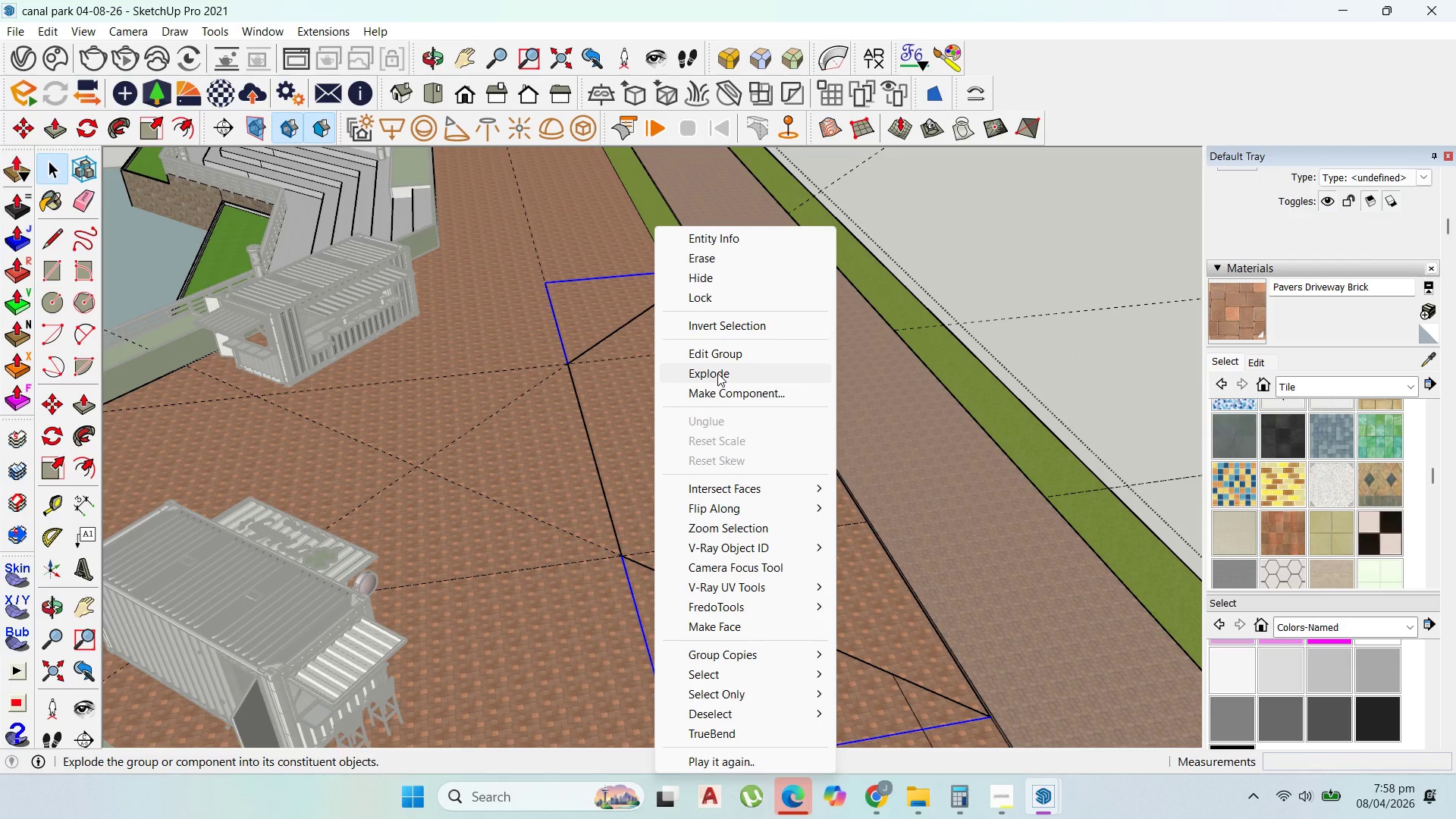 
left_click([717, 373])
 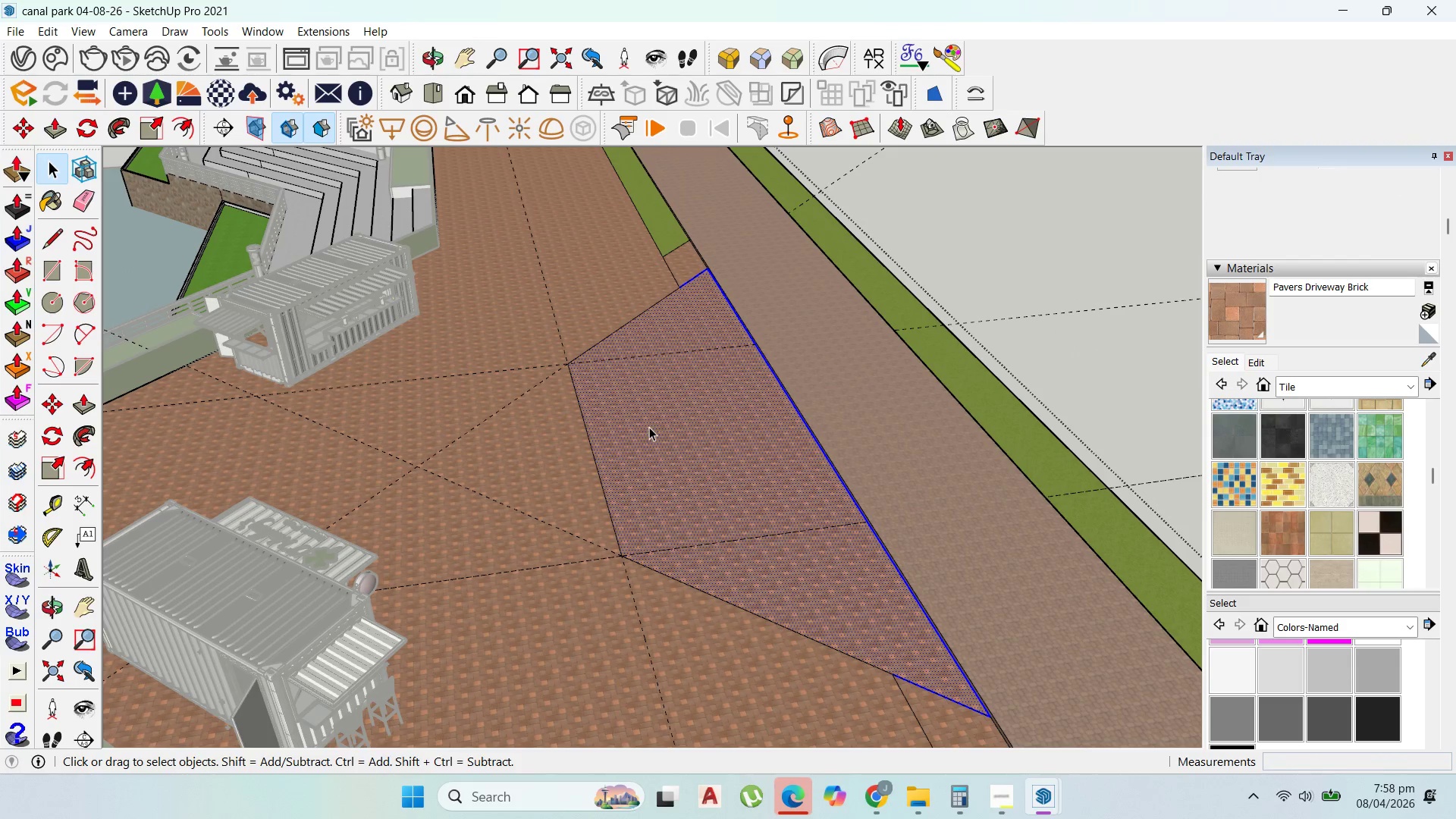 
double_click([649, 427])
 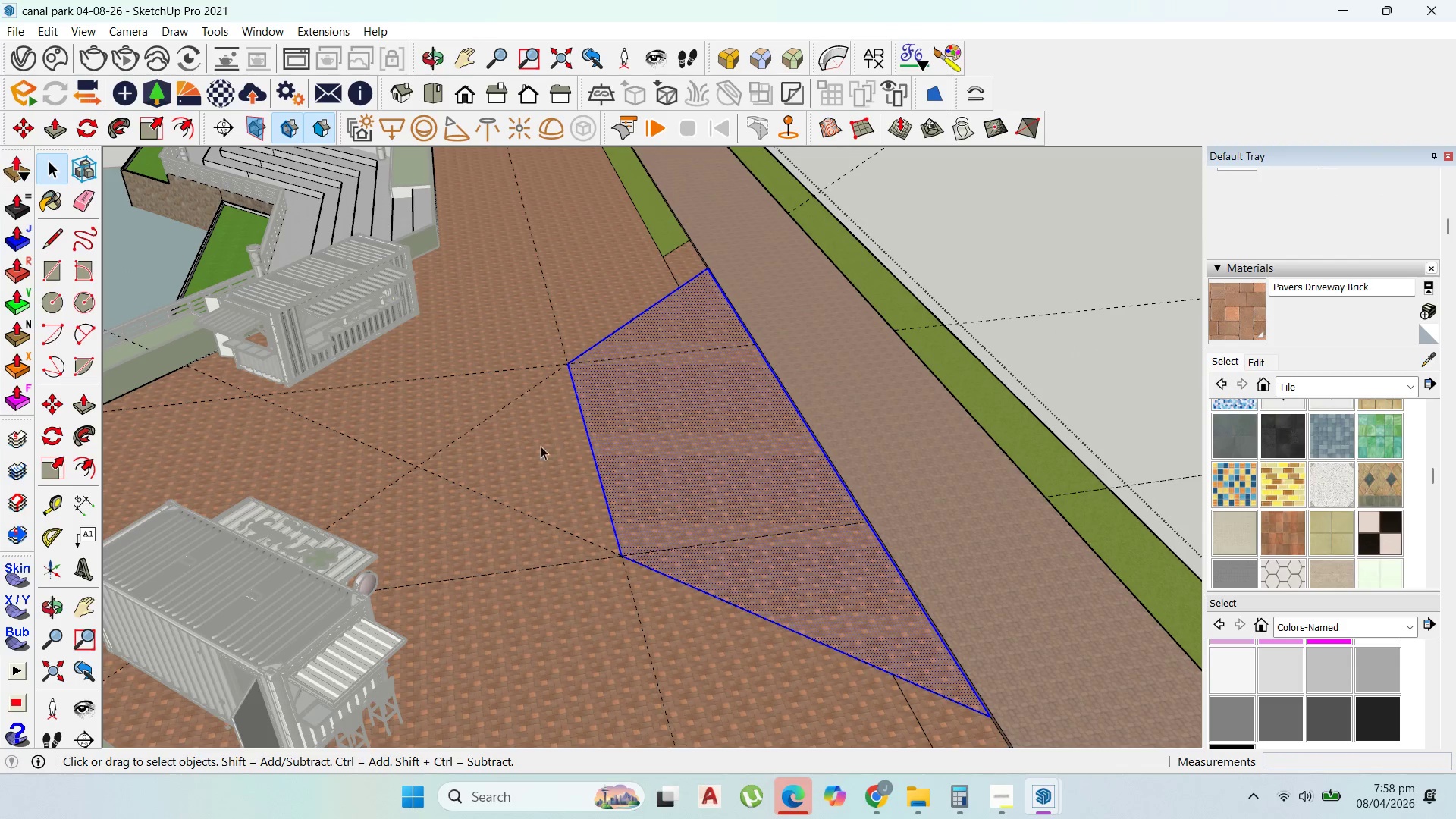 
left_click([55, 494])
 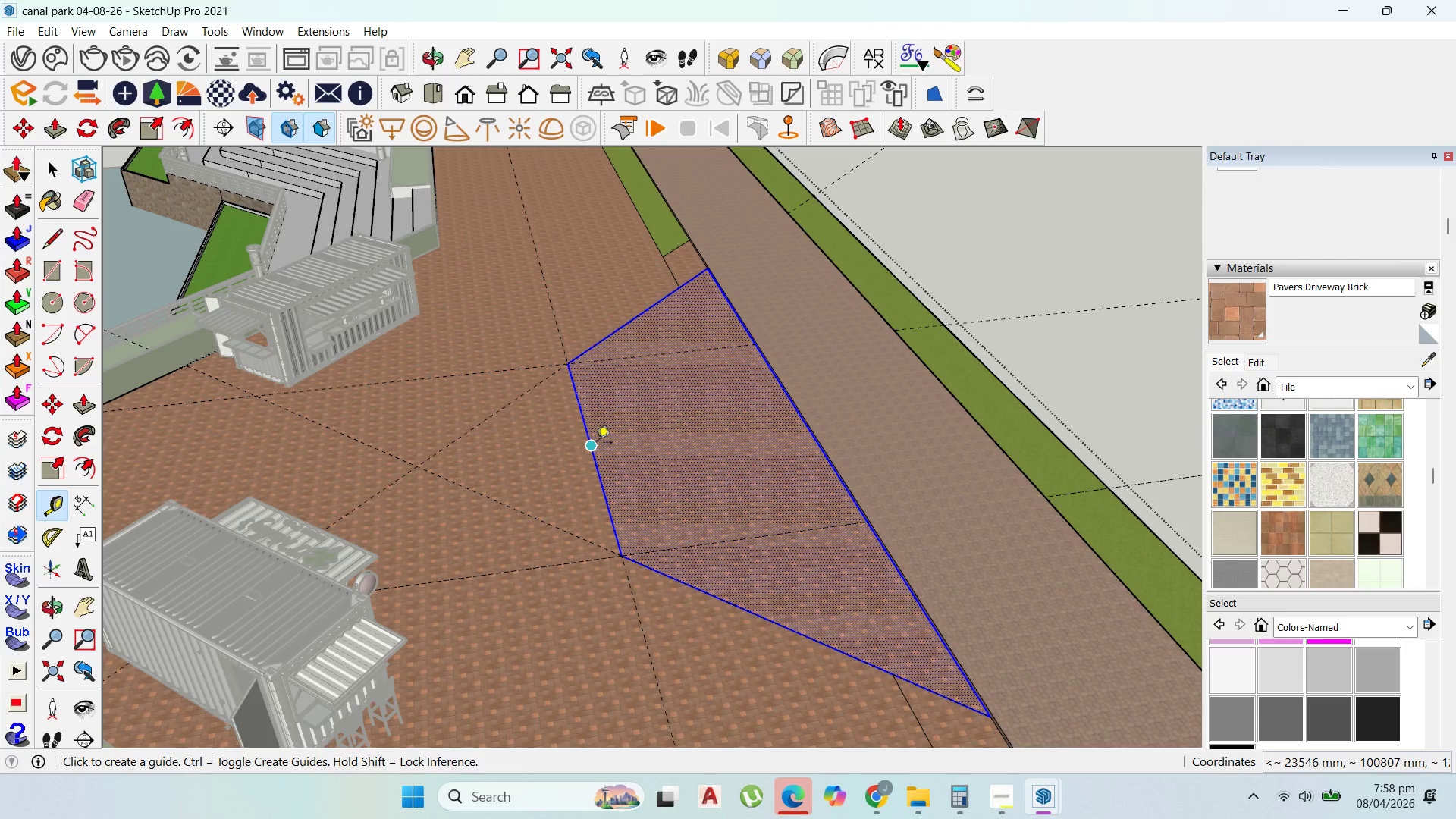 
left_click([593, 444])
 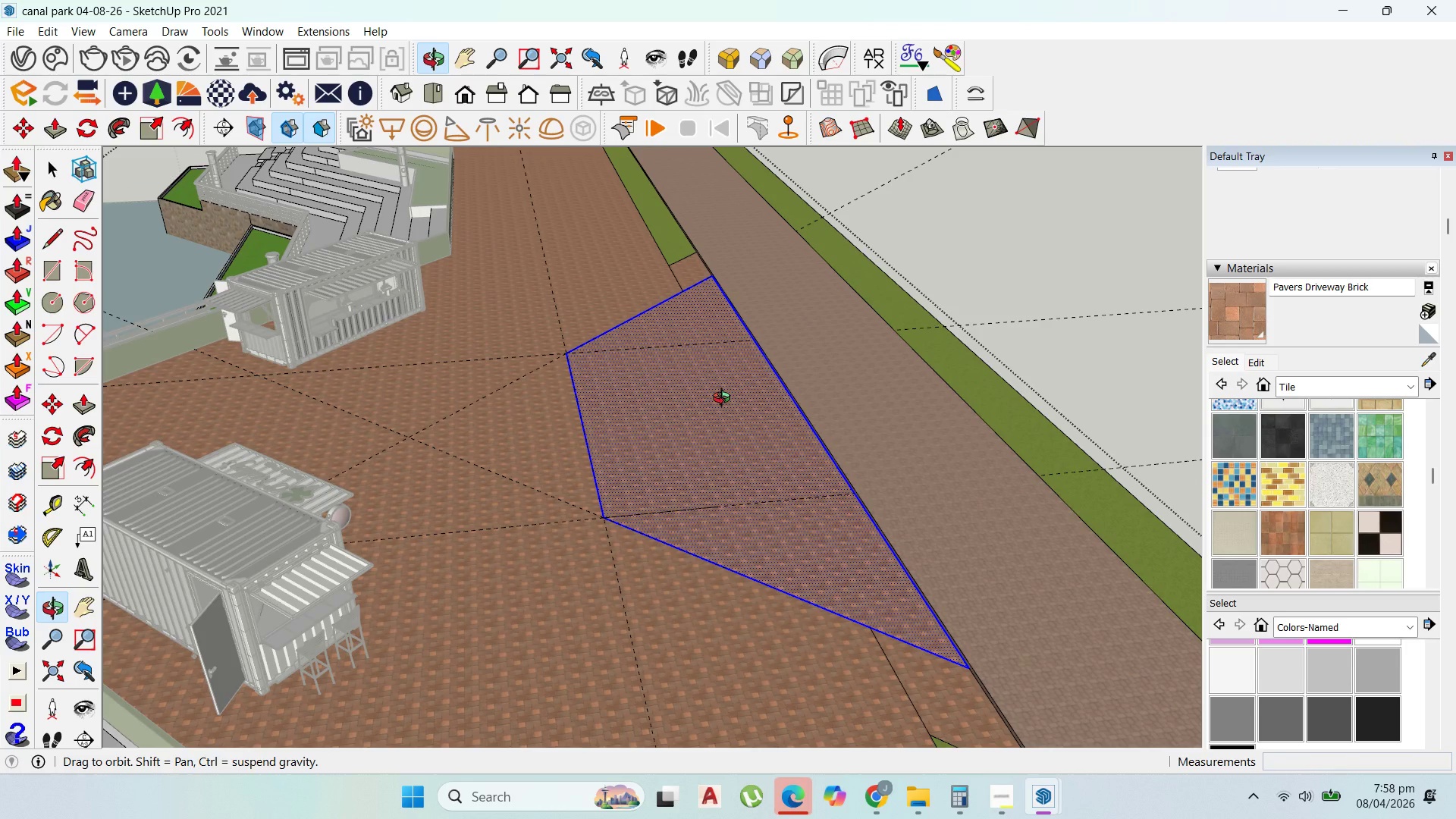 
wait(5.84)
 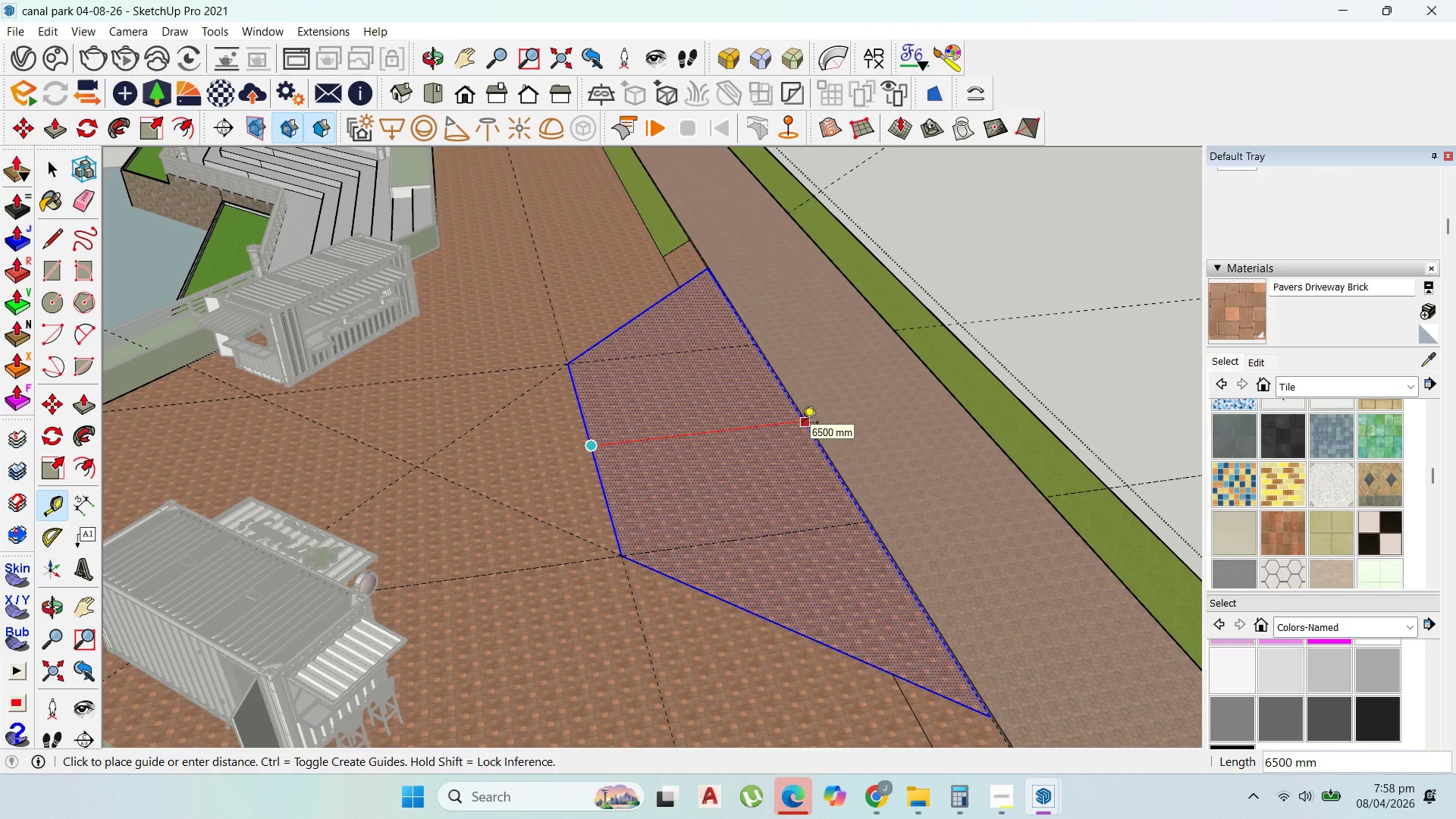 
scroll: coordinate [885, 420], scroll_direction: up, amount: 4.0
 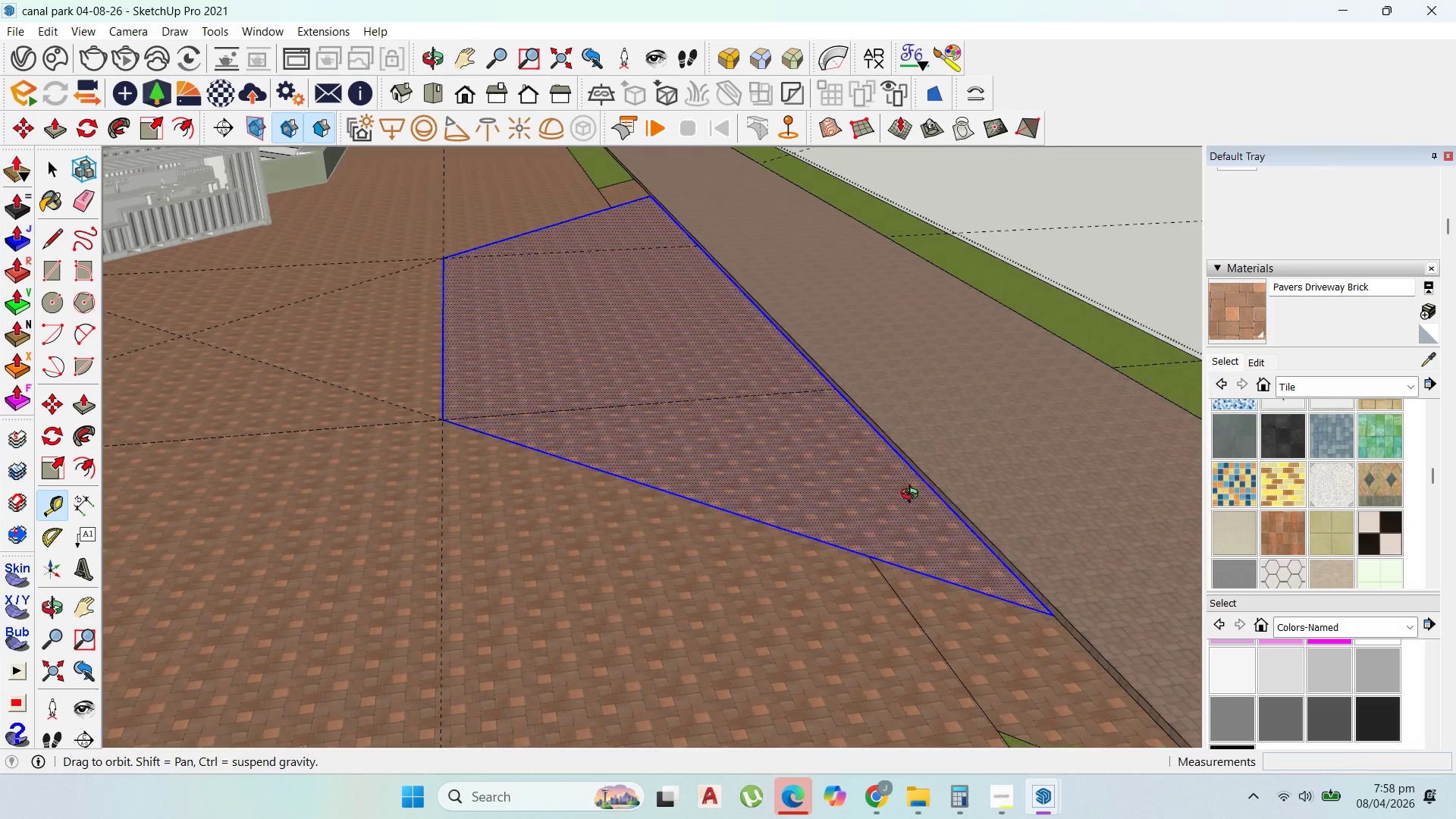 
scroll: coordinate [773, 513], scroll_direction: down, amount: 14.0
 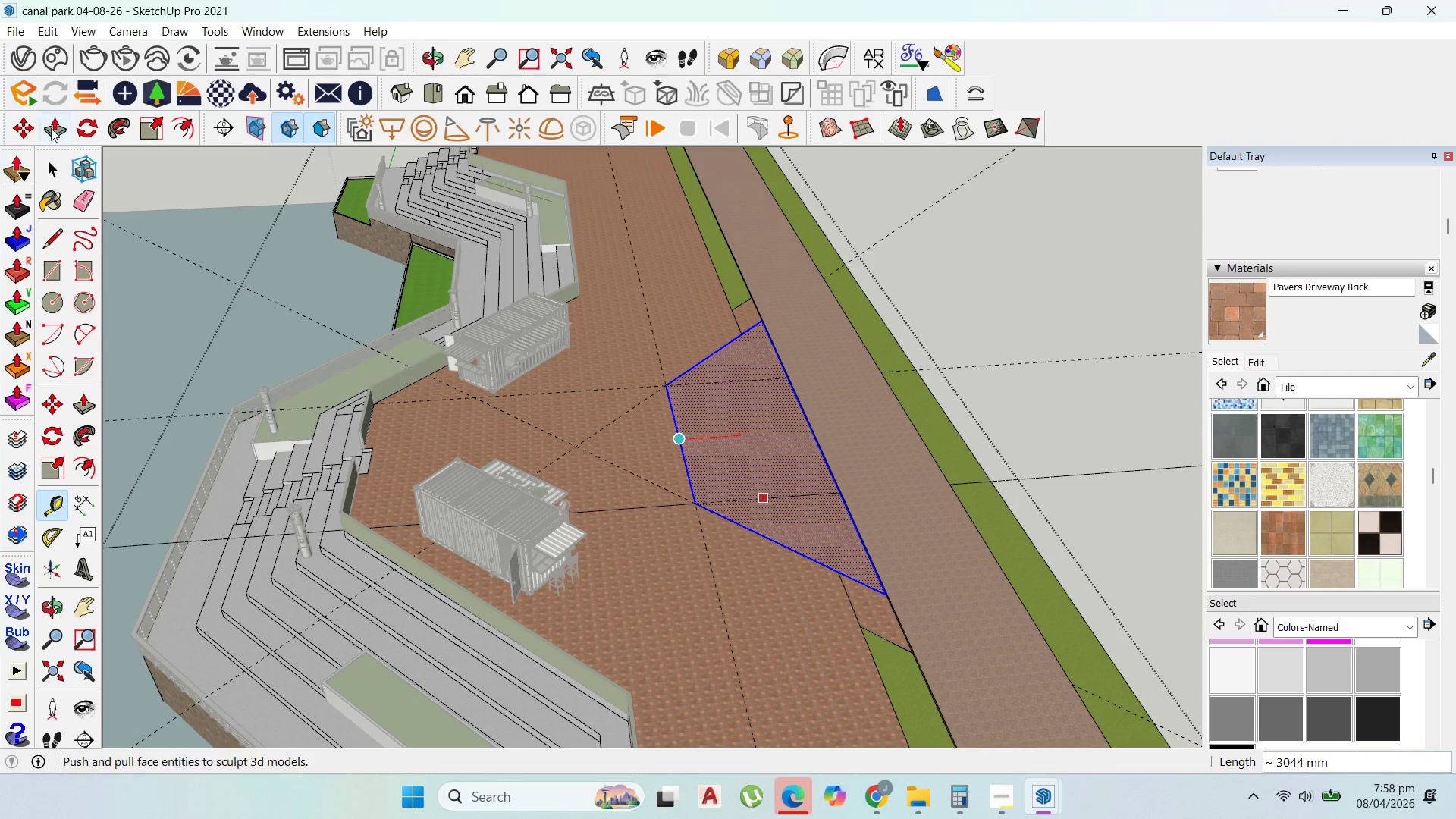 
left_click([55, 173])
 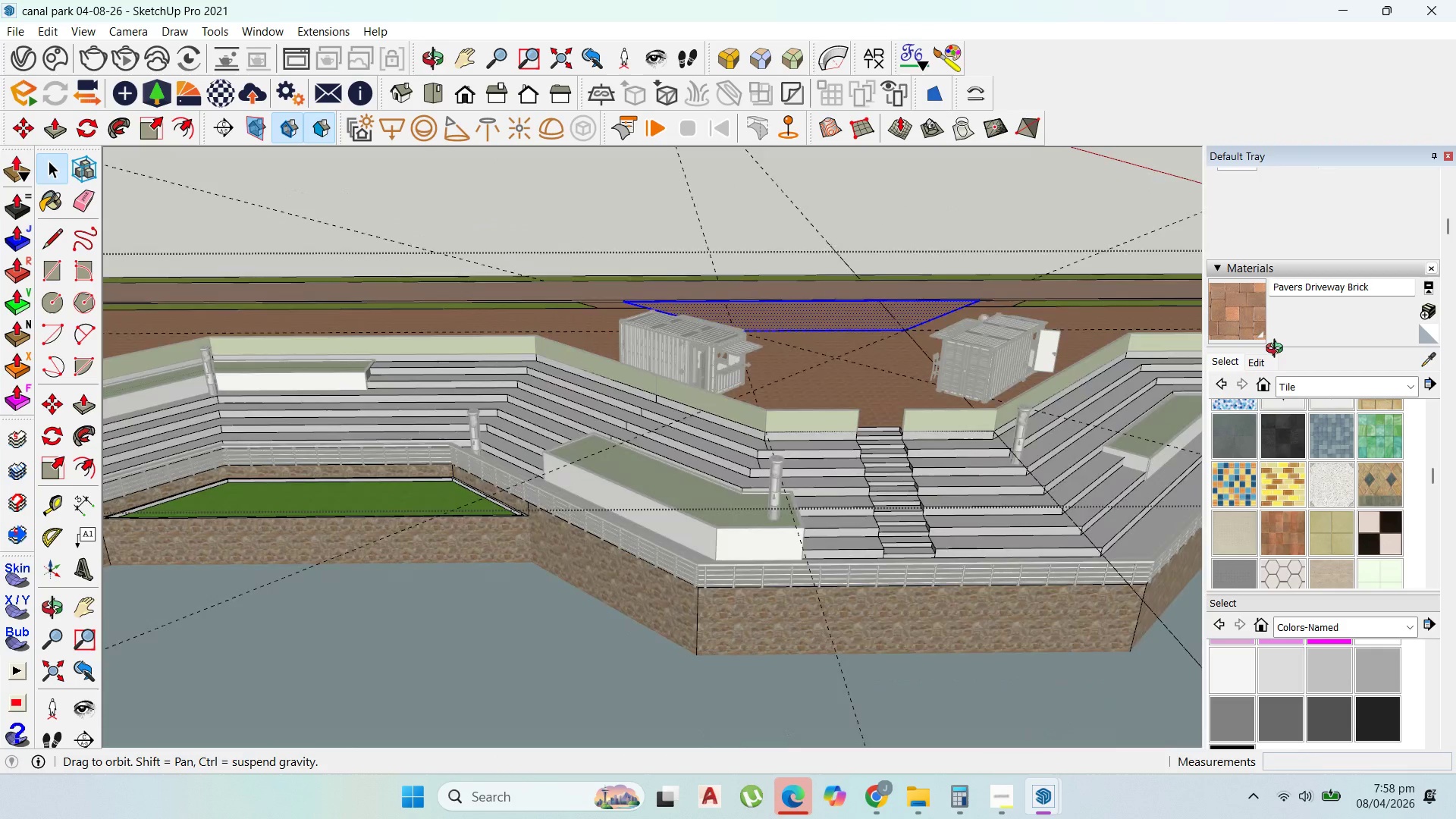 
scroll: coordinate [474, 264], scroll_direction: down, amount: 23.0
 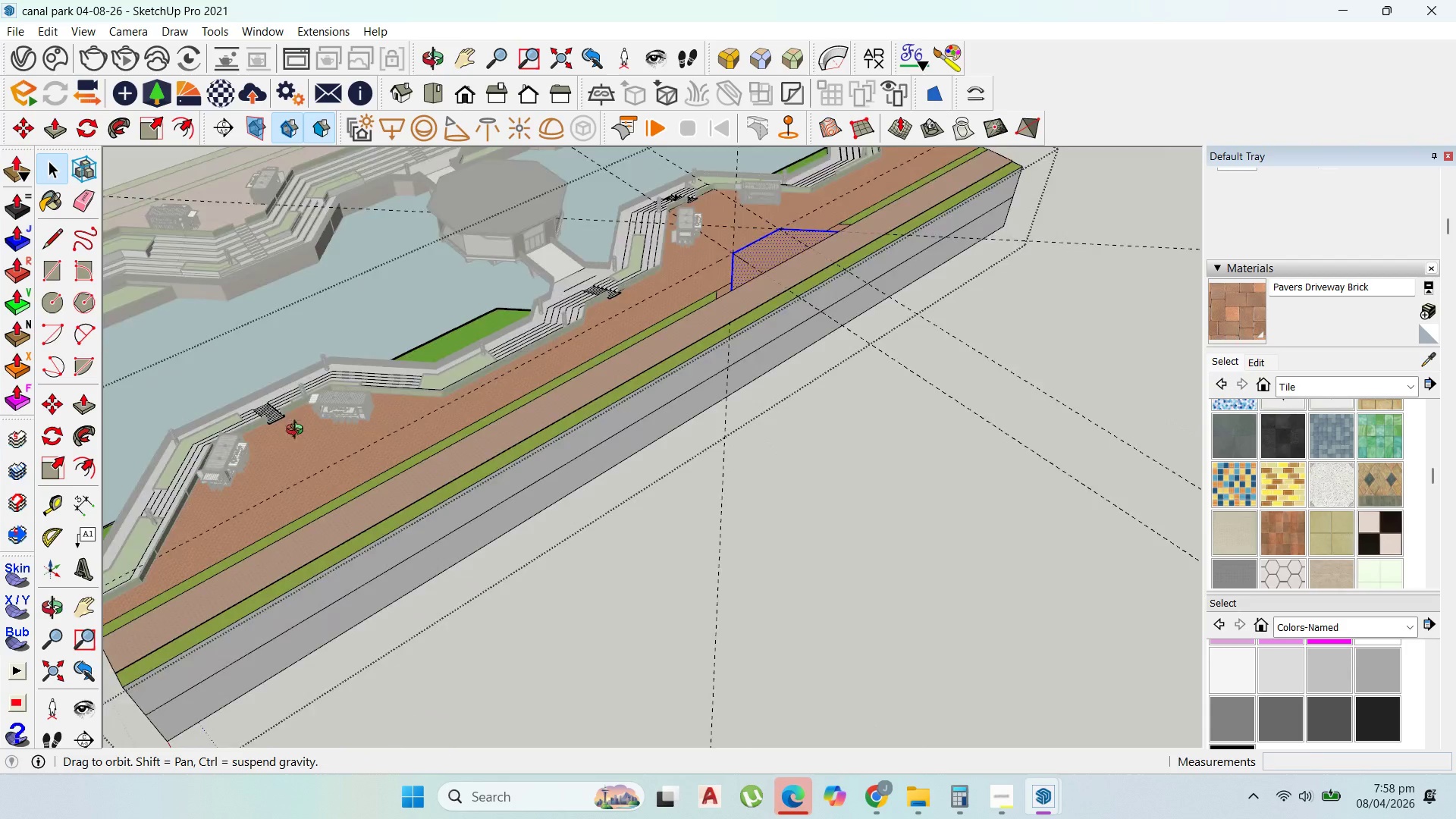 
scroll: coordinate [1121, 678], scroll_direction: up, amount: 24.0
 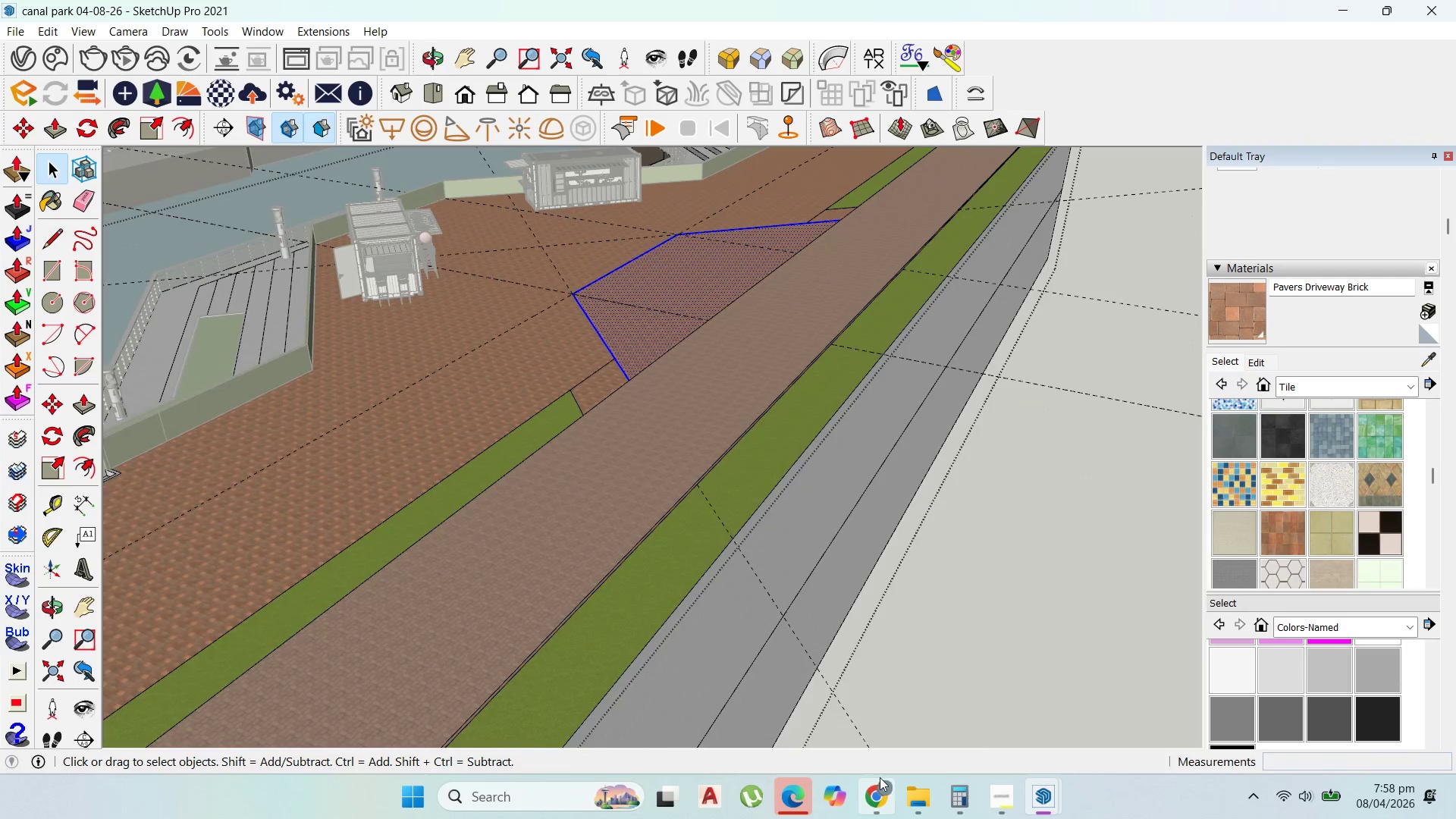 
left_click([883, 788])
 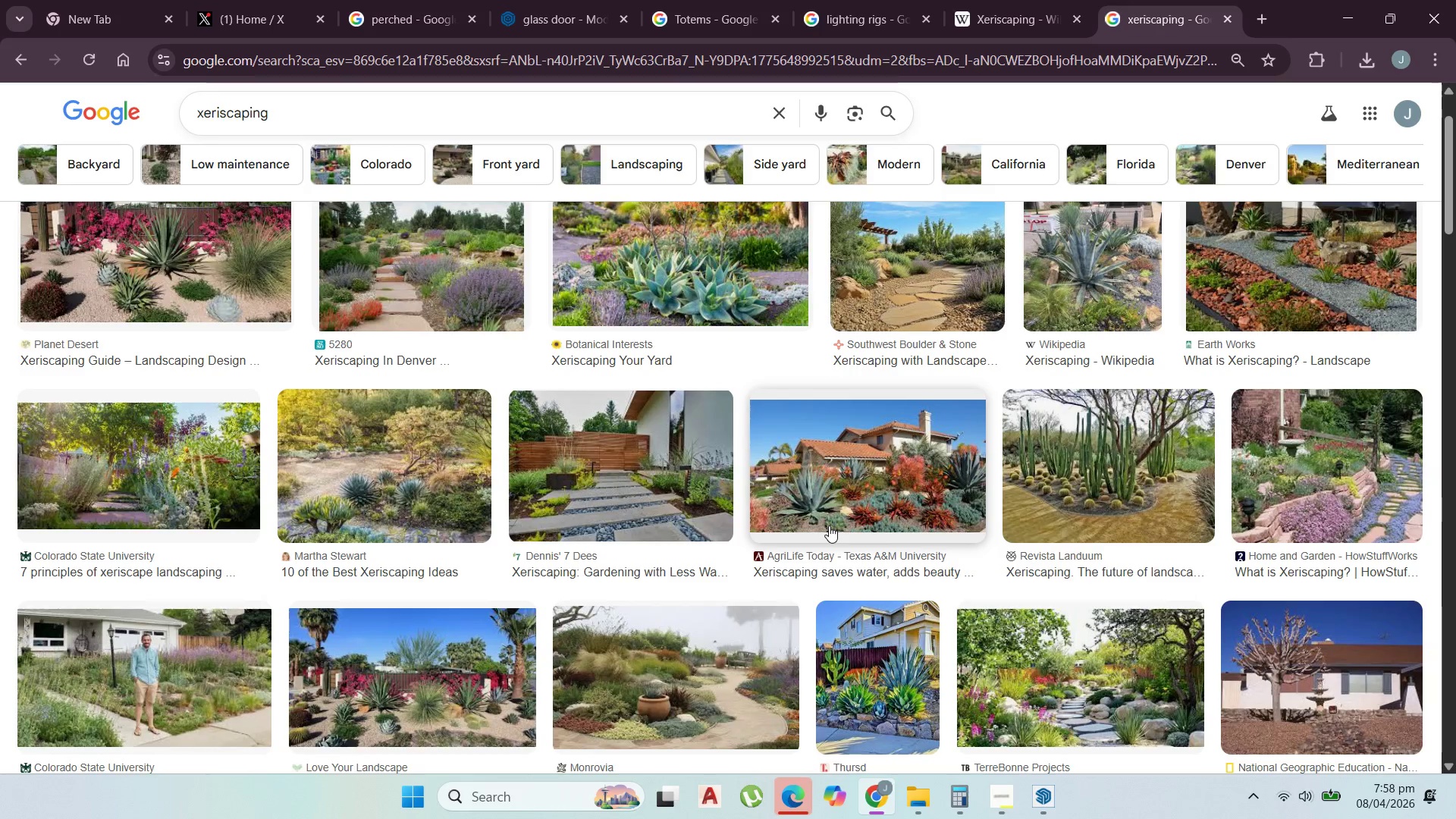 
scroll: coordinate [912, 482], scroll_direction: down, amount: 5.0
 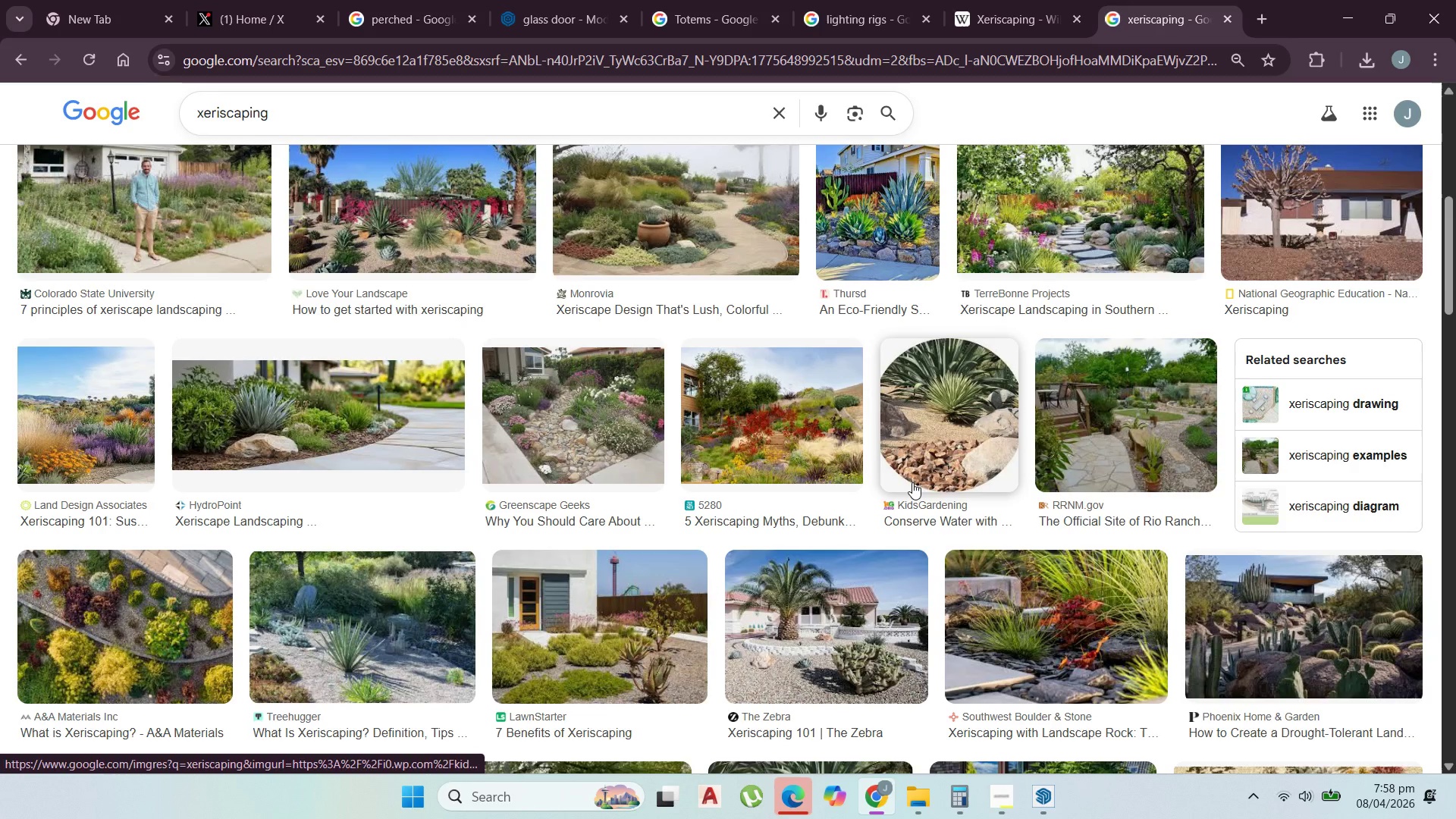 
scroll: coordinate [912, 482], scroll_direction: up, amount: 1.0
 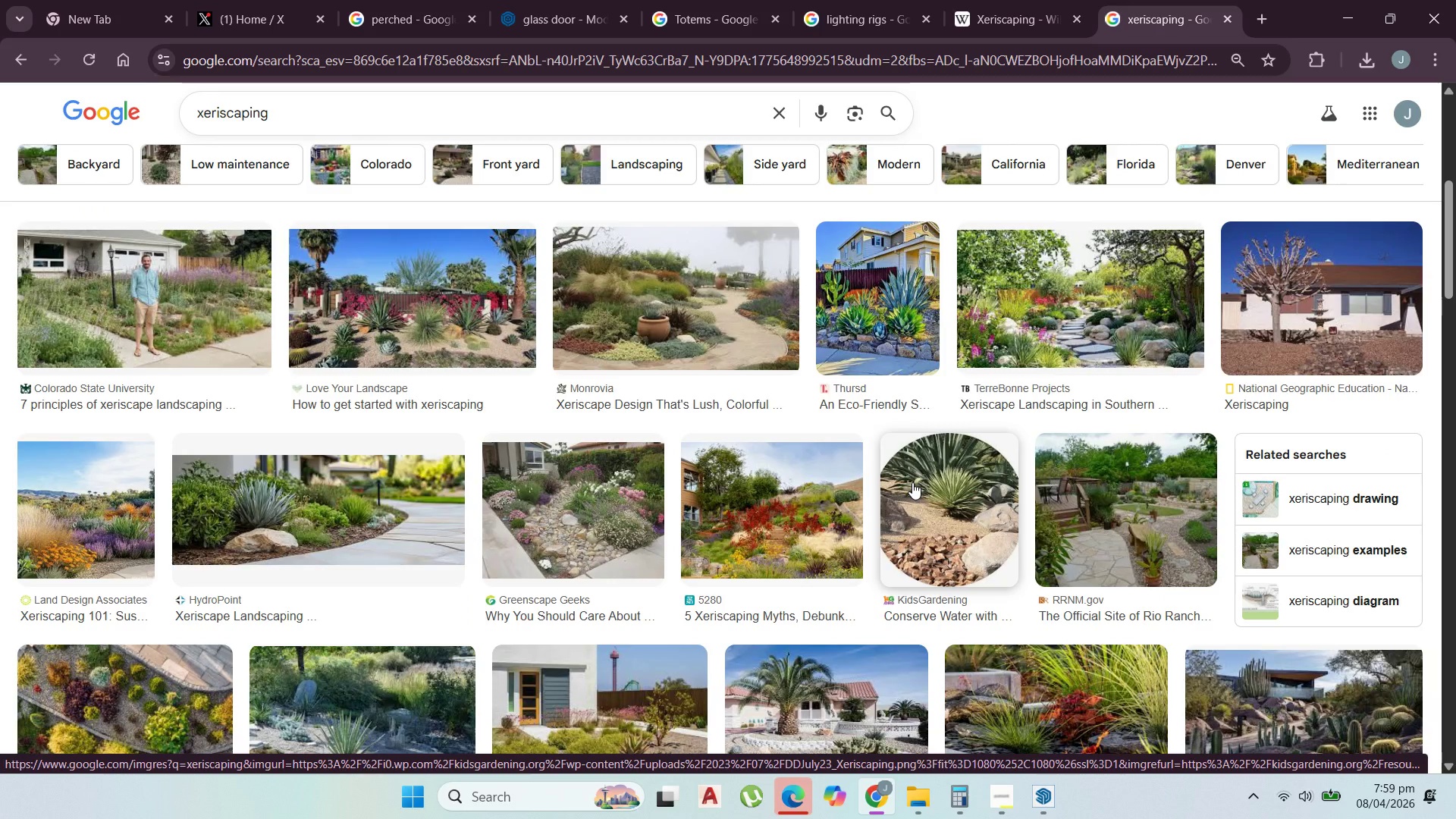 
wait(8.45)
 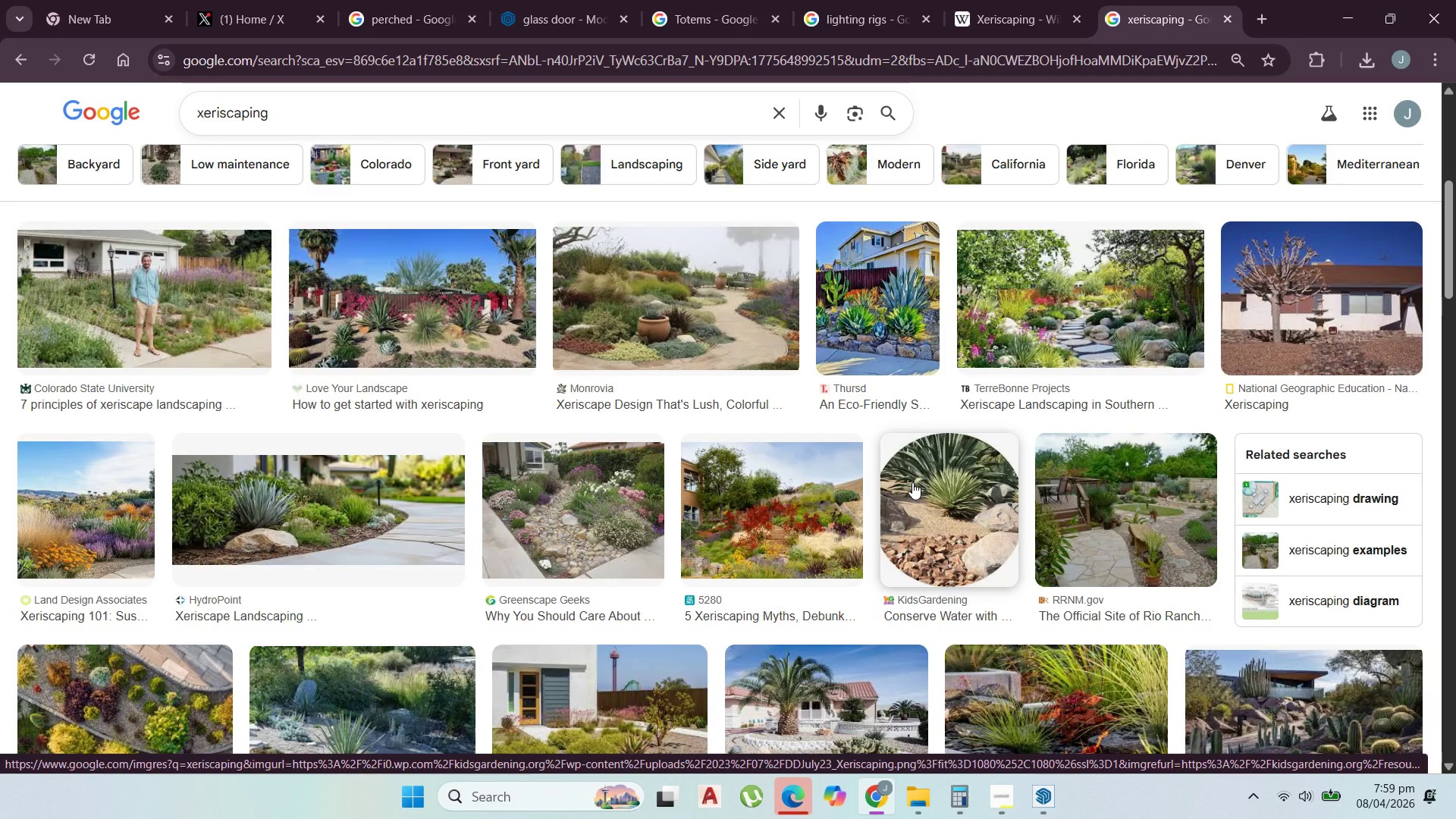 
scroll: coordinate [935, 500], scroll_direction: down, amount: 3.0
 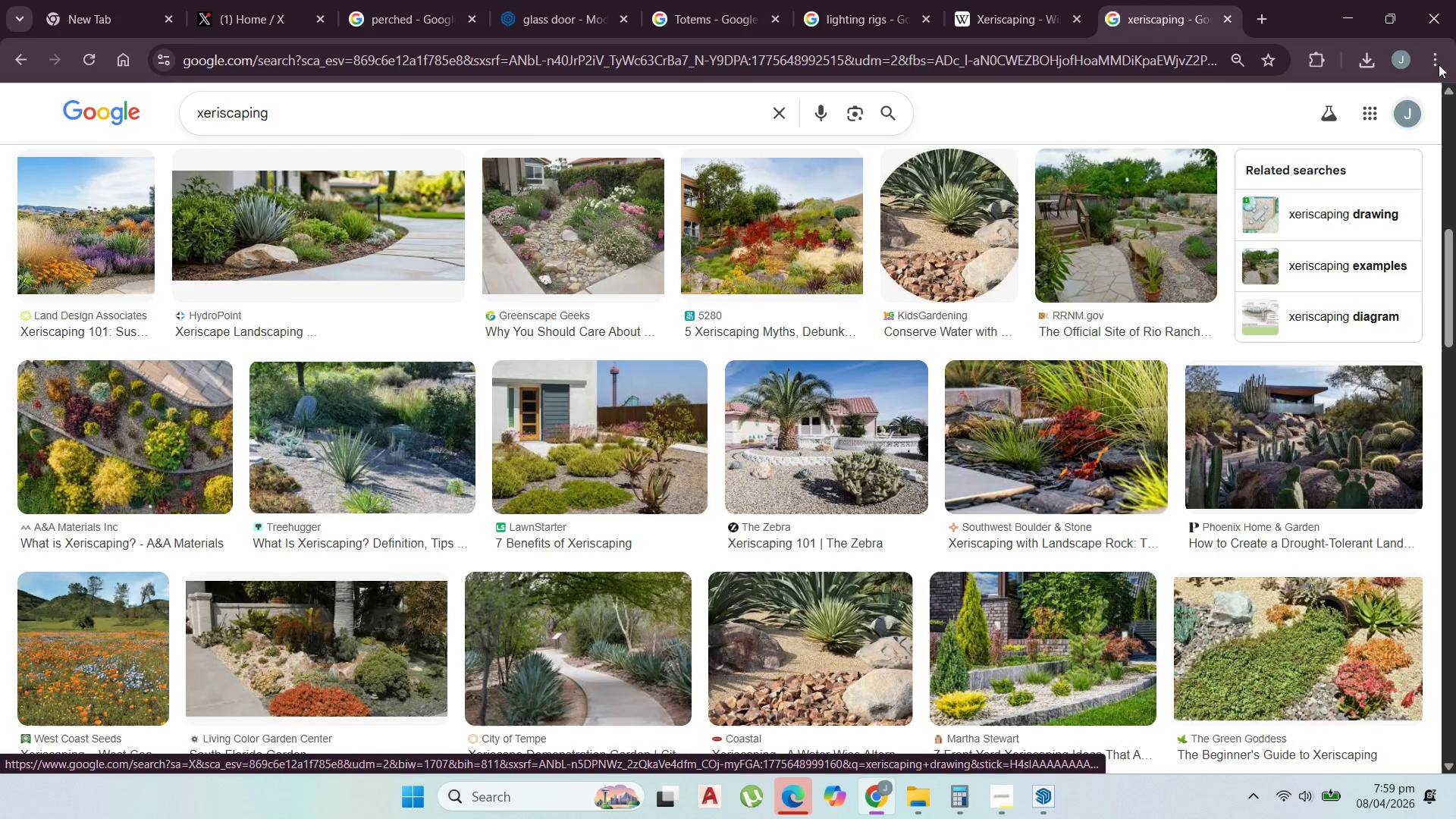 
left_click([1338, 0])
 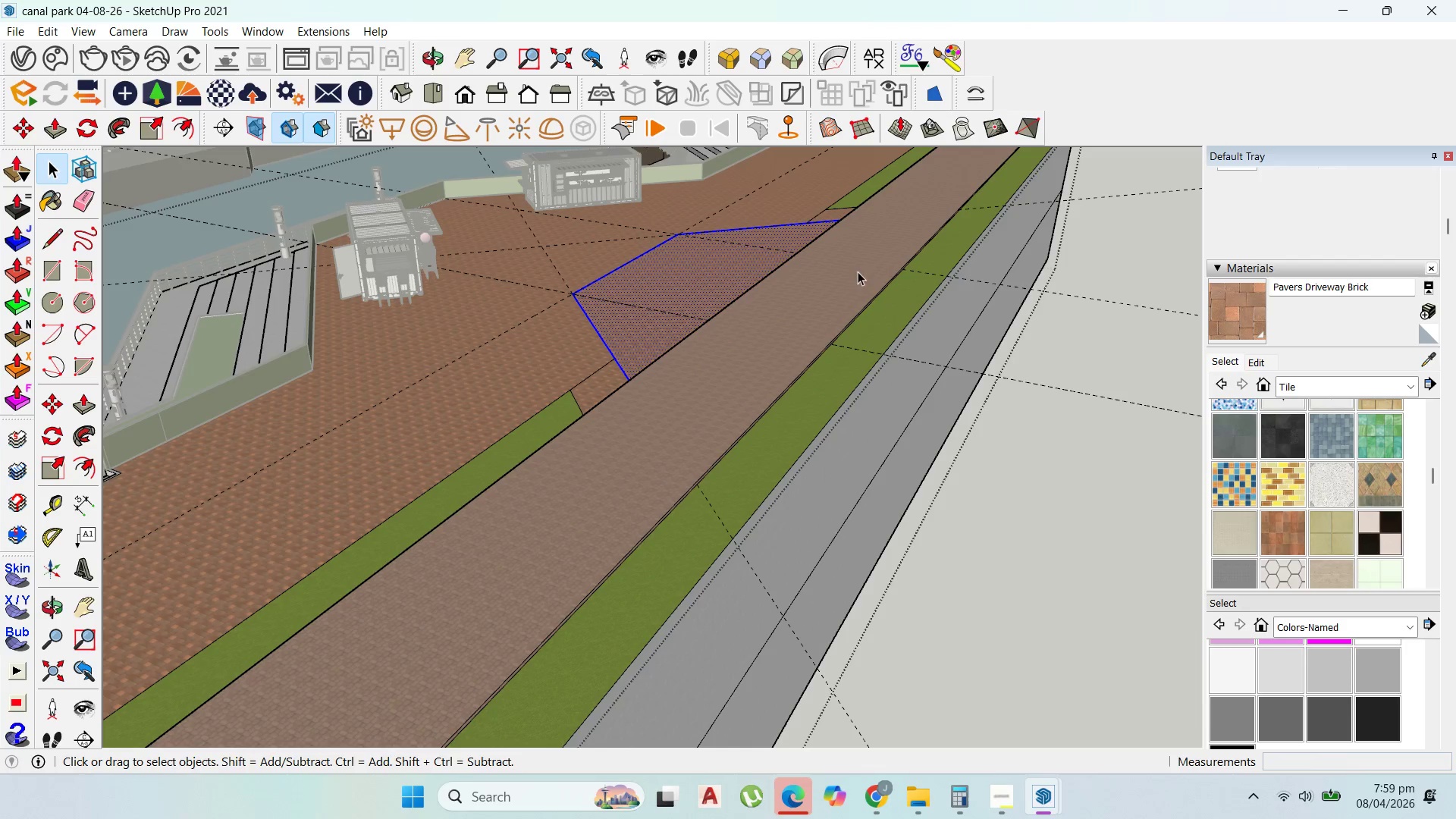 
scroll: coordinate [843, 287], scroll_direction: down, amount: 4.0
 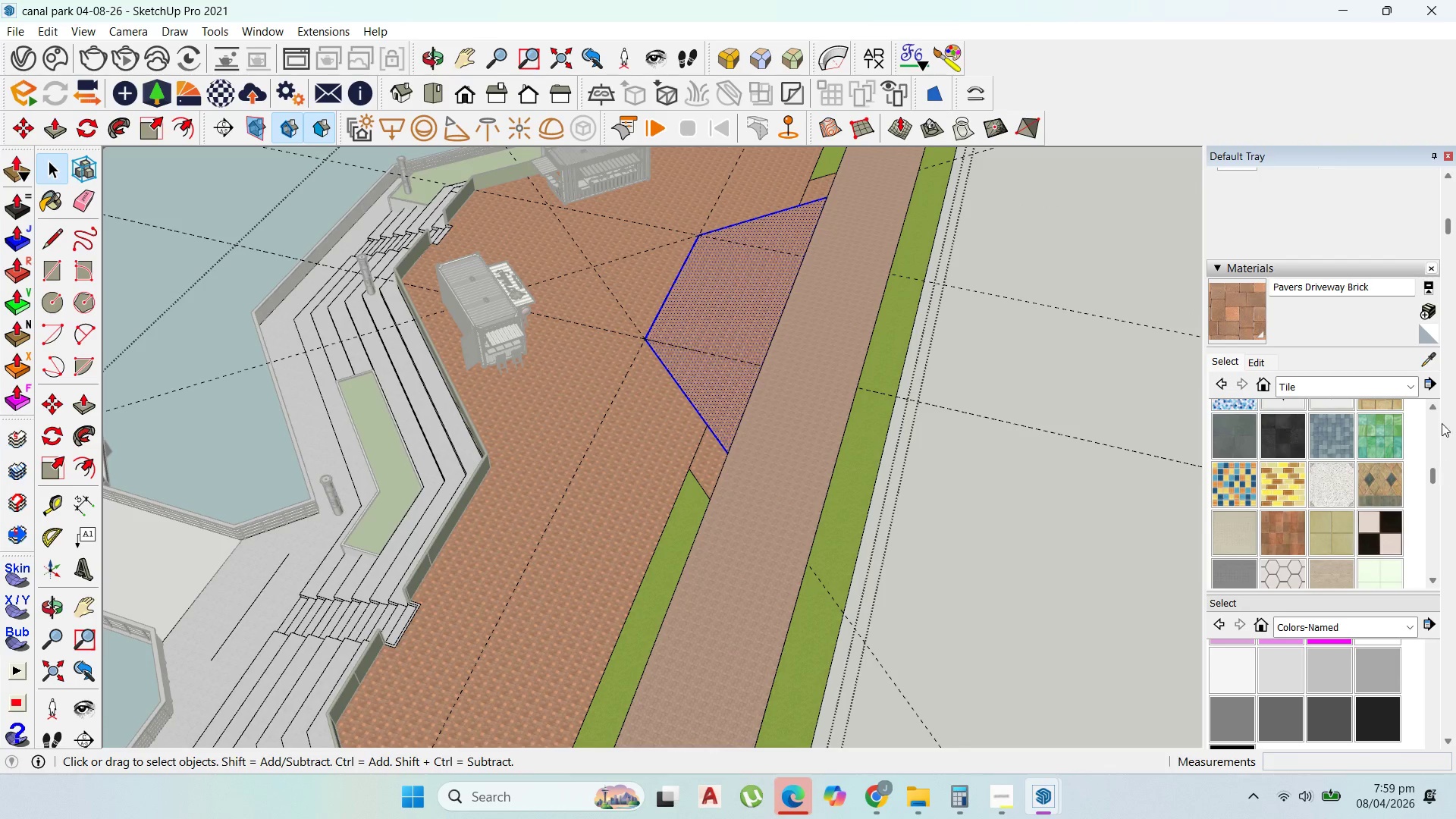 
left_click([1414, 388])
 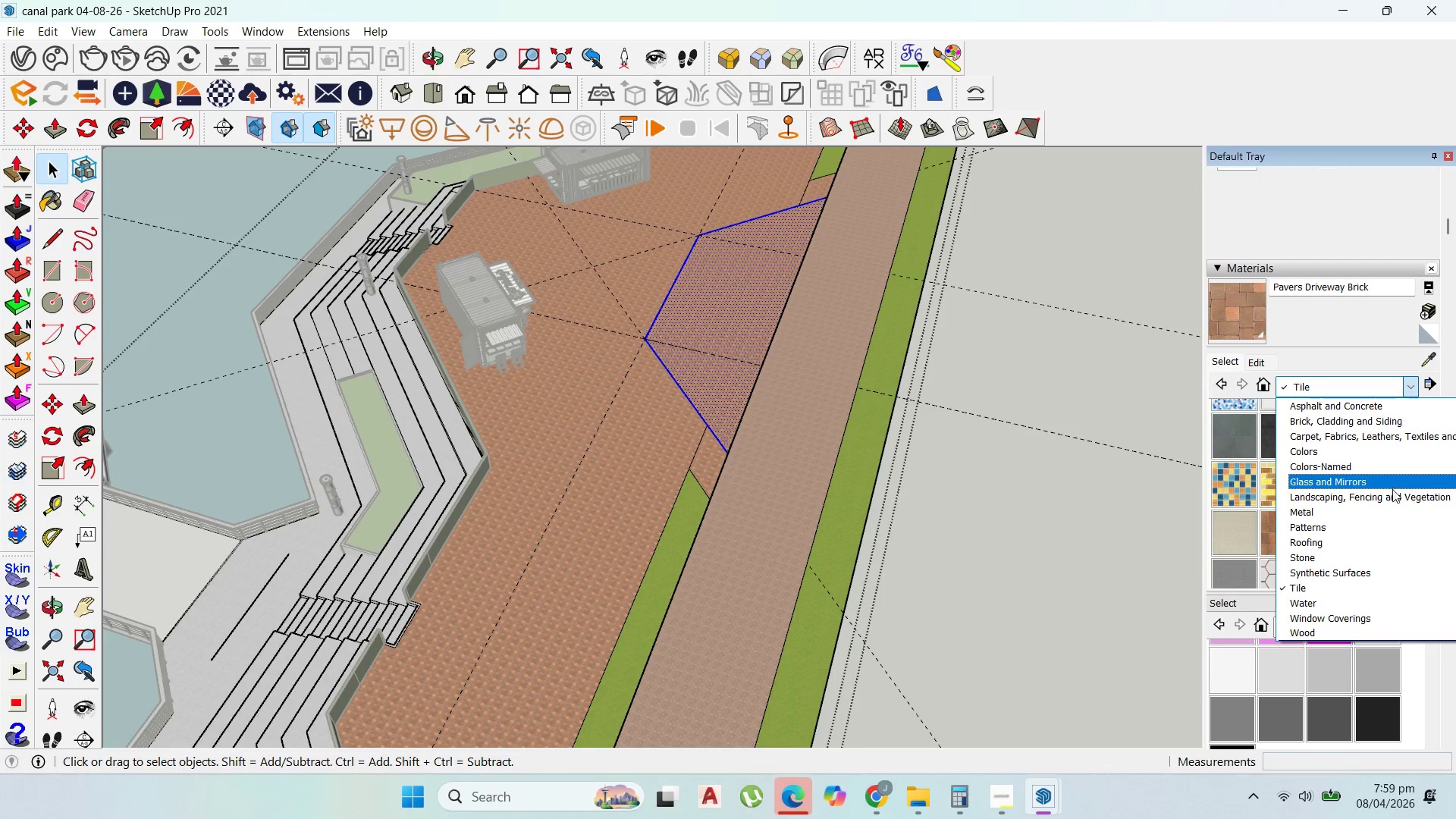 
left_click([1392, 491])
 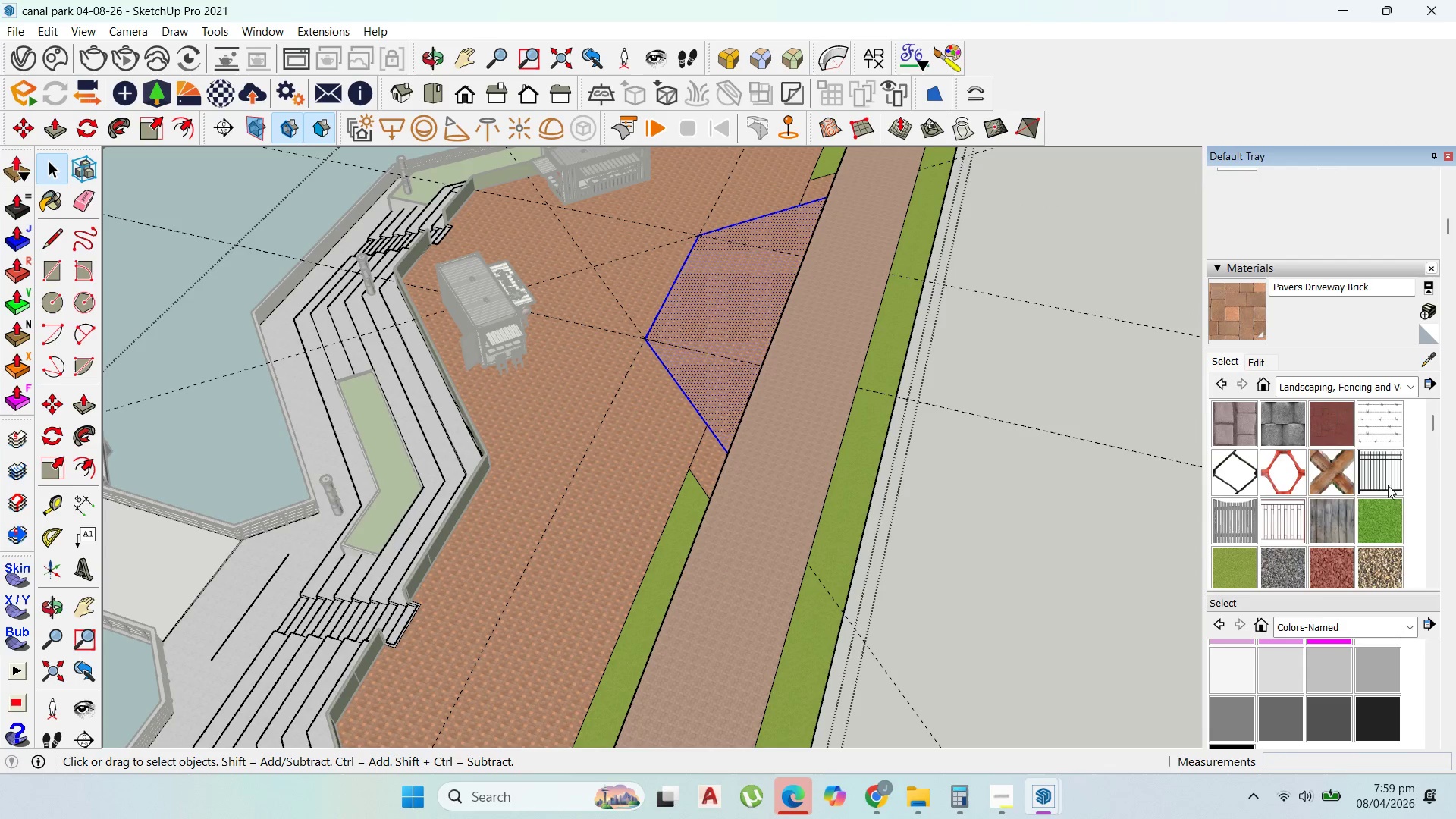 
scroll: coordinate [1385, 482], scroll_direction: down, amount: 3.0
 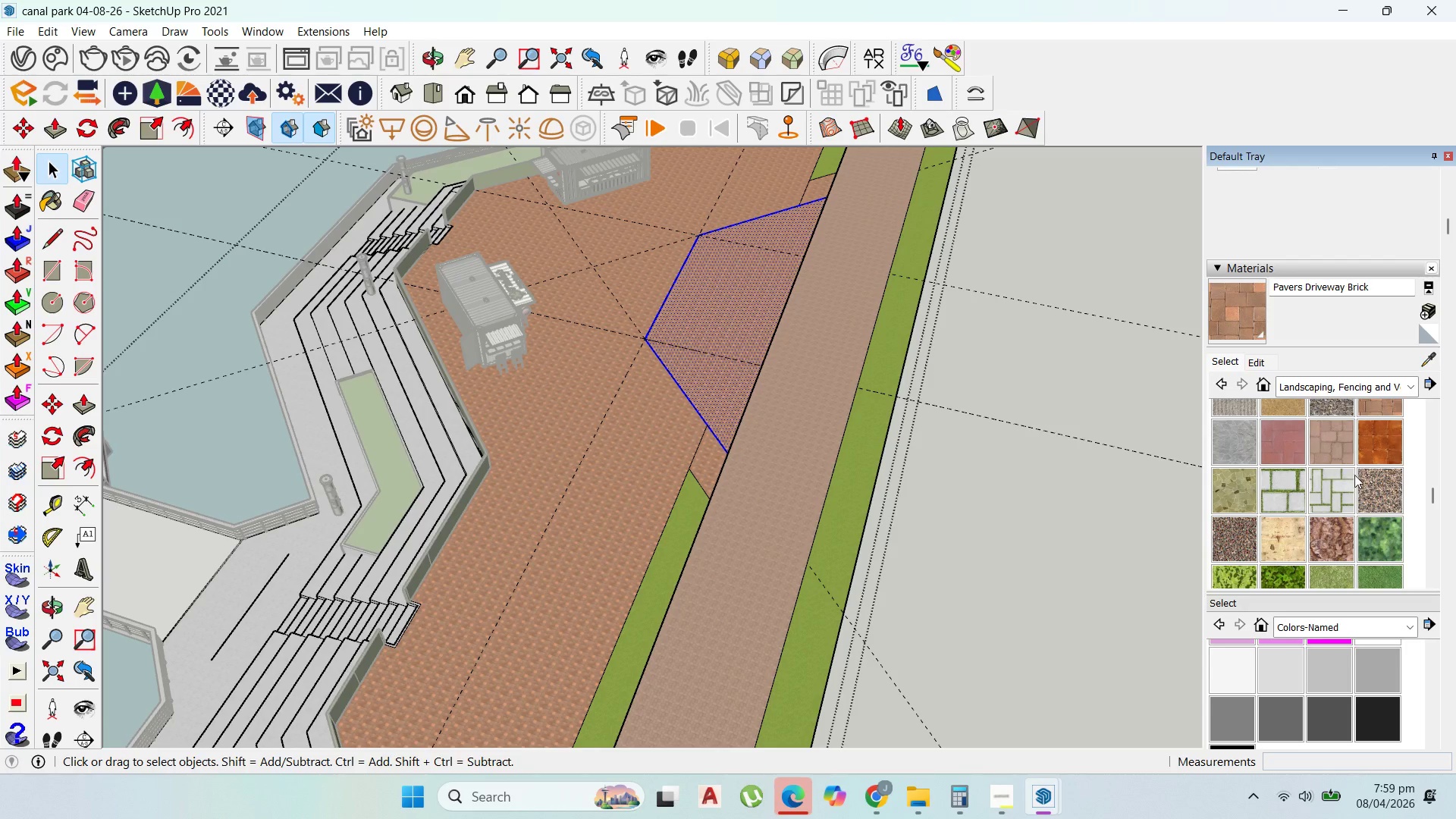 
scroll: coordinate [1354, 475], scroll_direction: up, amount: 1.0
 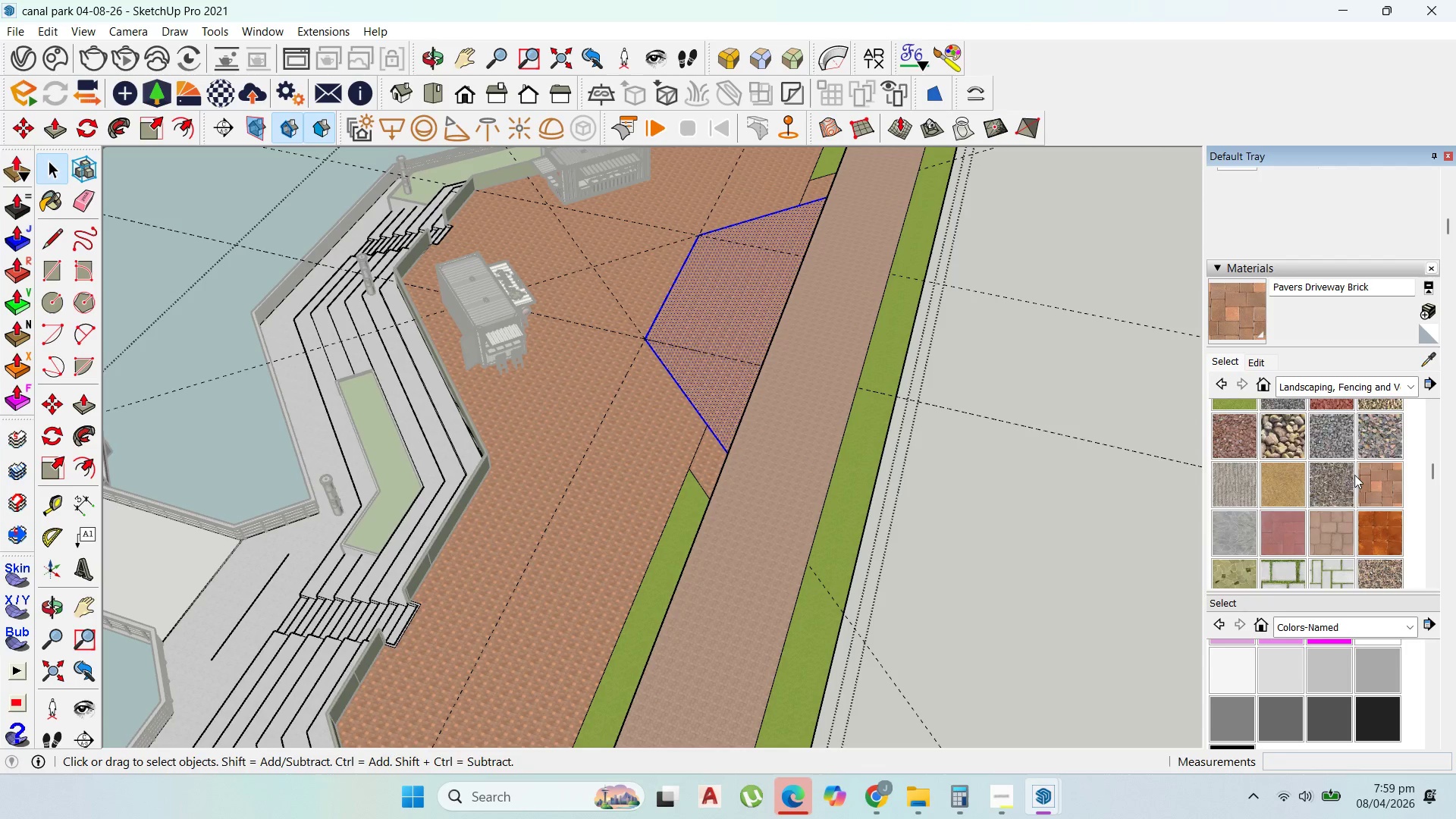 
scroll: coordinate [1356, 475], scroll_direction: none, amount: 0.0
 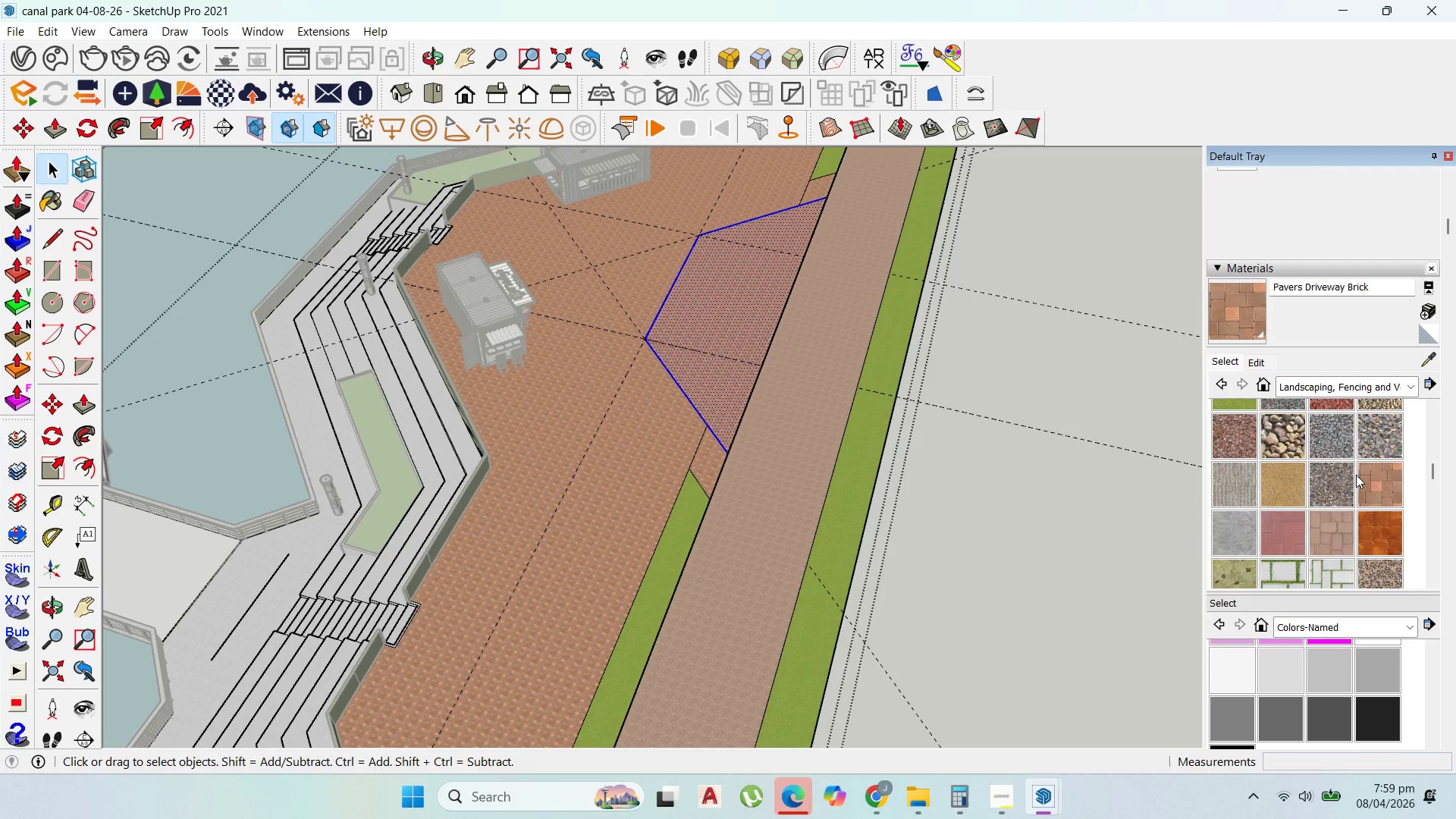 
scroll: coordinate [1356, 475], scroll_direction: up, amount: 1.0
 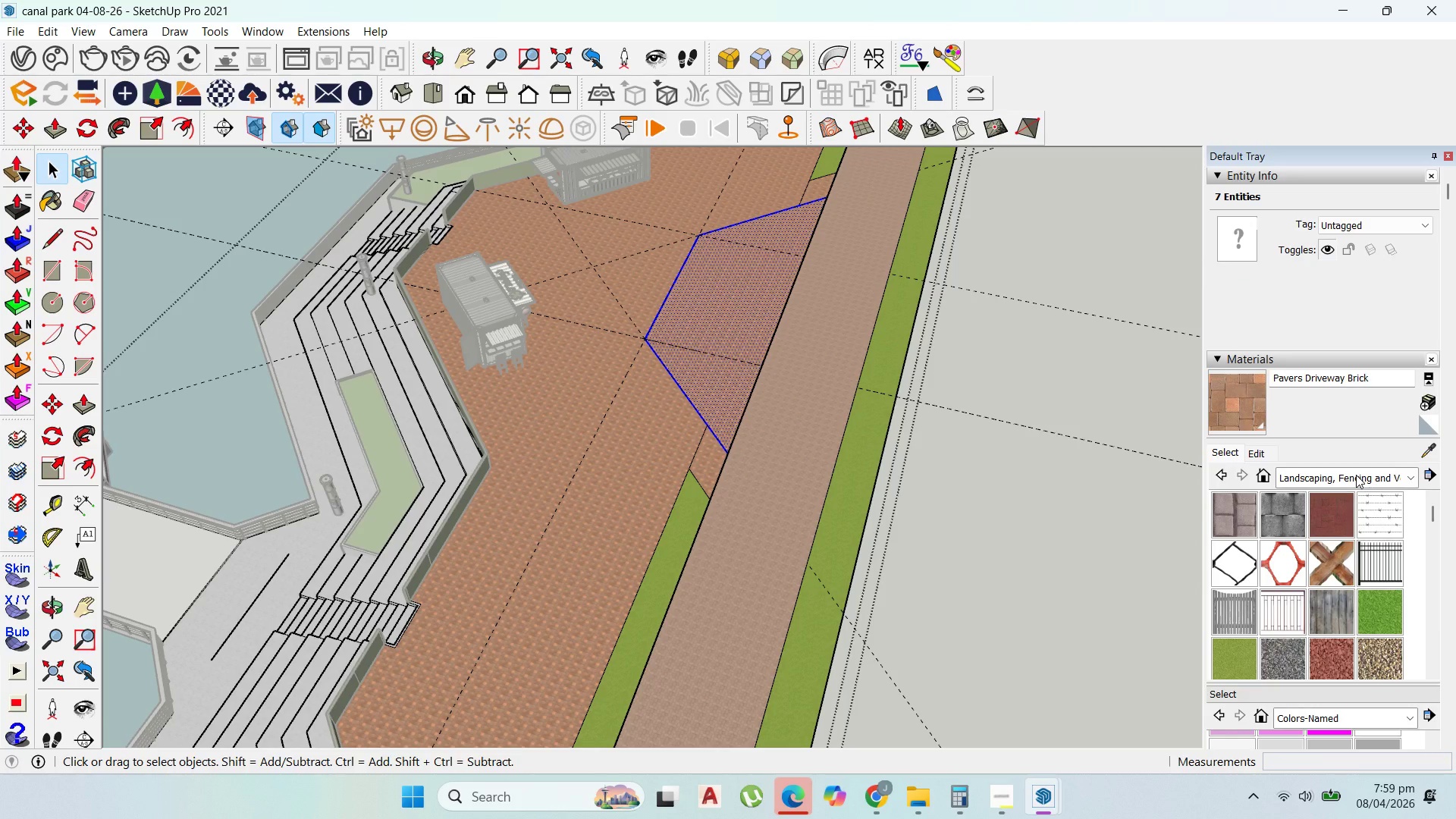 
scroll: coordinate [1296, 547], scroll_direction: down, amount: 4.0
 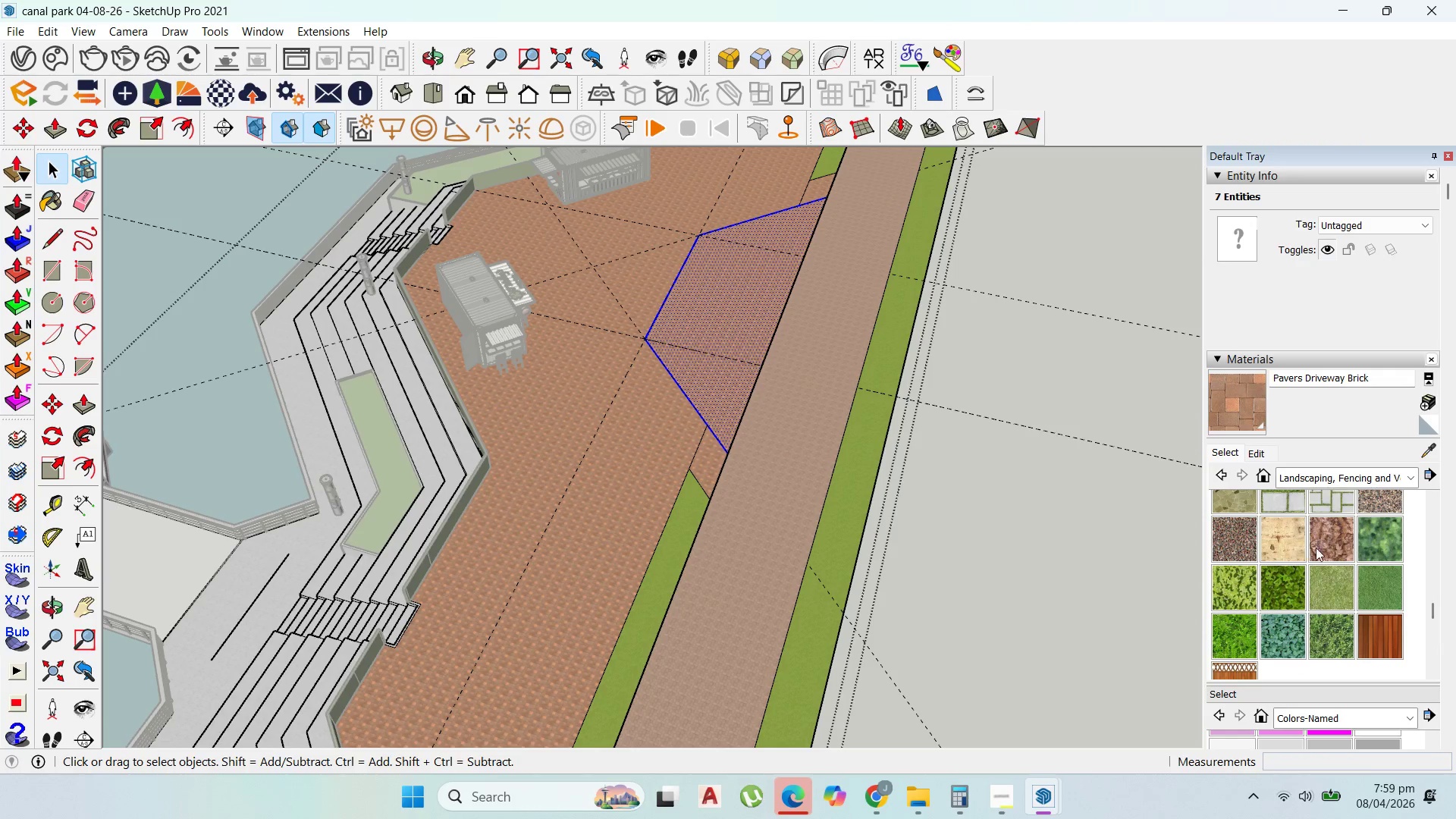 
scroll: coordinate [1343, 548], scroll_direction: up, amount: 3.0
 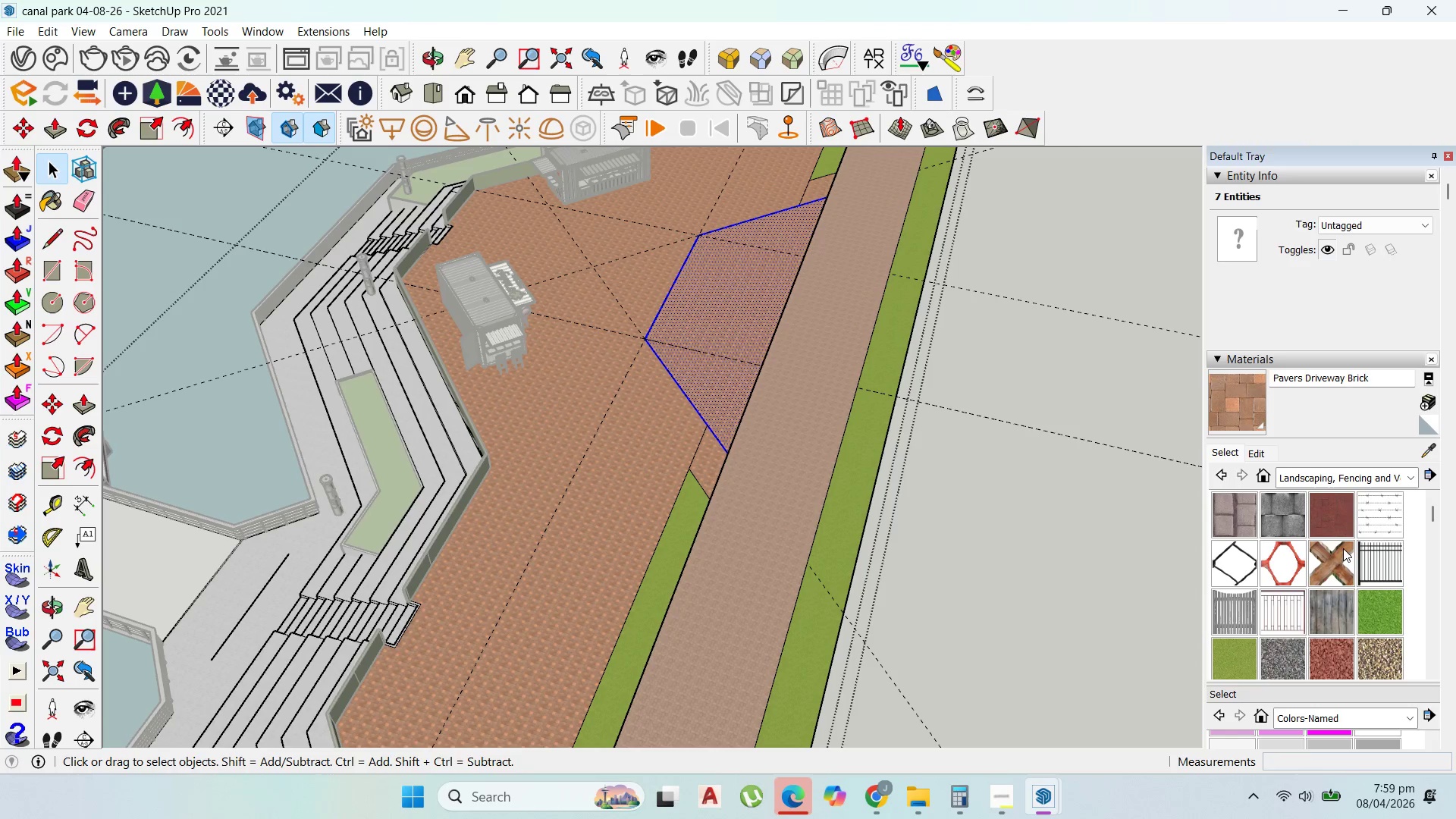 
scroll: coordinate [1318, 604], scroll_direction: down, amount: 5.0
 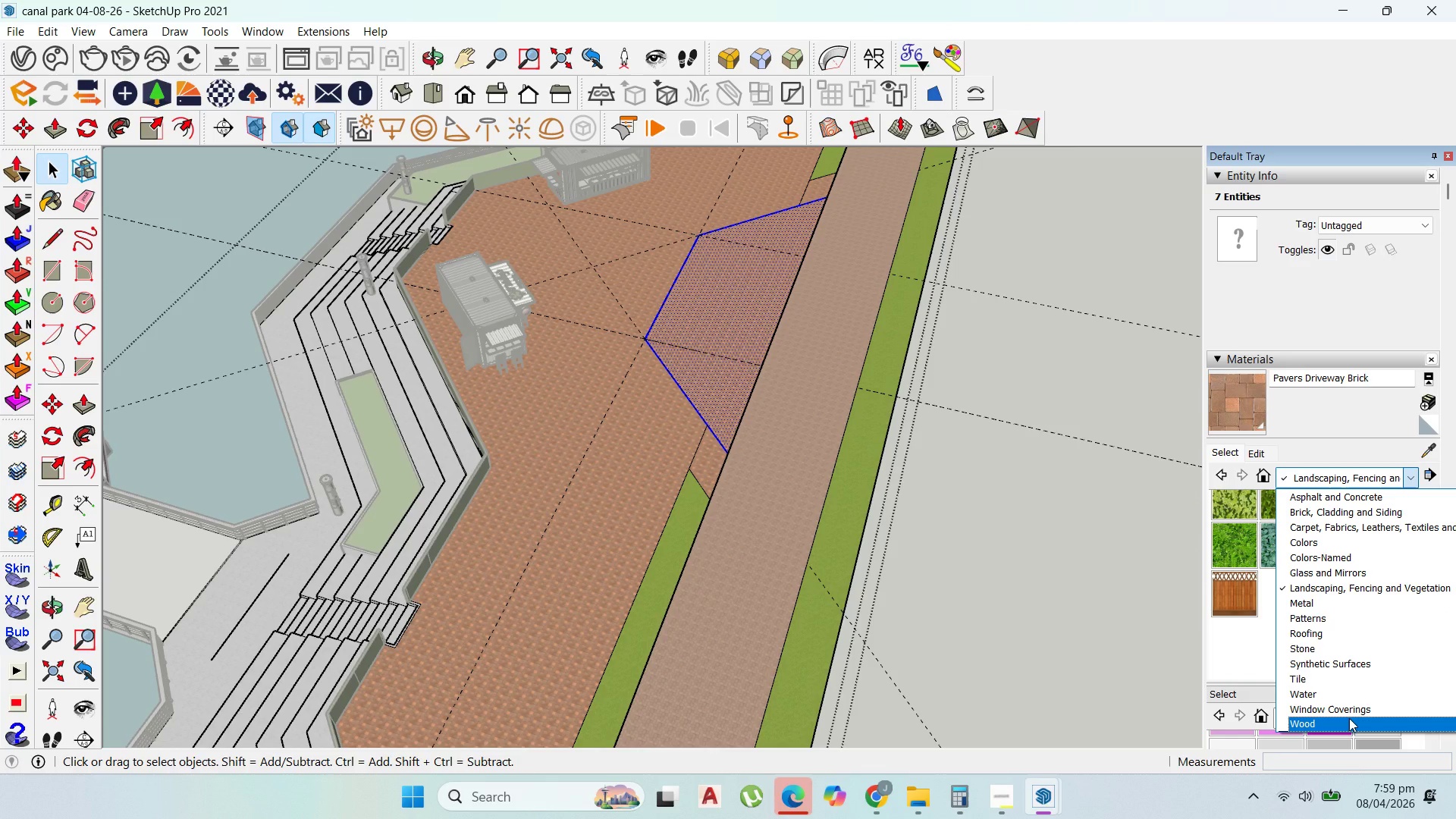 
wait(8.35)
 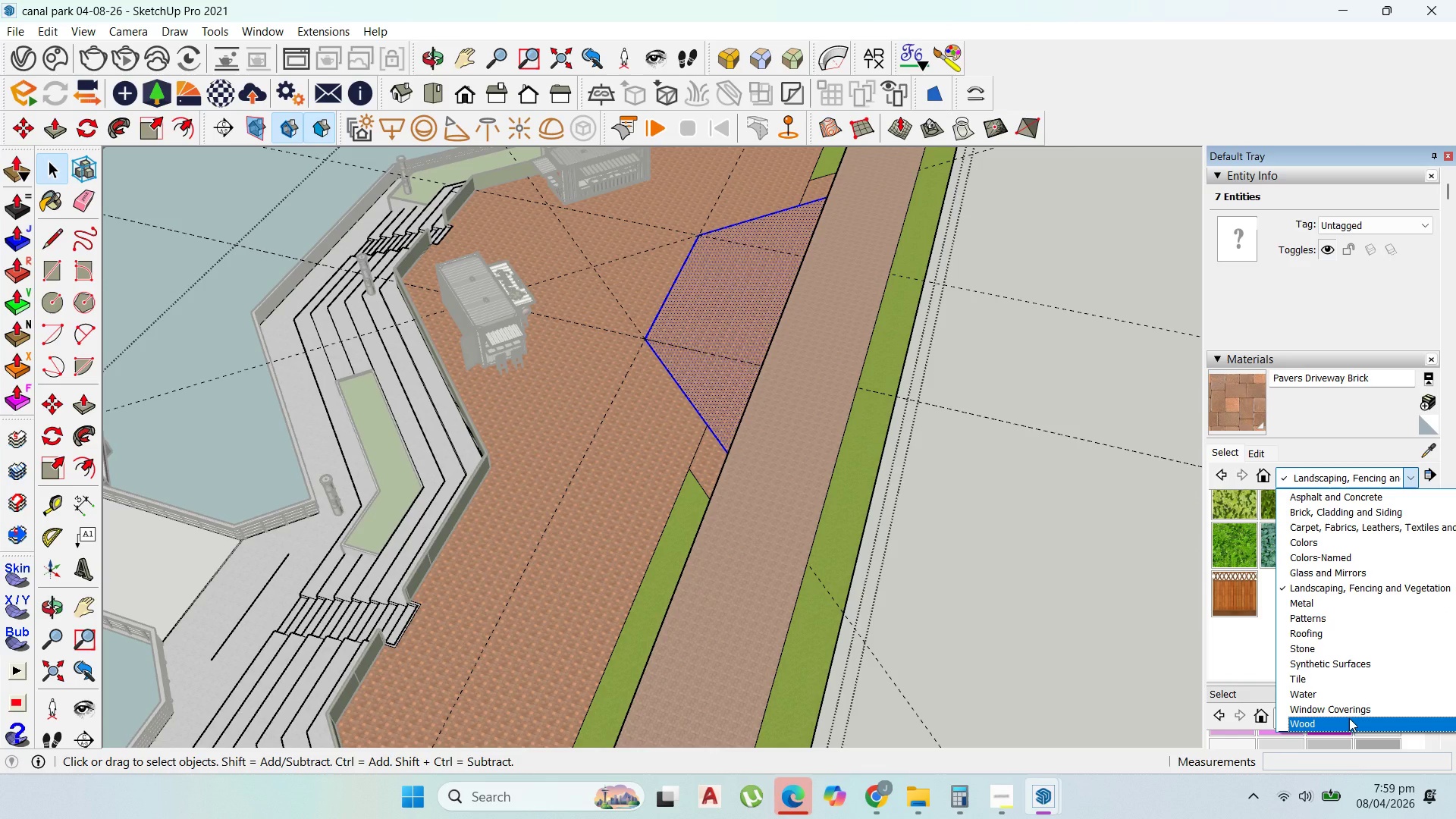 
left_click([1349, 501])
 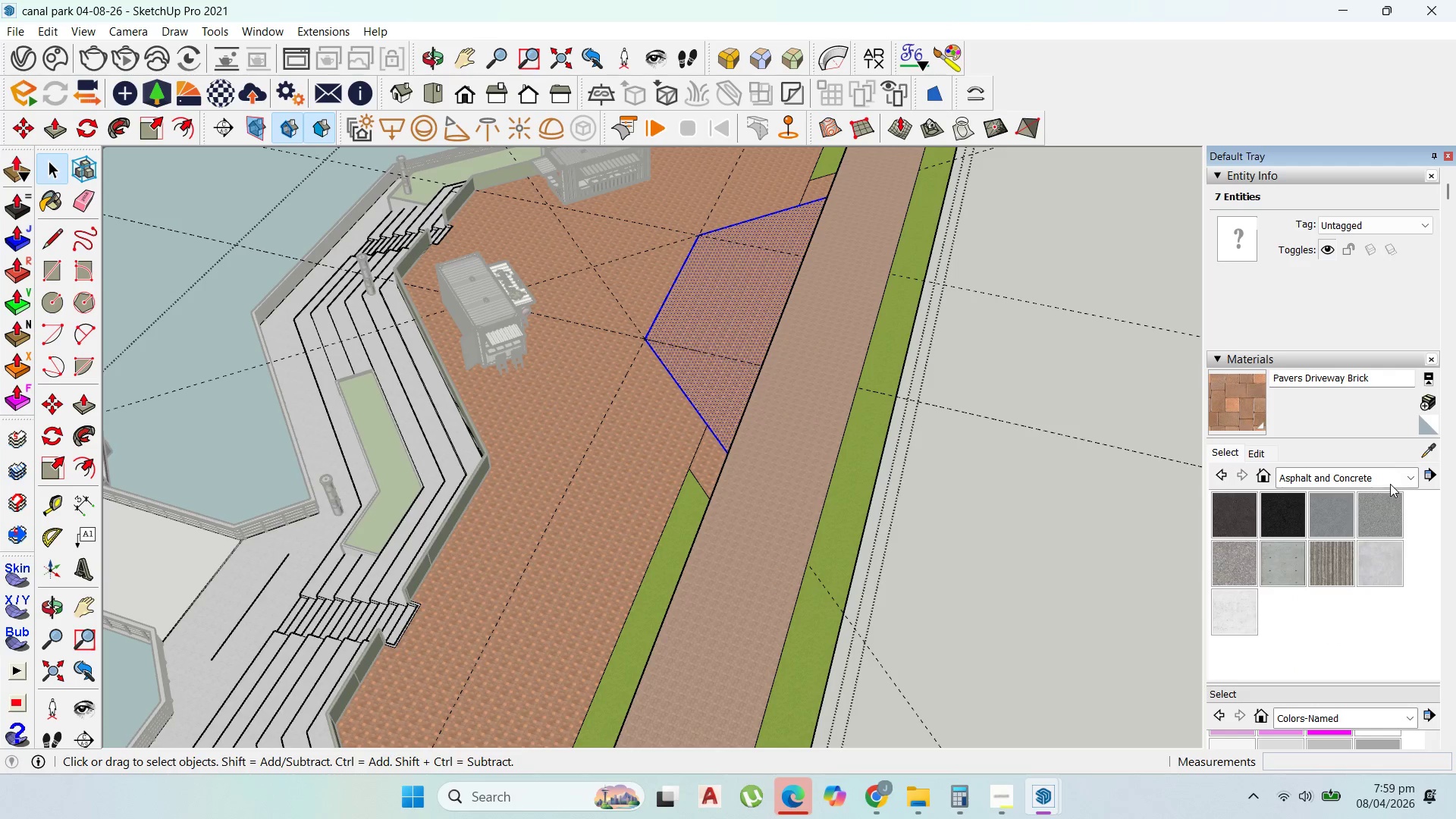 
left_click([1414, 481])
 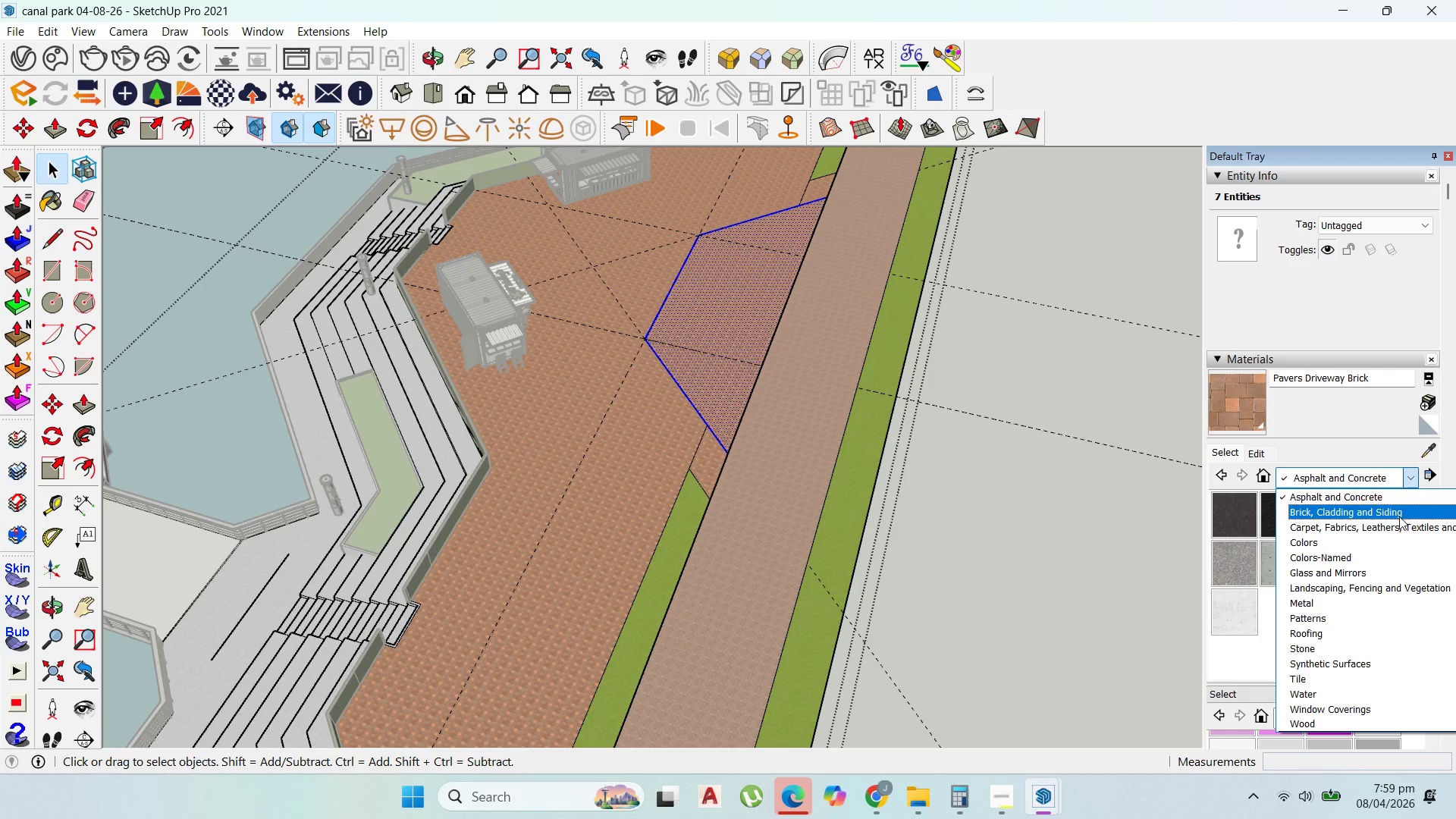 
left_click([1399, 516])
 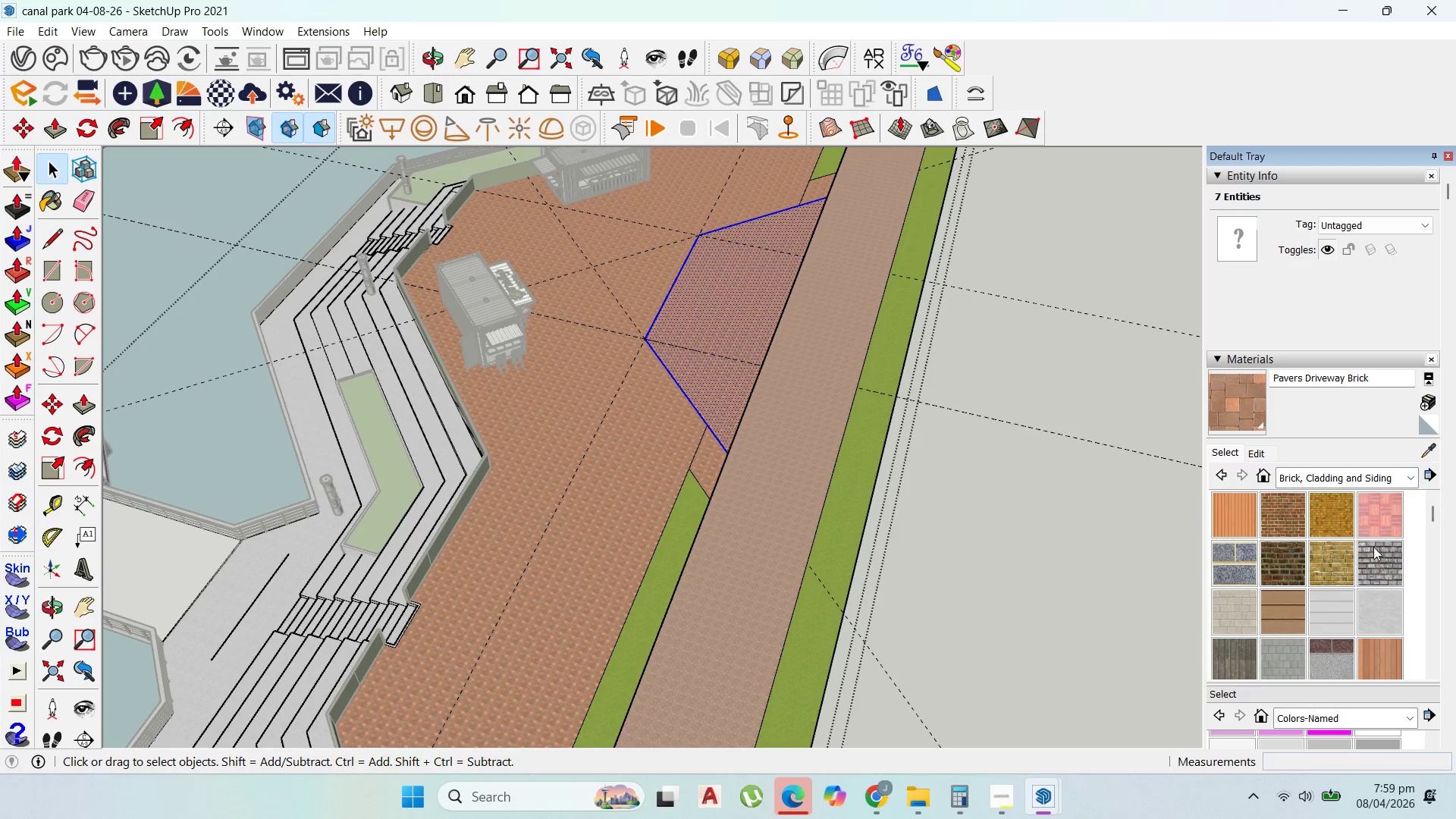 
scroll: coordinate [1354, 582], scroll_direction: down, amount: 3.0
 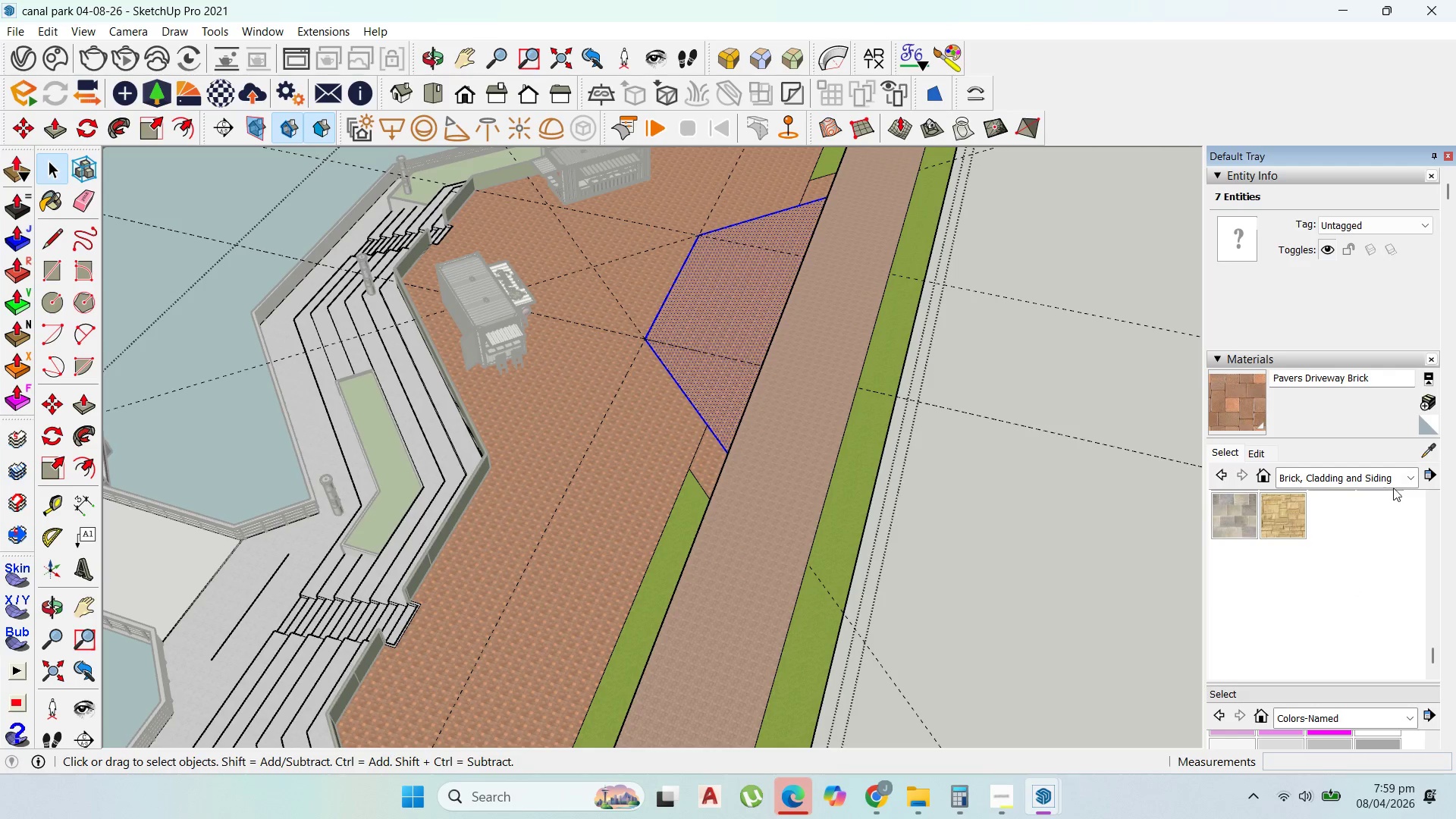 
mouse_move([1414, 503])
 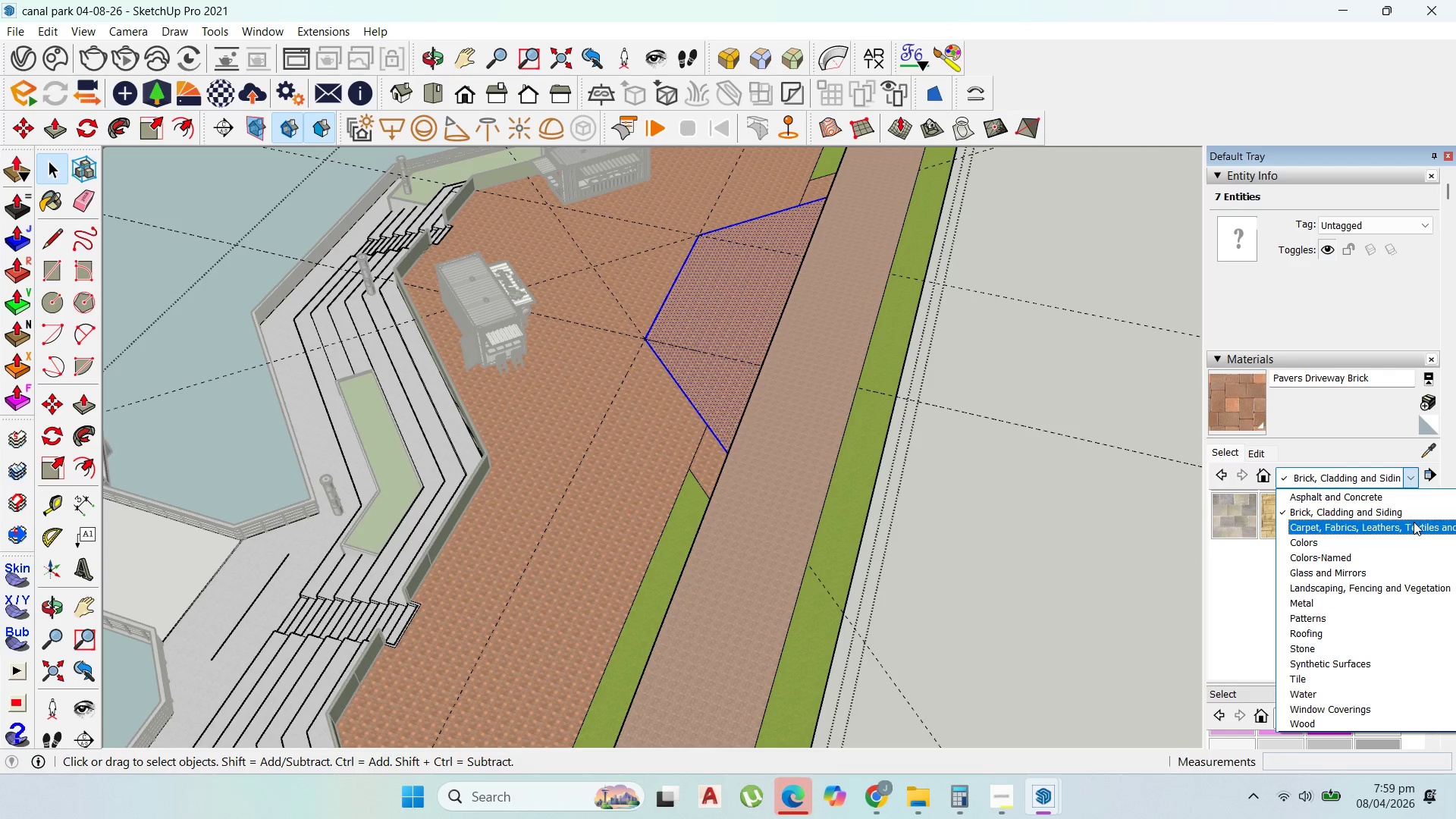 
left_click([1414, 522])
 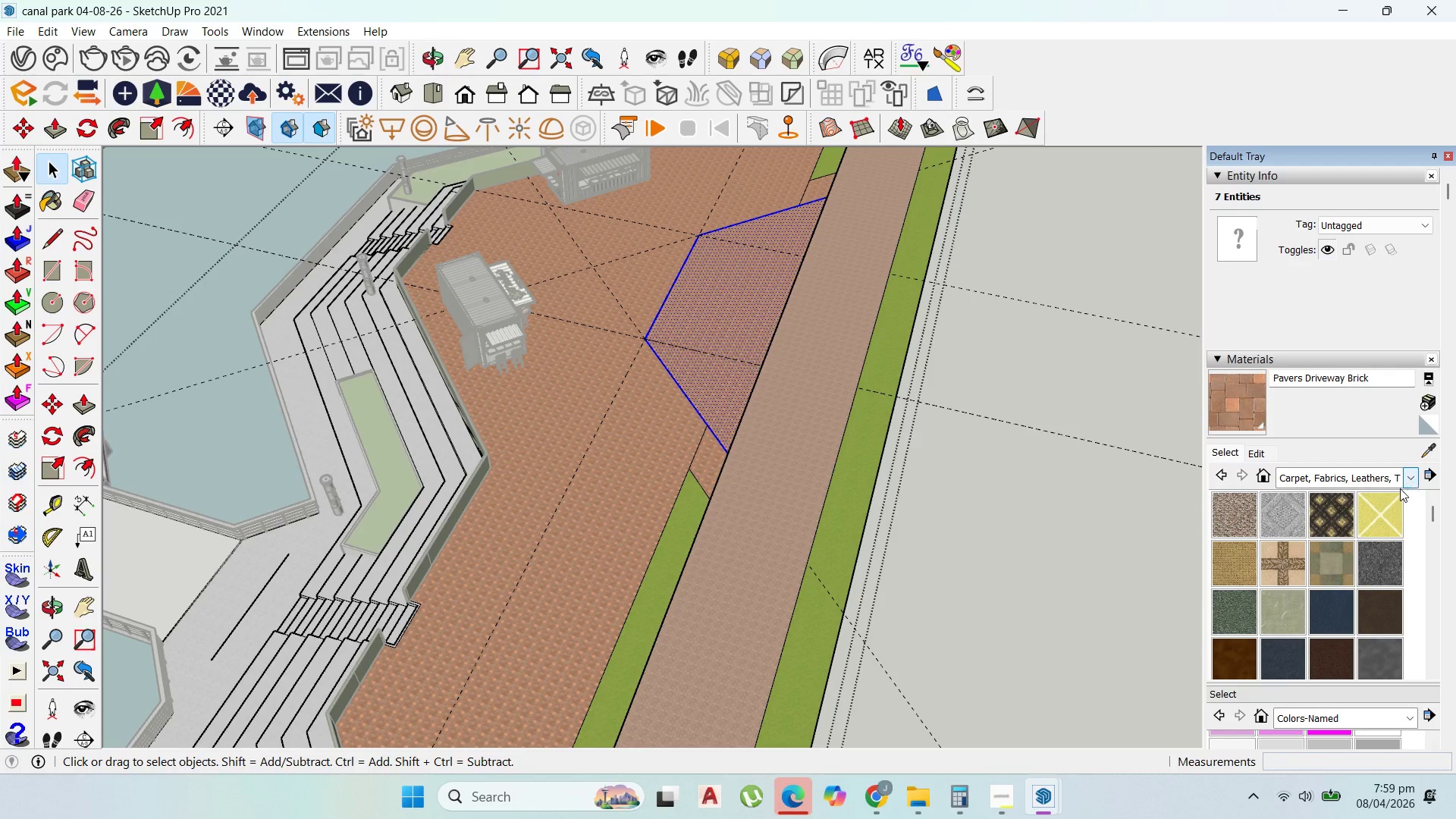 
scroll: coordinate [1371, 538], scroll_direction: down, amount: 4.0
 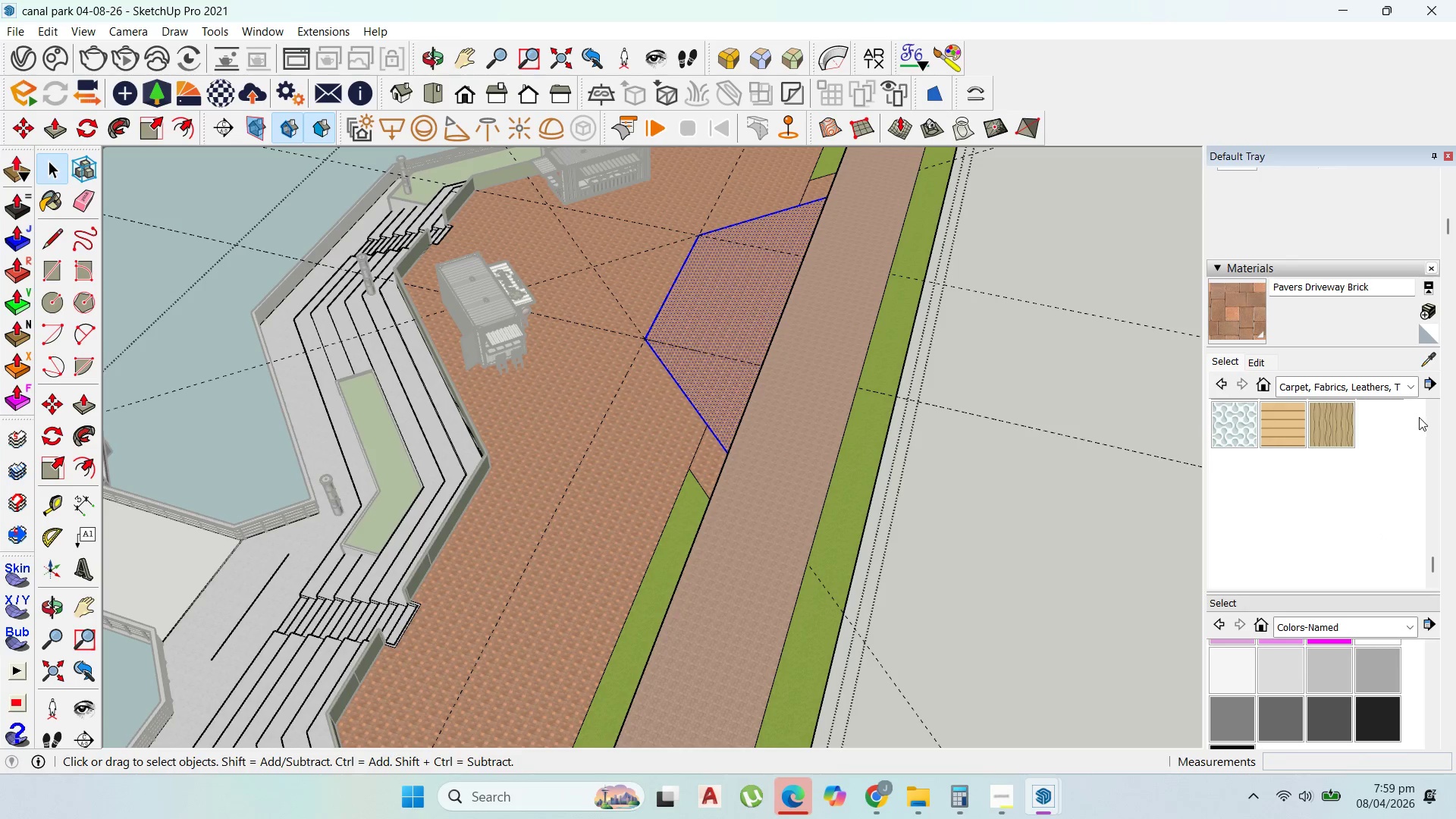 
left_click([1412, 390])
 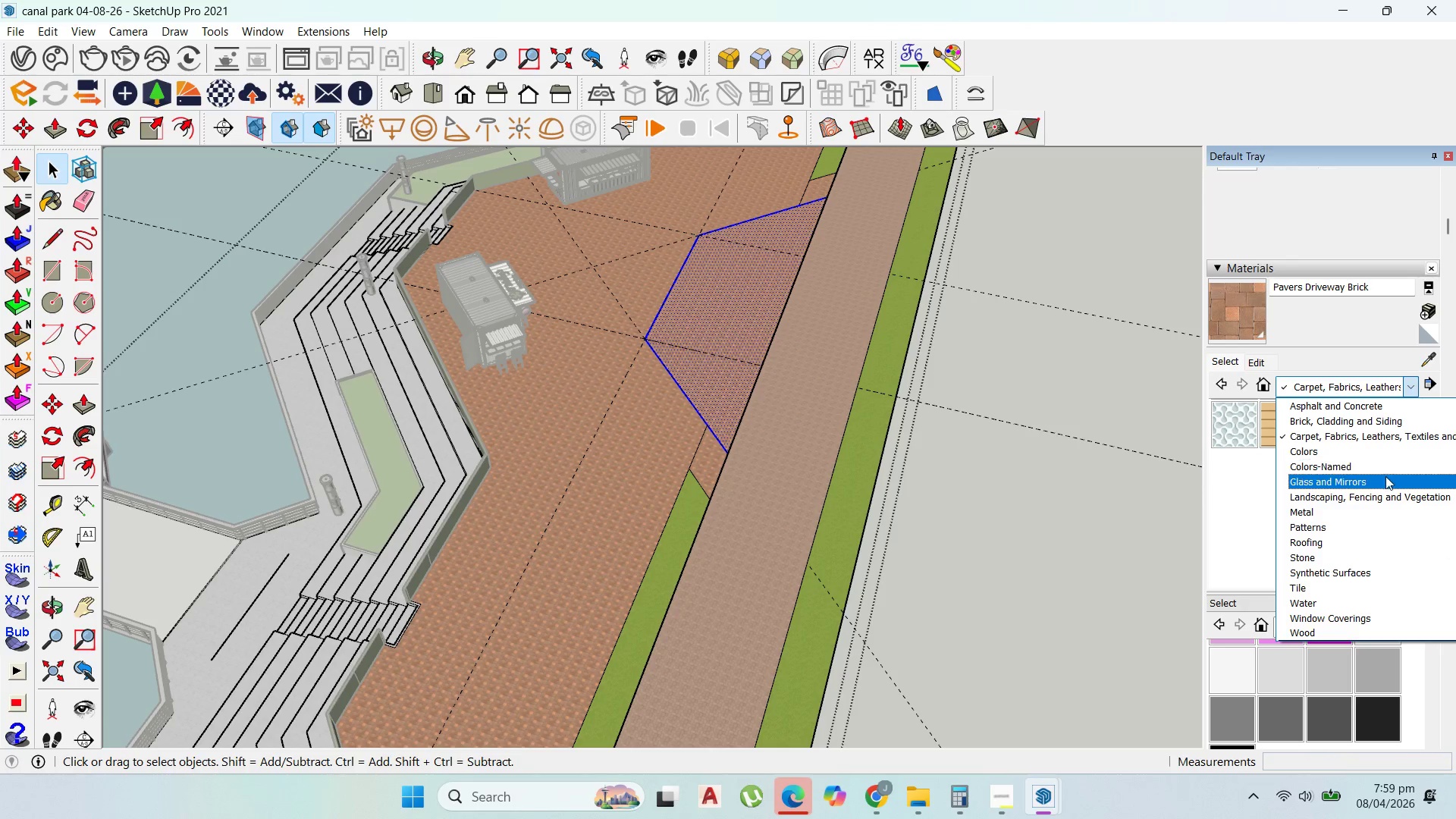 
left_click([1383, 490])
 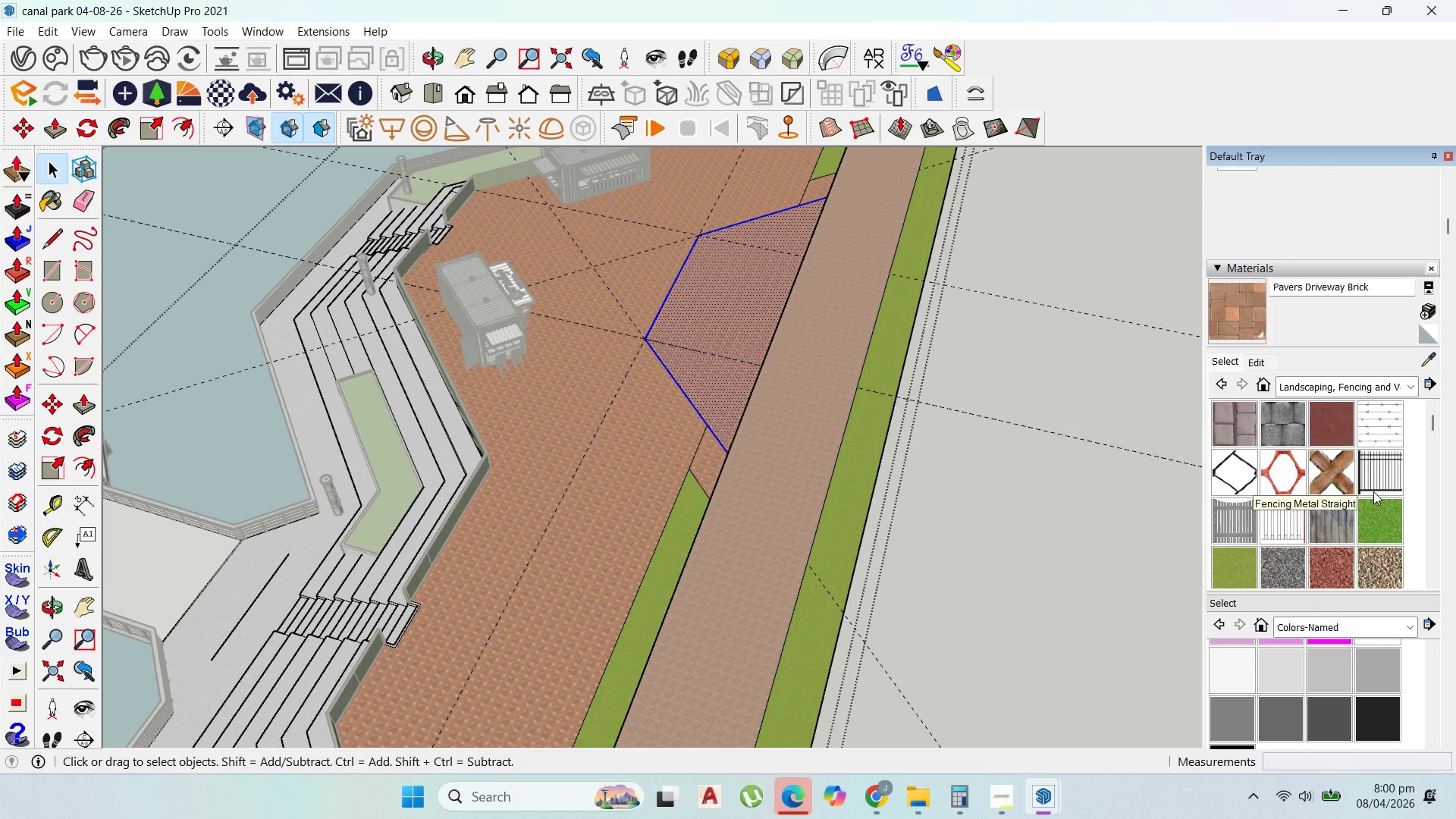 
scroll: coordinate [1355, 499], scroll_direction: down, amount: 2.0
 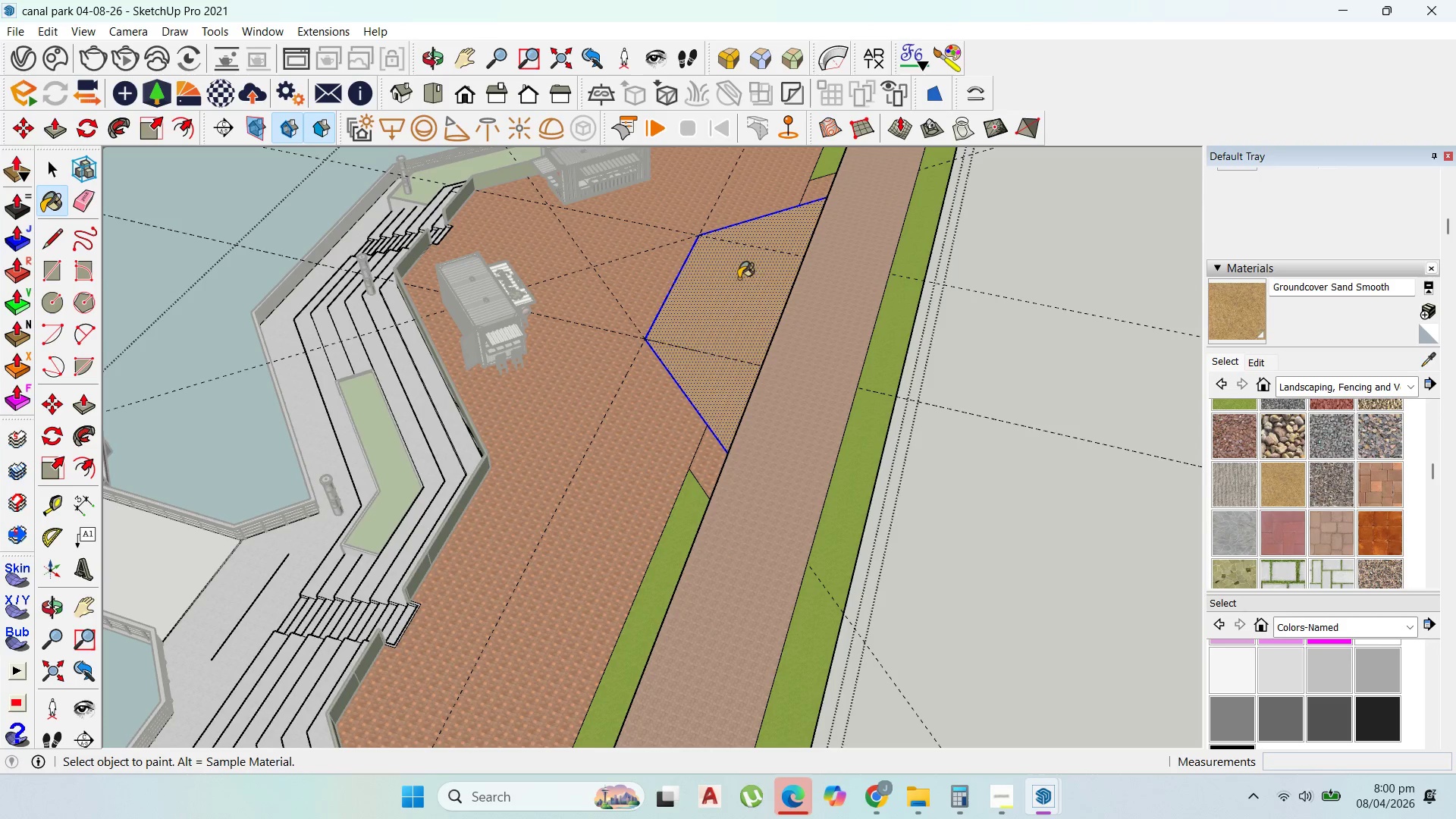 
scroll: coordinate [1382, 447], scroll_direction: up, amount: 1.0
 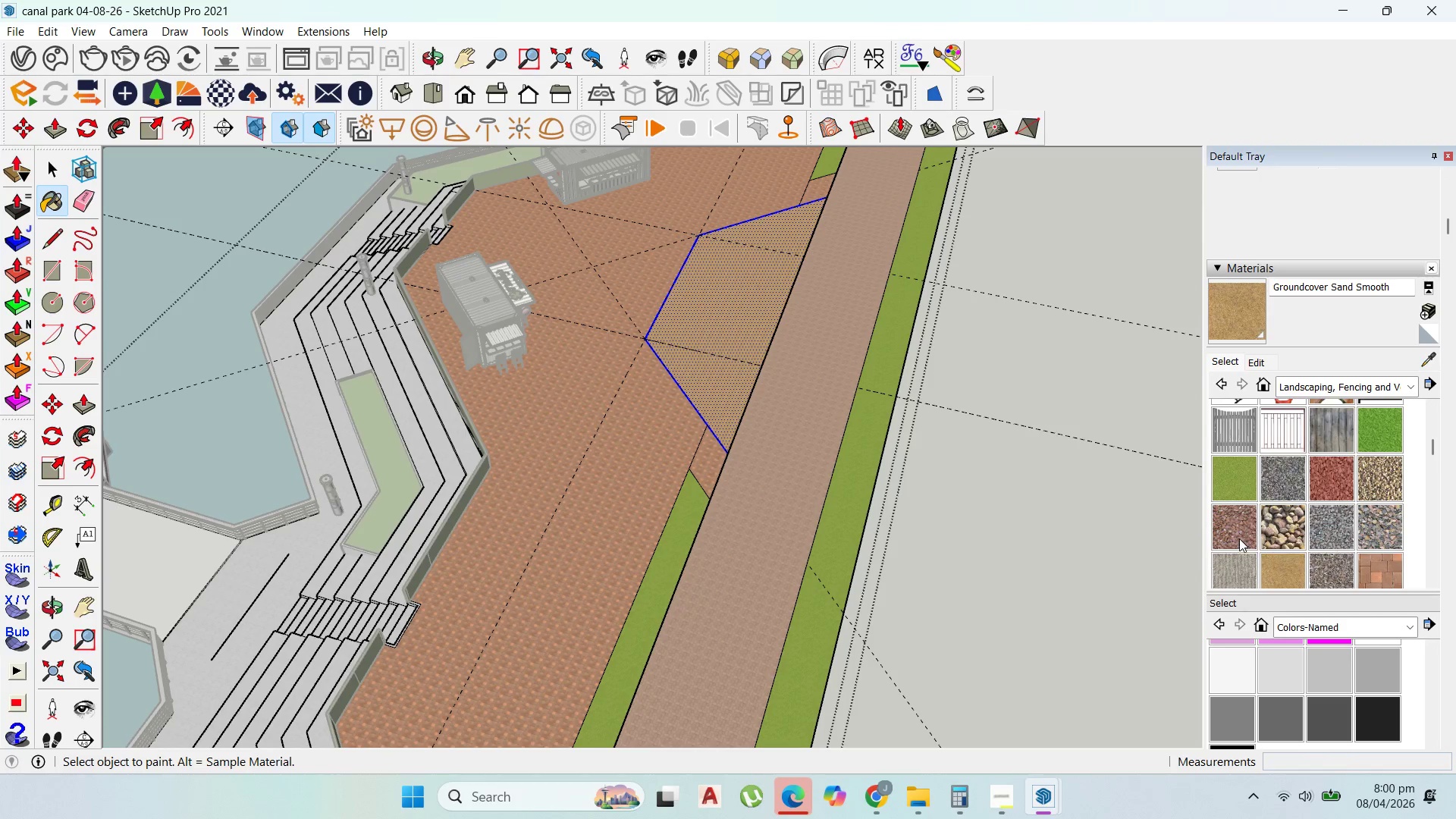 
left_click([1245, 524])
 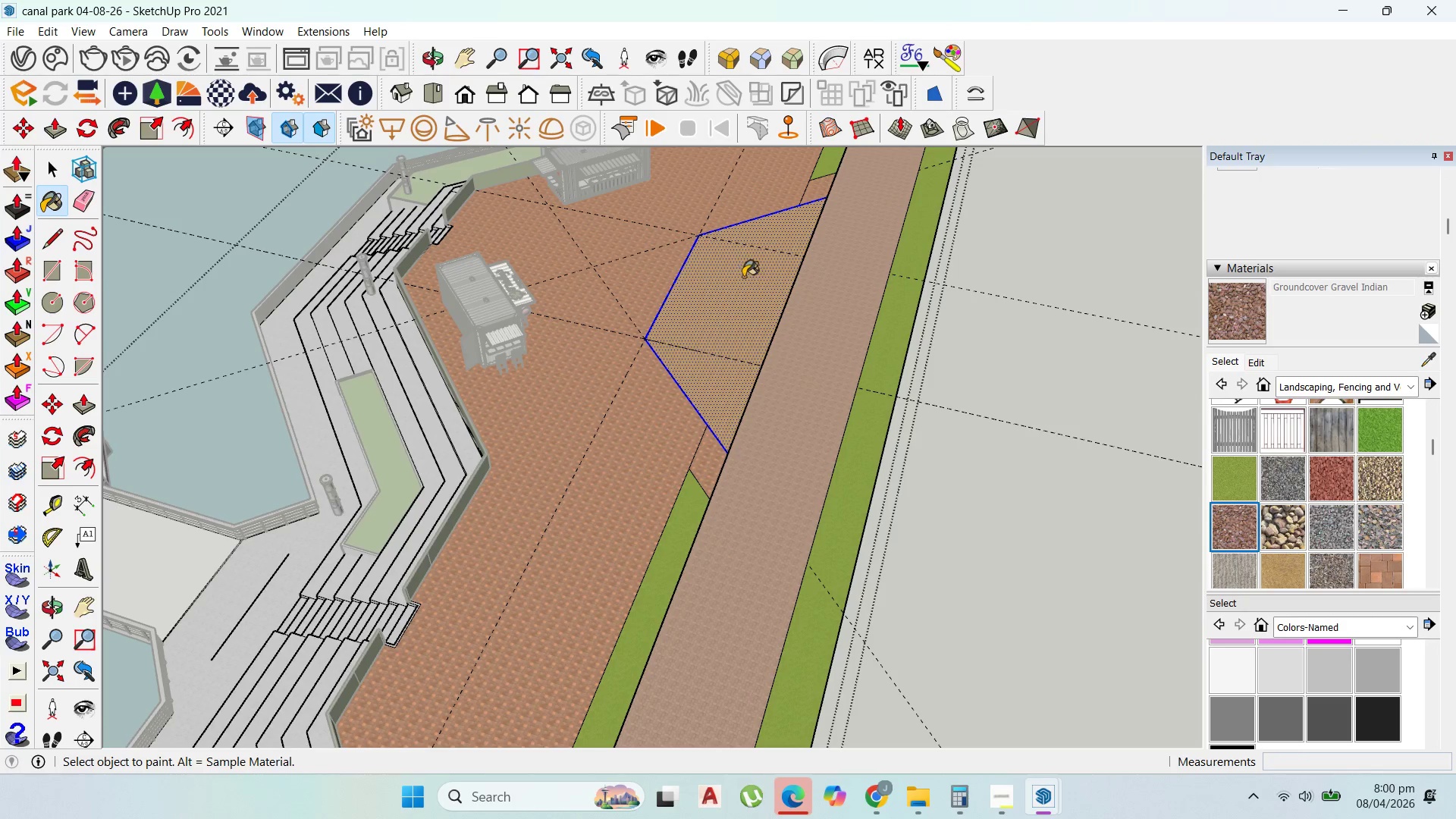 
left_click([753, 278])
 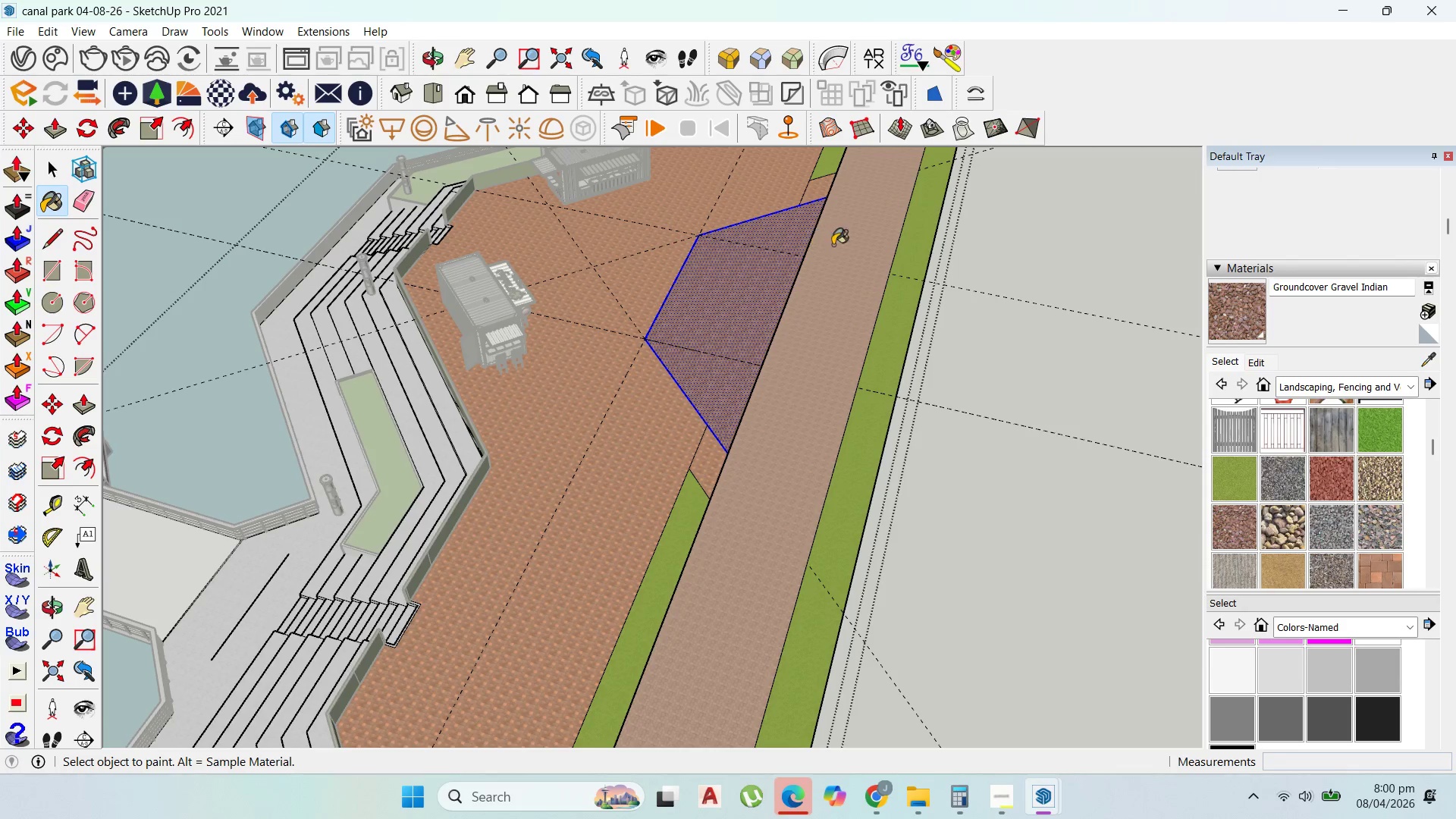 
scroll: coordinate [1043, 319], scroll_direction: down, amount: 19.0
 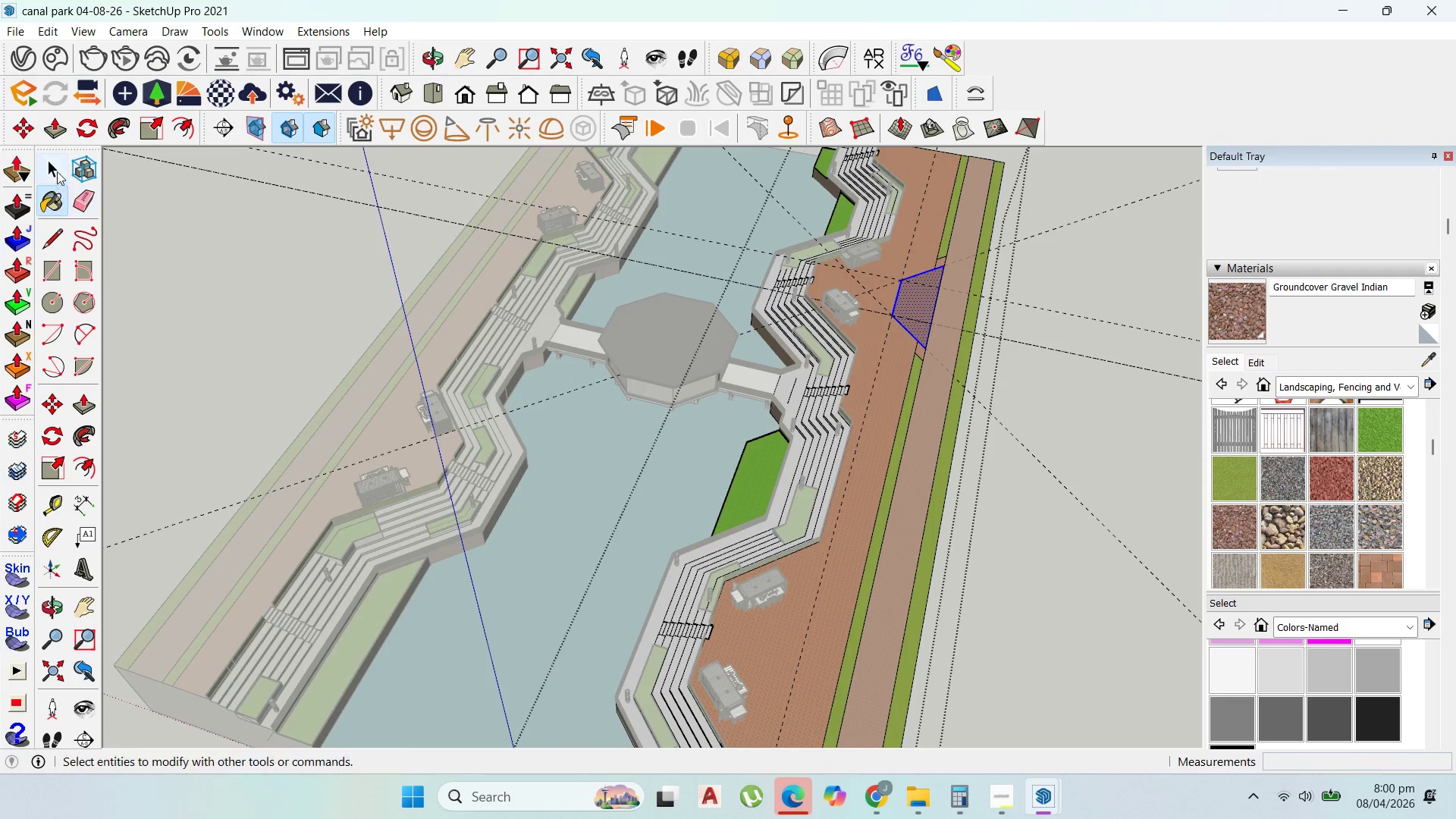 
left_click([52, 165])
 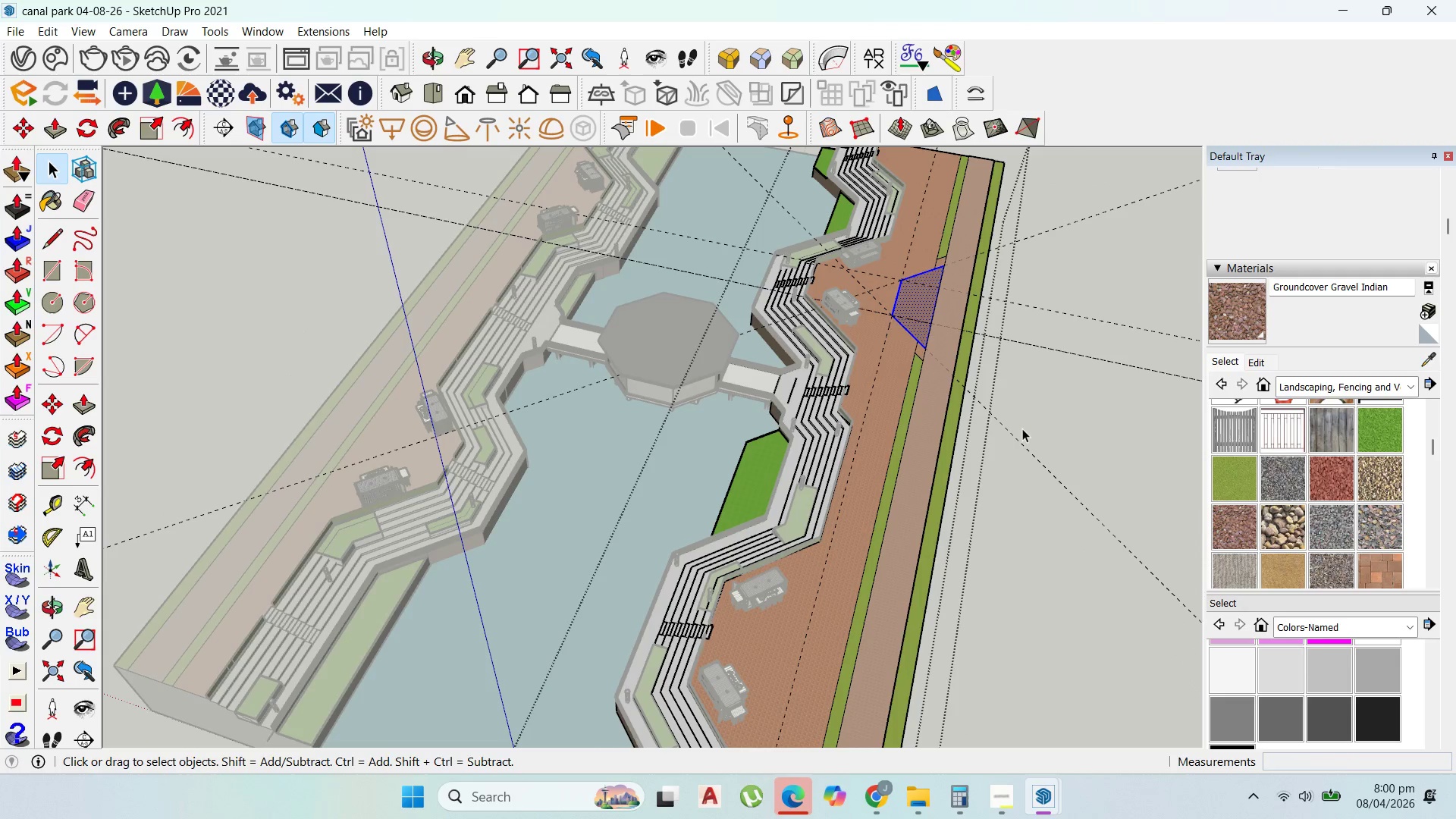 
scroll: coordinate [899, 571], scroll_direction: up, amount: 5.0
 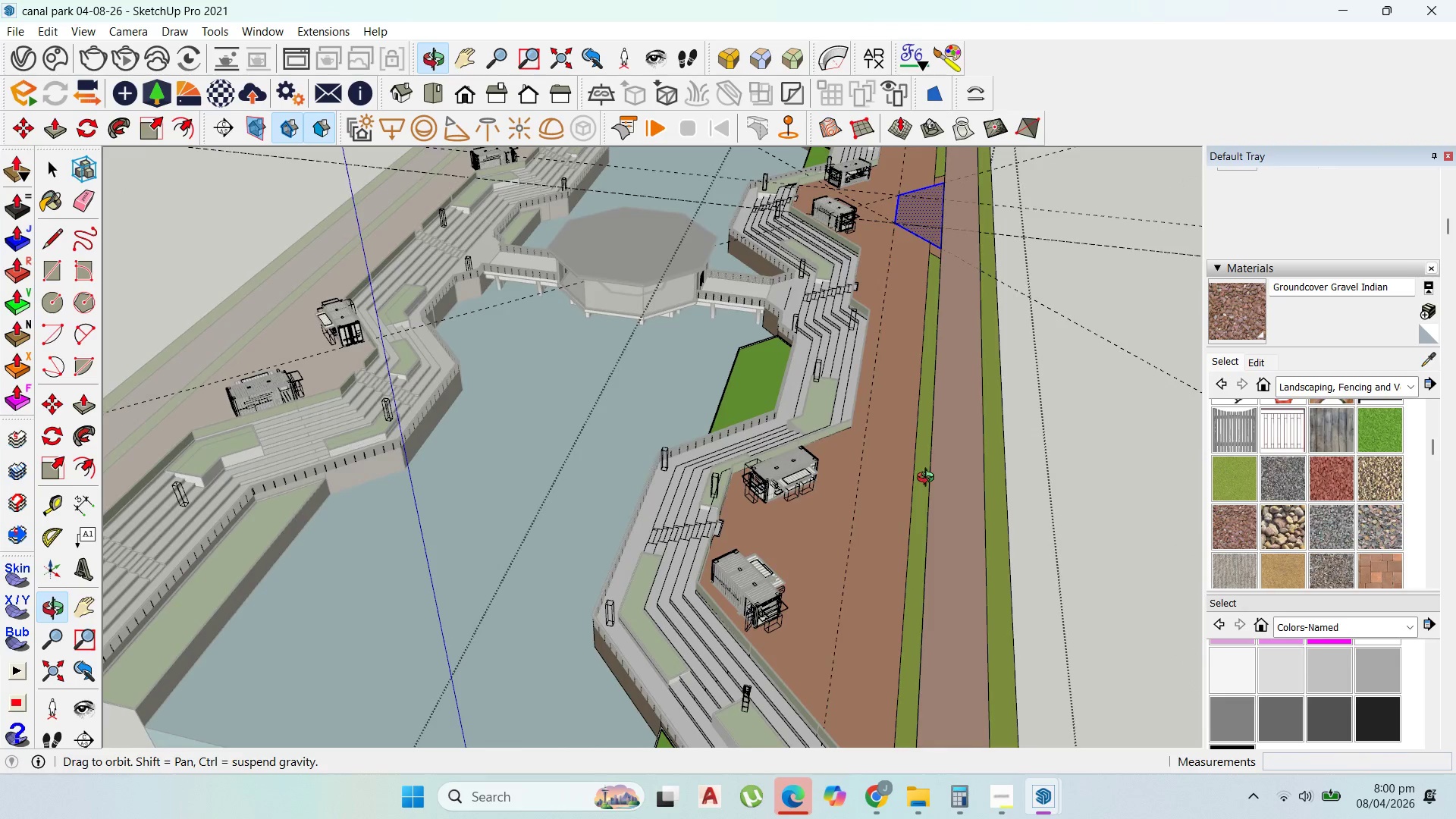 
scroll: coordinate [930, 475], scroll_direction: down, amount: 3.0
 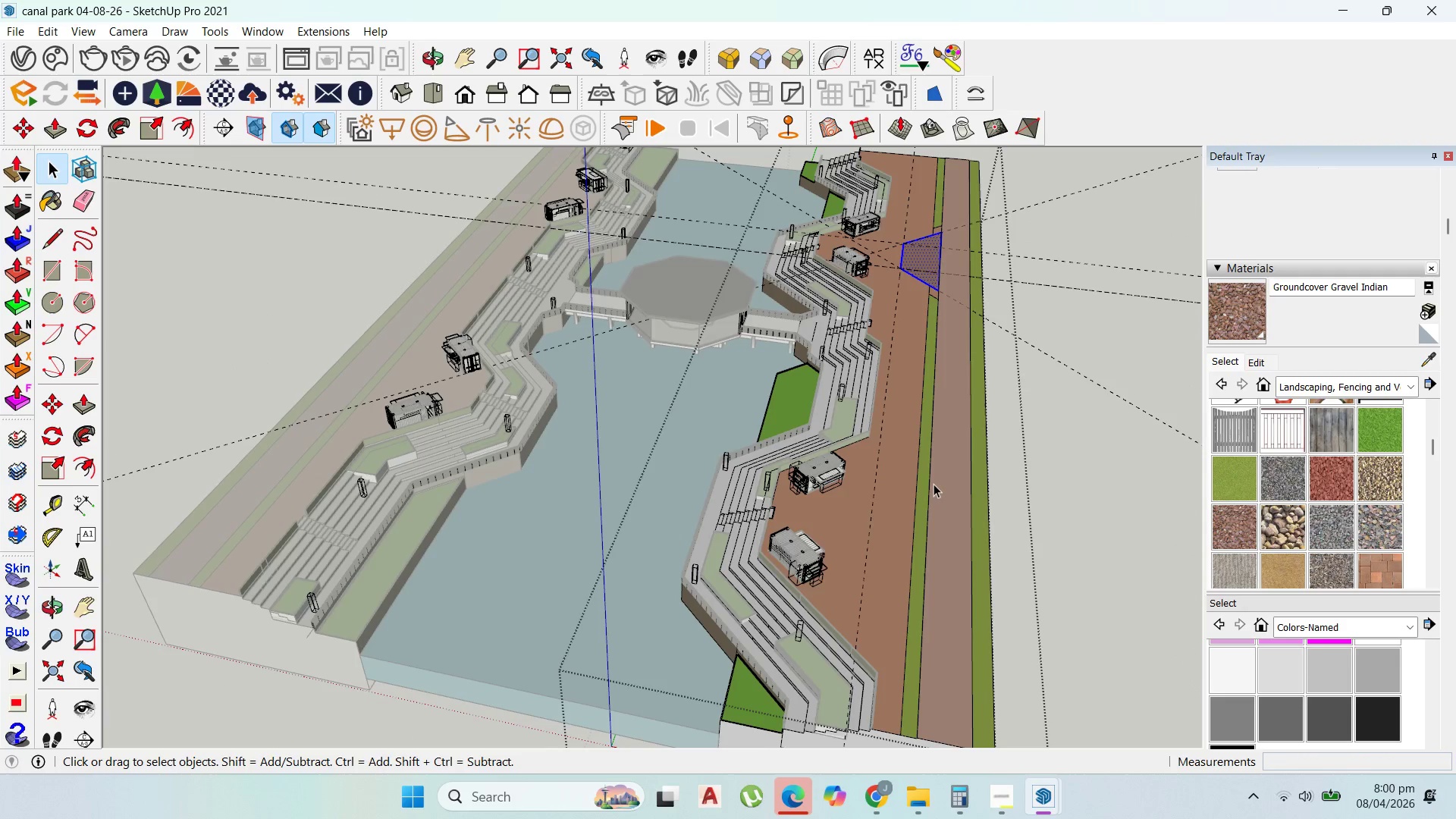 
scroll: coordinate [573, 510], scroll_direction: up, amount: 11.0
 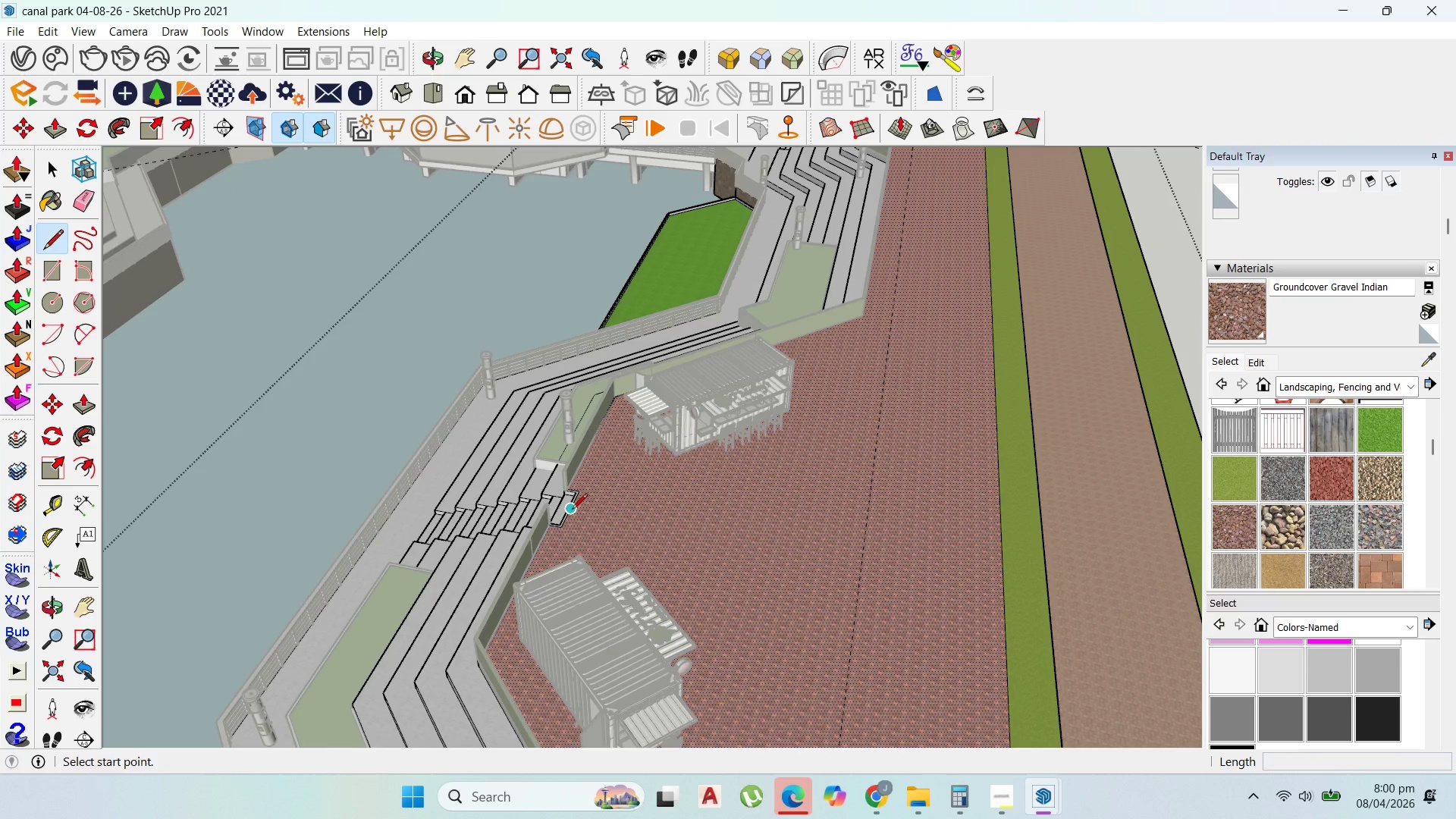 
left_click([572, 510])
 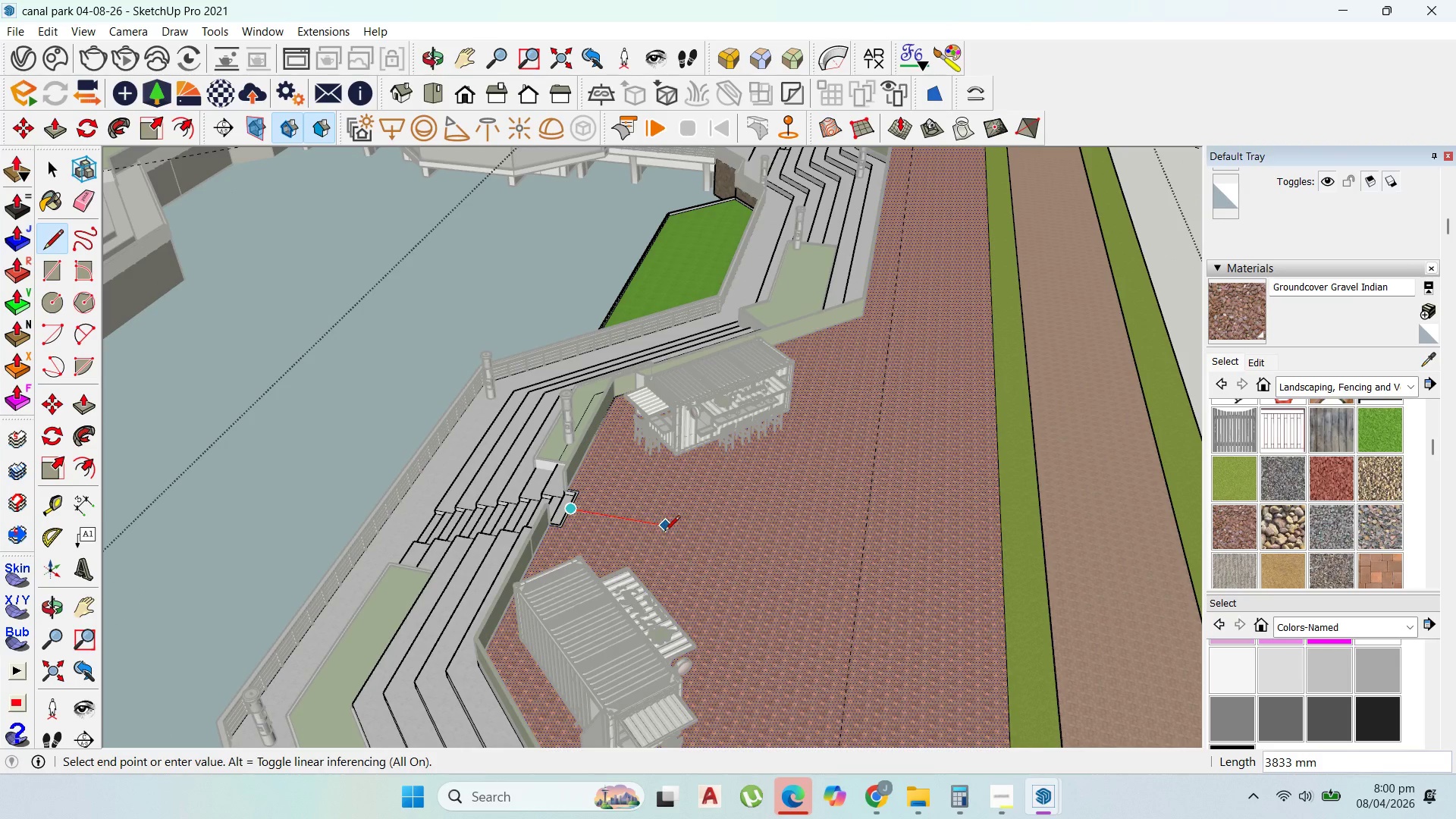 
scroll: coordinate [691, 535], scroll_direction: down, amount: 7.0
 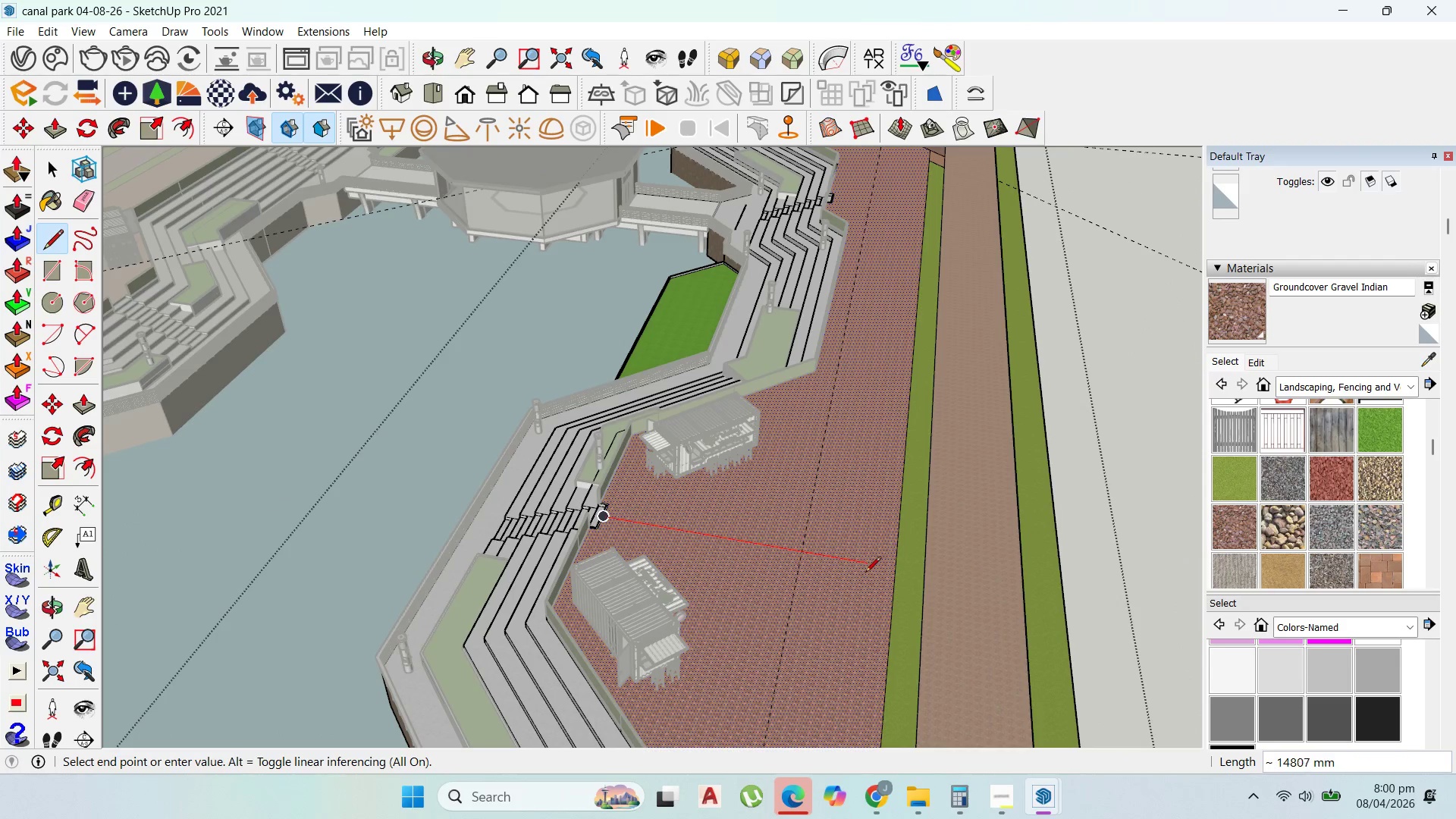 
hold_key(key=ShiftLeft, duration=1.52)
 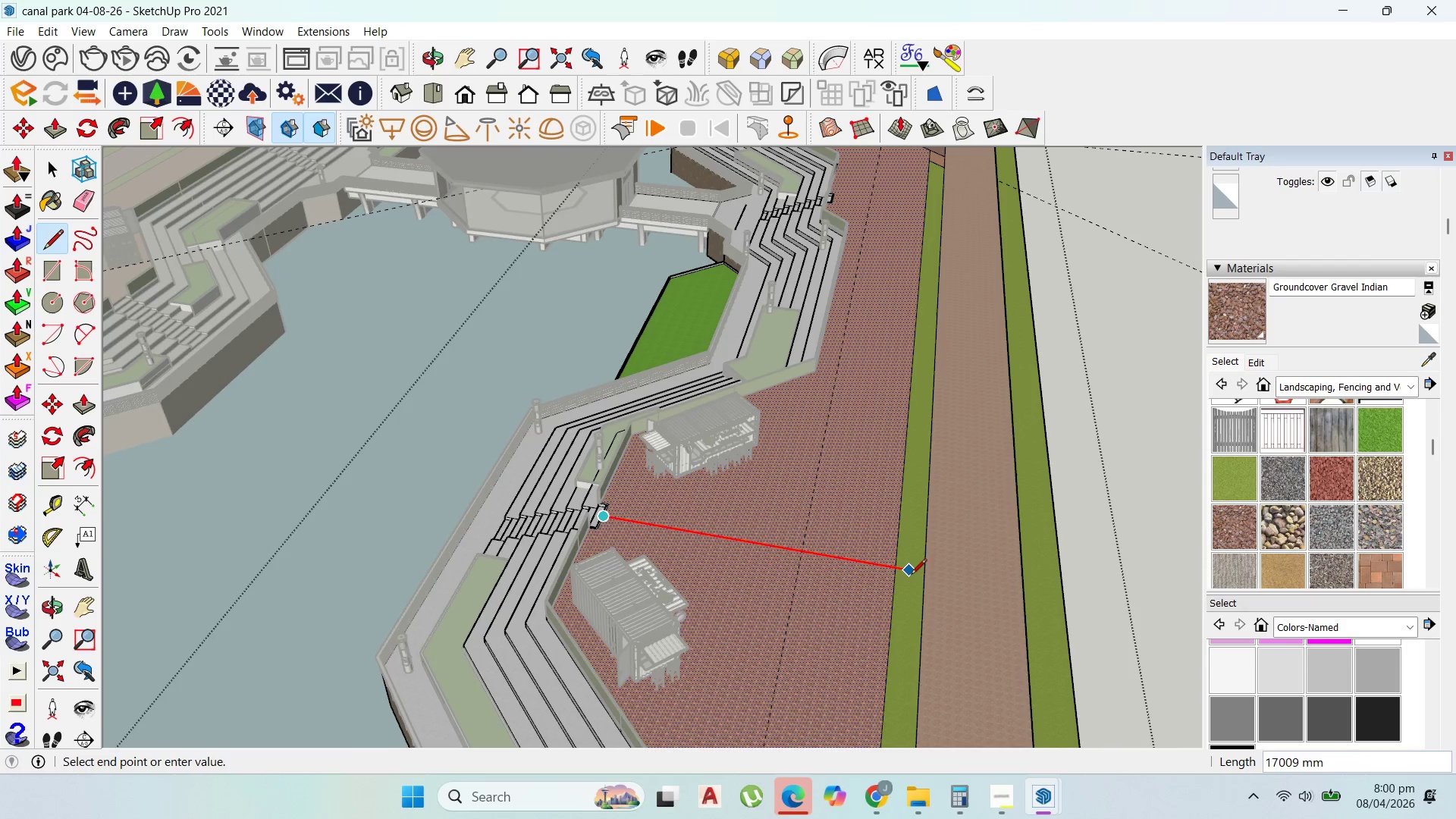 
hold_key(key=ShiftLeft, duration=1.5)
hold_key(key=ShiftLeft, duration=1.5)
scroll: coordinate [922, 577], scroll_direction: up, amount: 14.0
 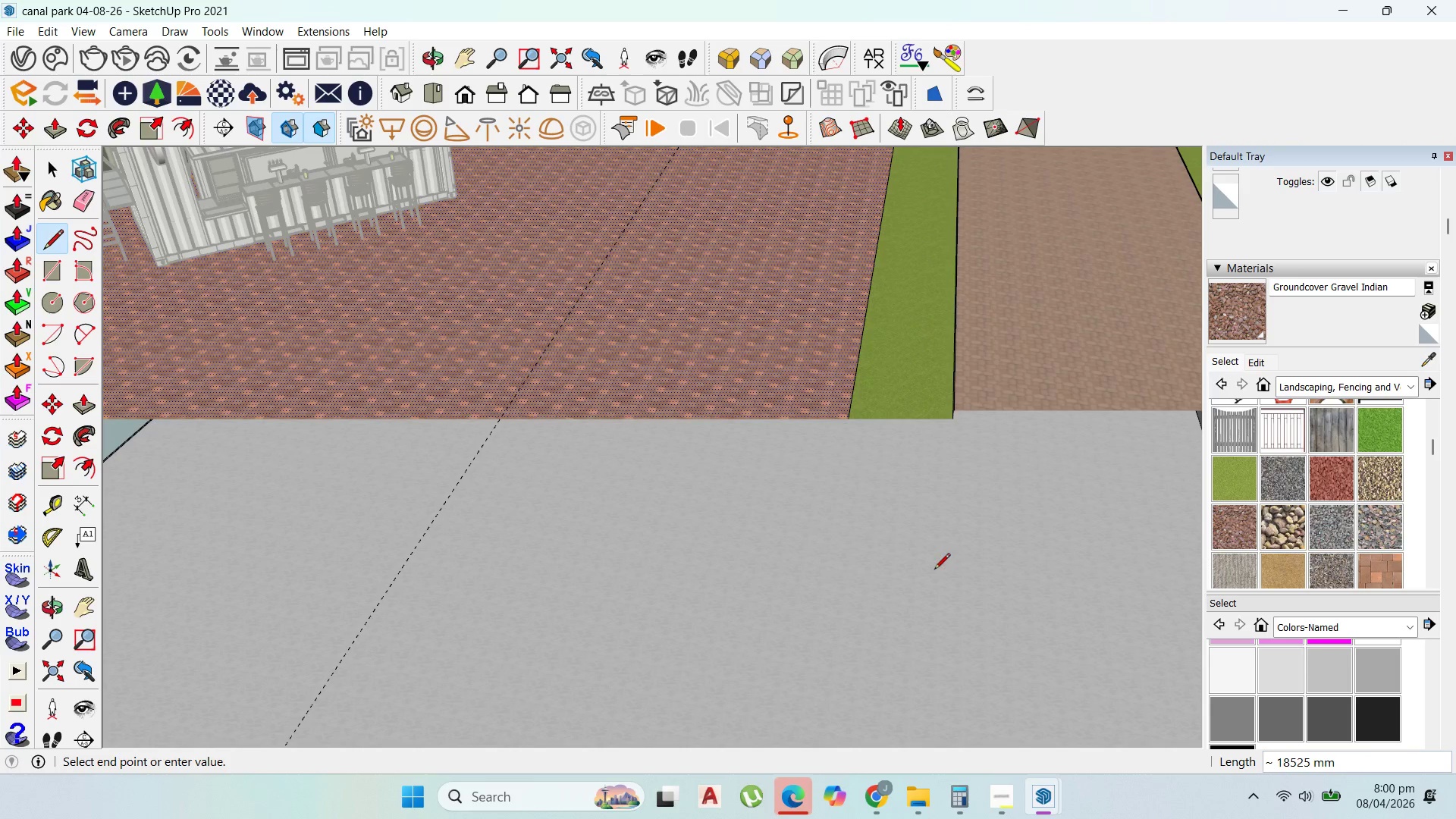 
hold_key(key=ShiftLeft, duration=1.5)
 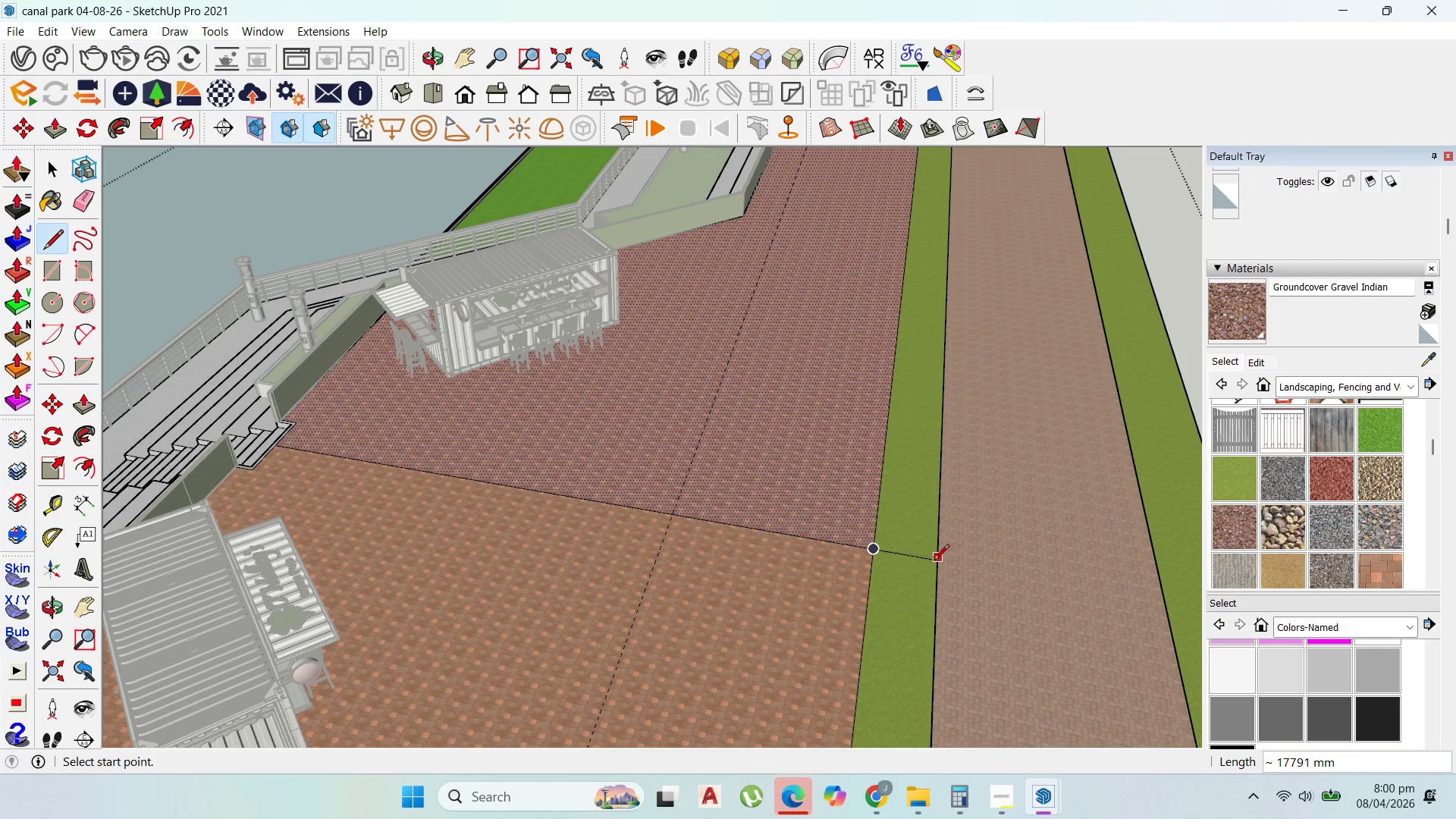 
scroll: coordinate [915, 550], scroll_direction: down, amount: 6.0
 